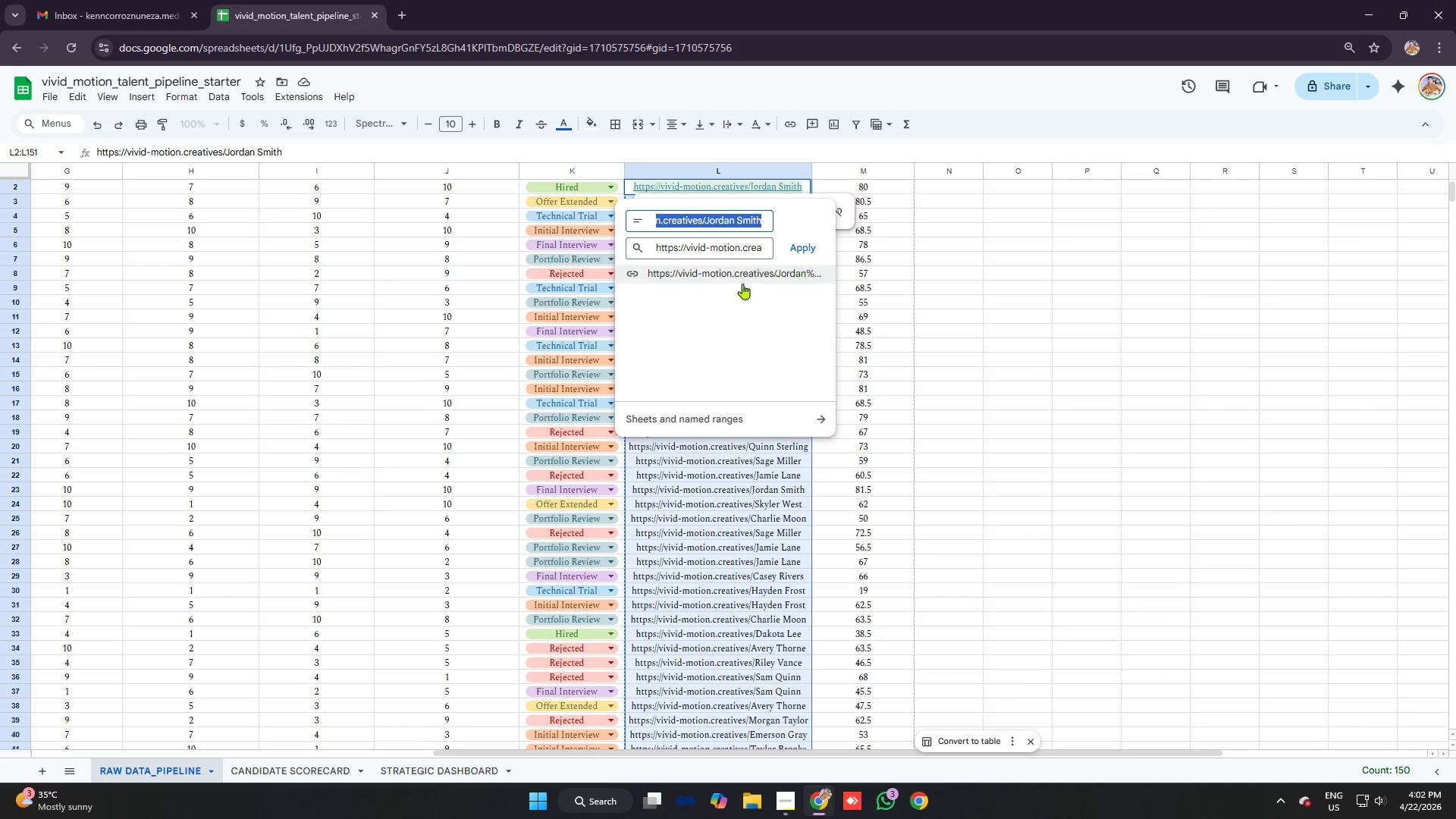 
left_click([694, 327])
 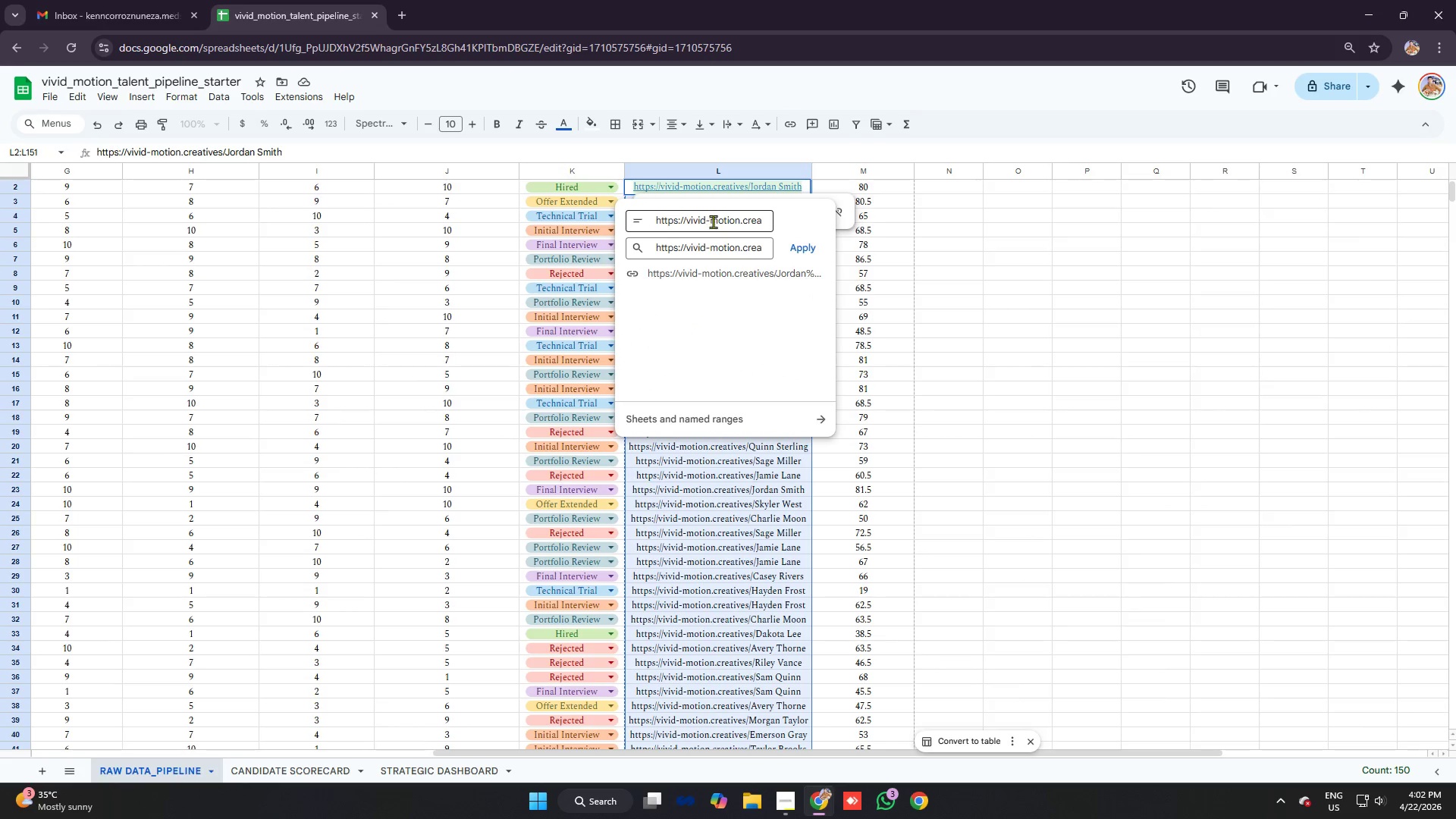 
left_click([714, 219])
 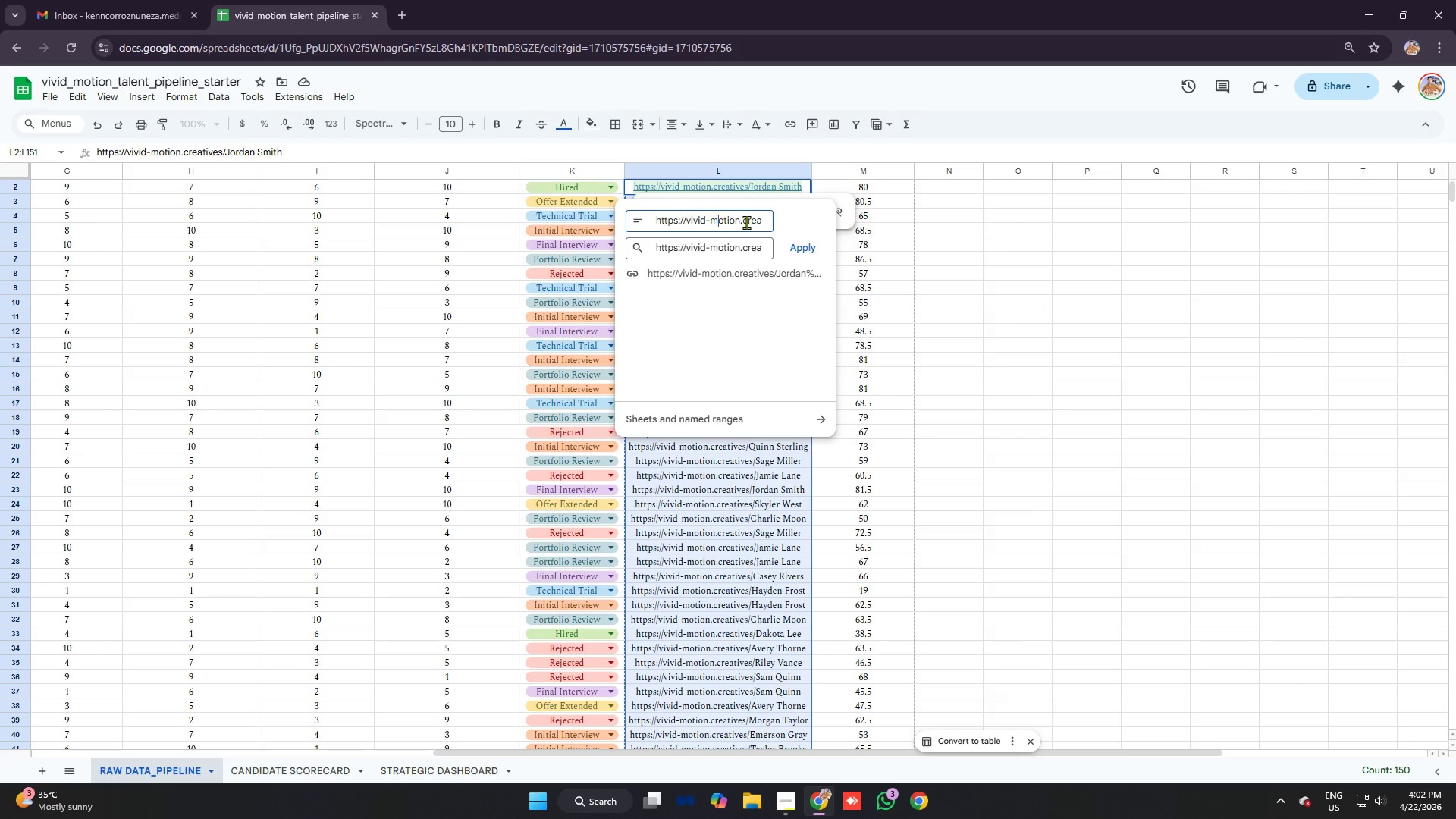 
key(Control+A)
 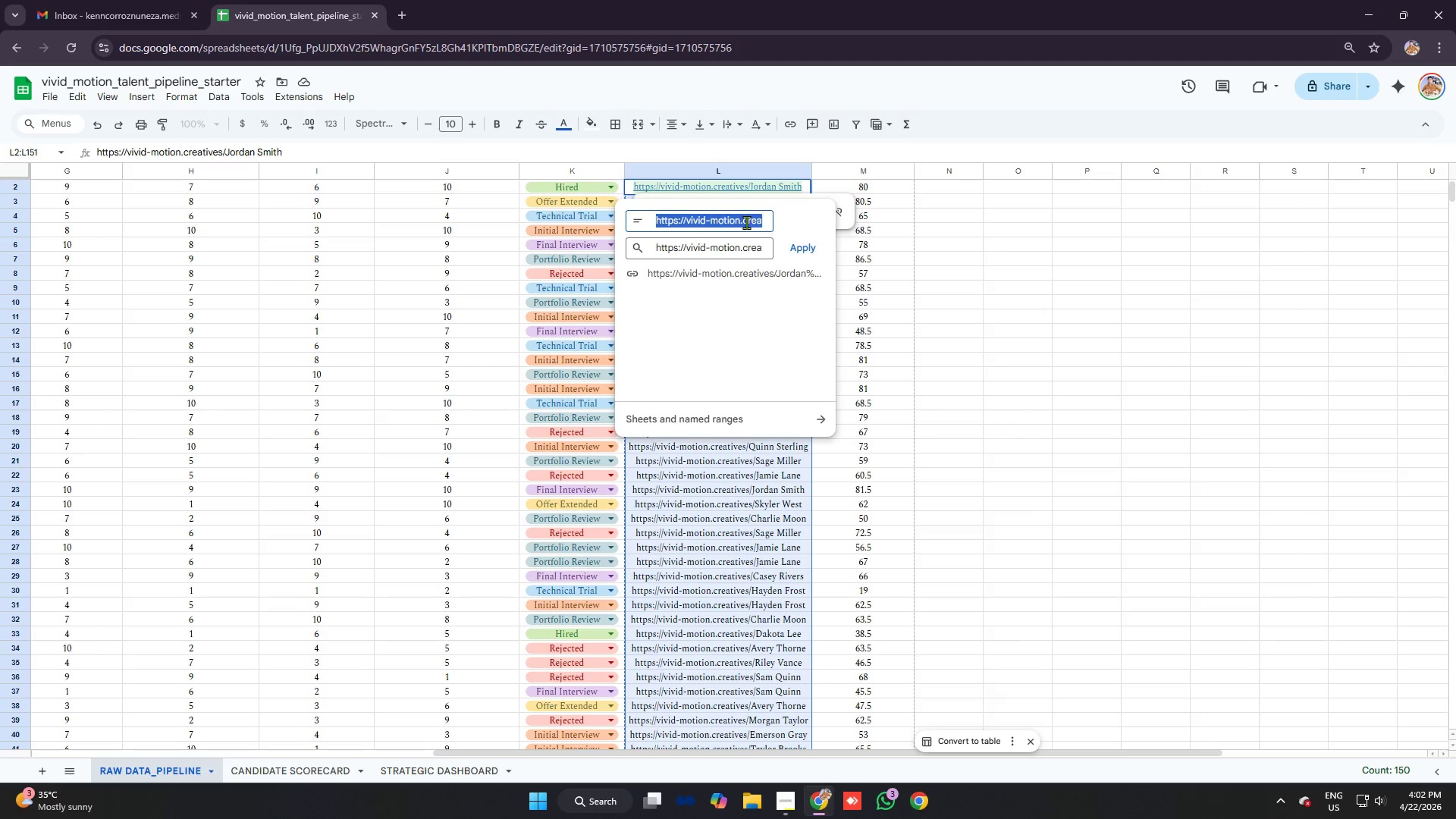 
key(Control+V)
 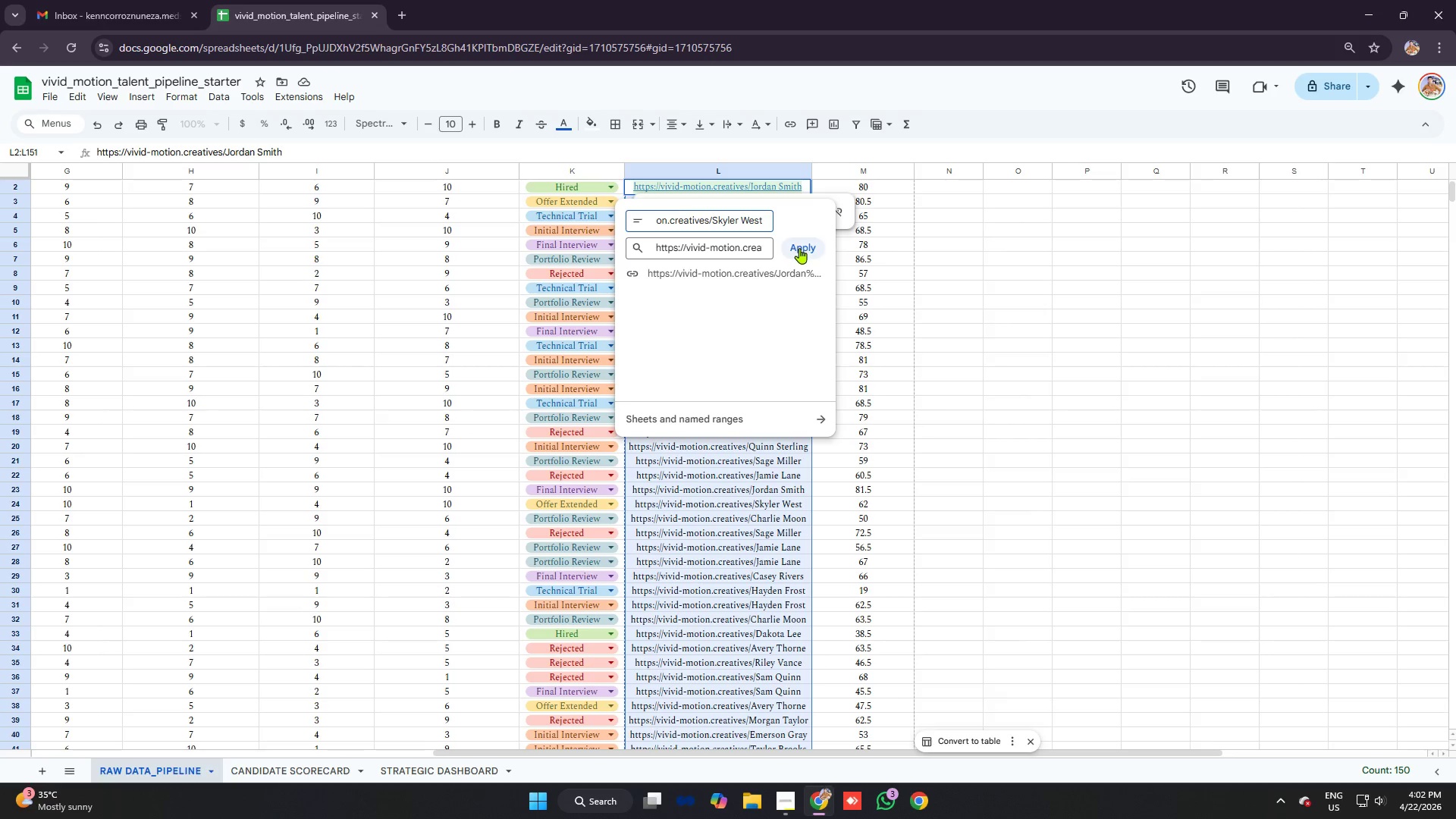 
left_click([799, 247])
 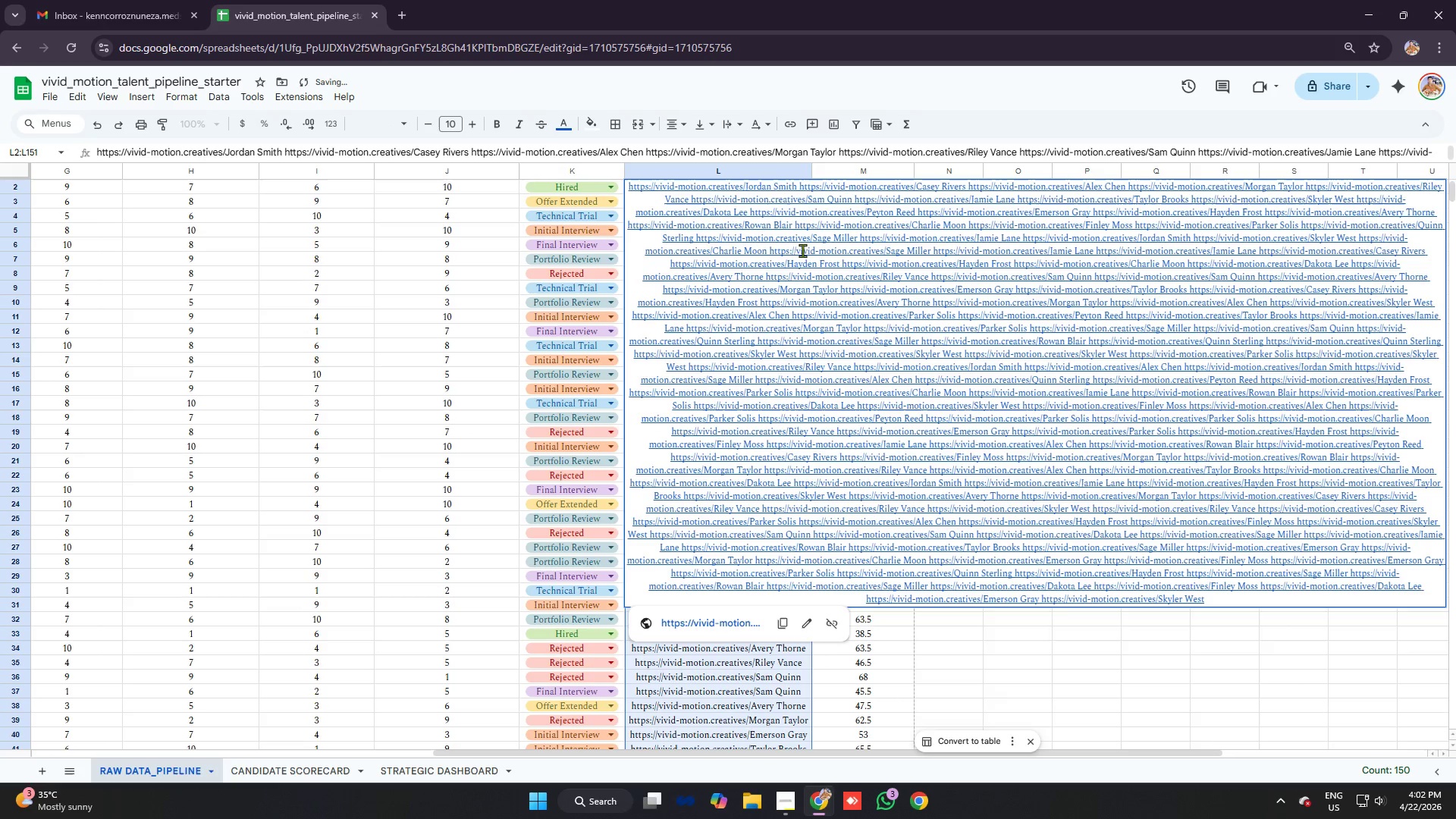 
key(Control+Z)
 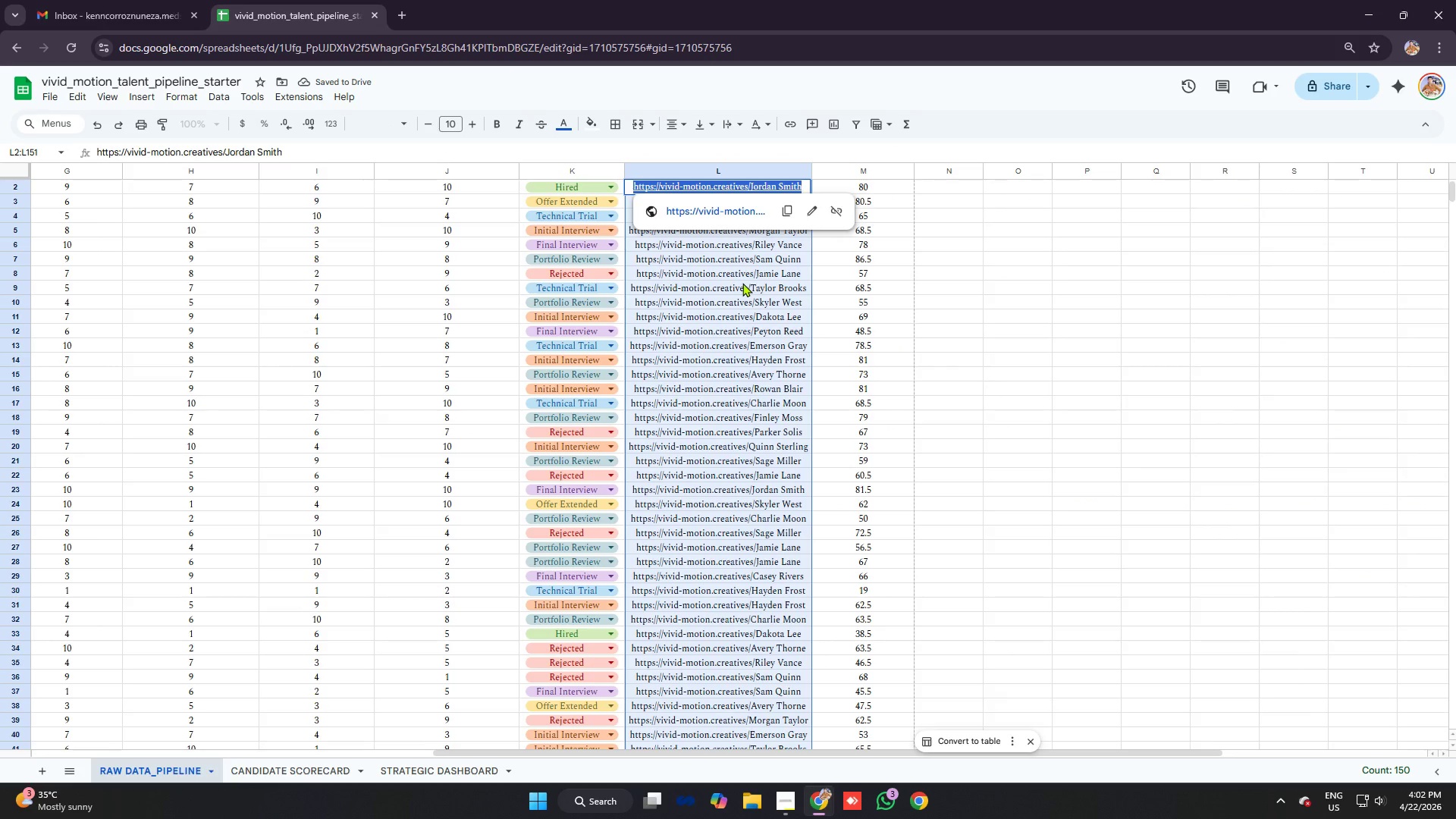 
left_click([742, 283])
 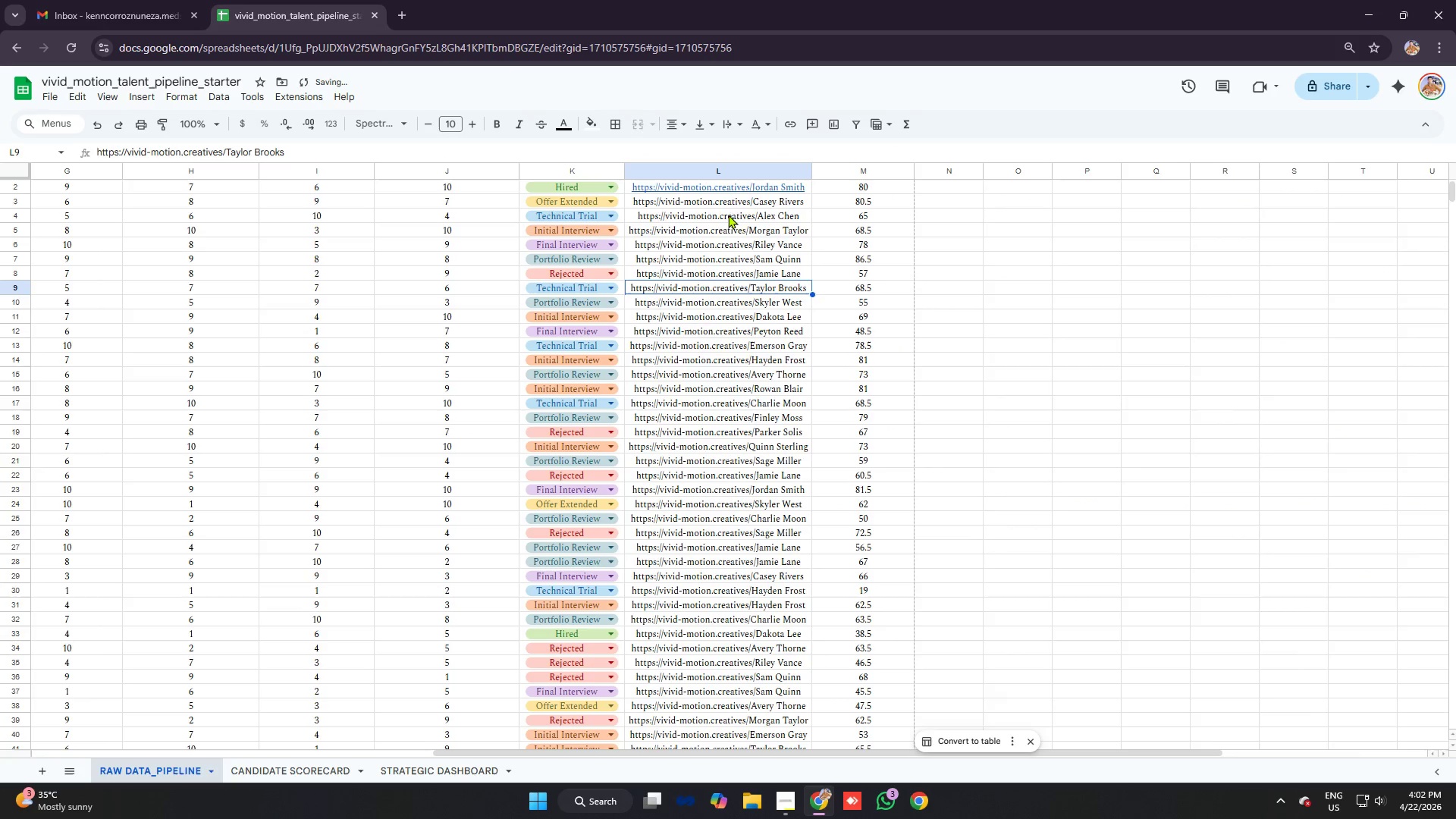 
left_click([726, 206])
 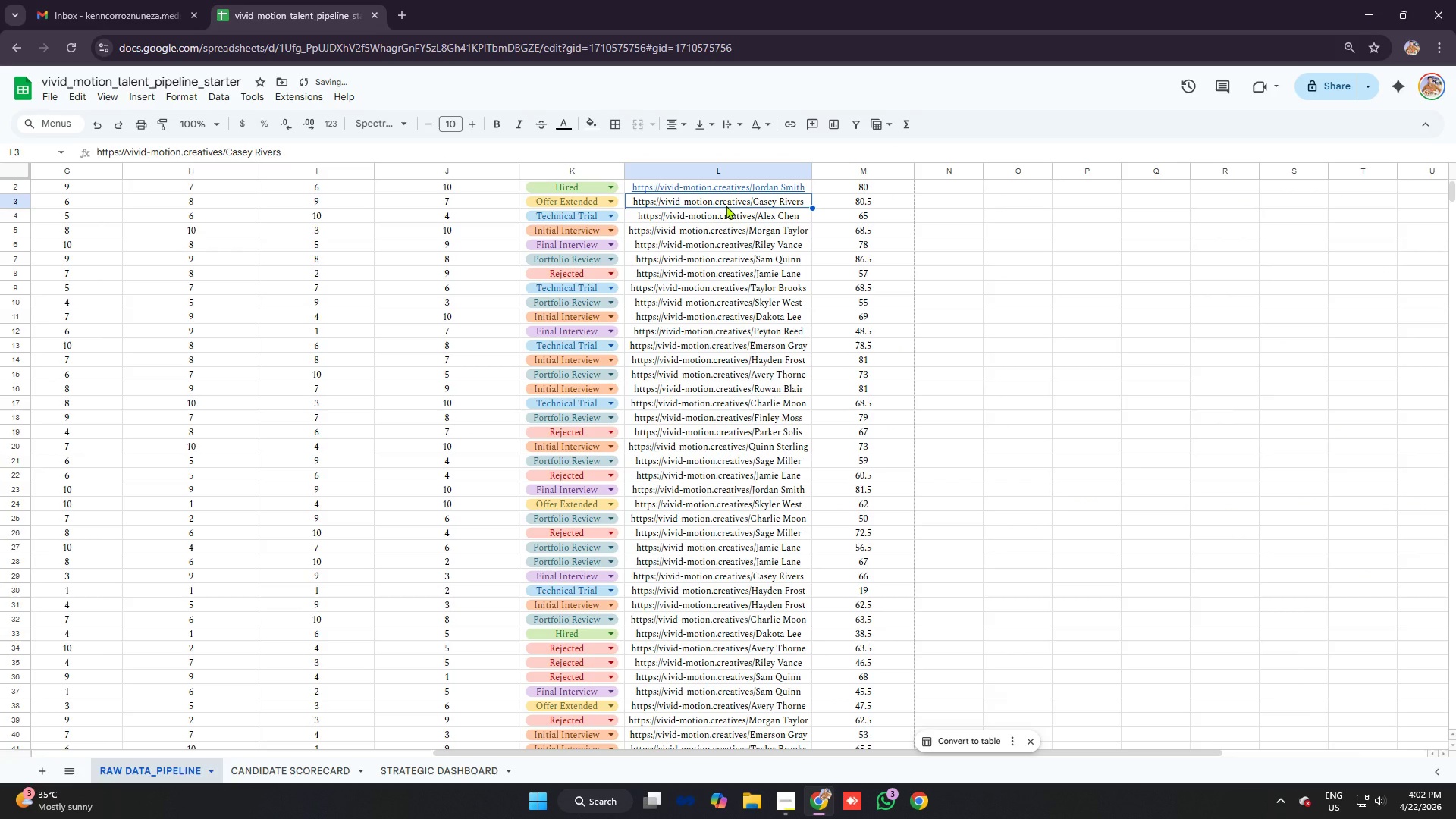 
key(Control+C)
 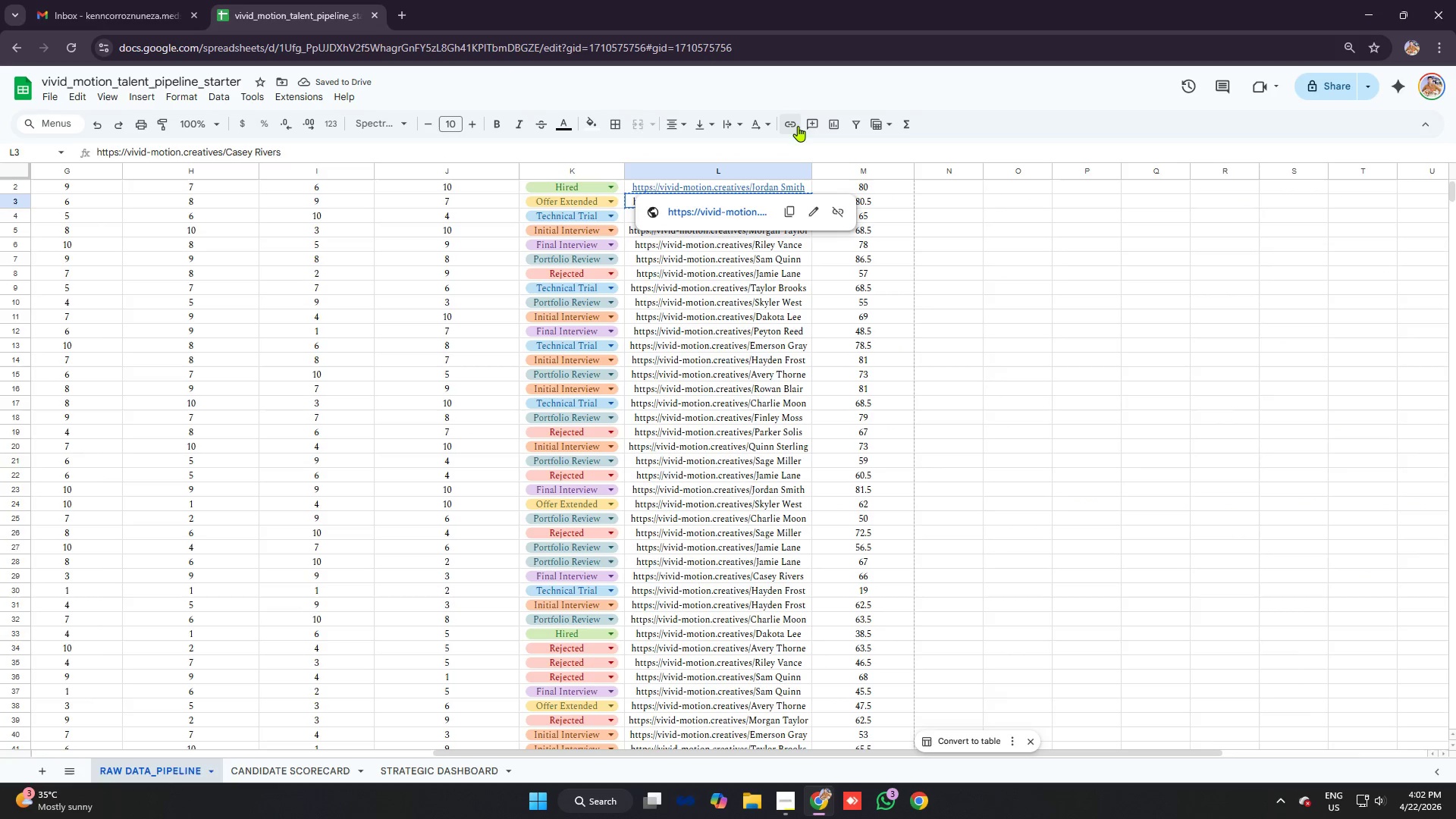 
left_click([790, 121])
 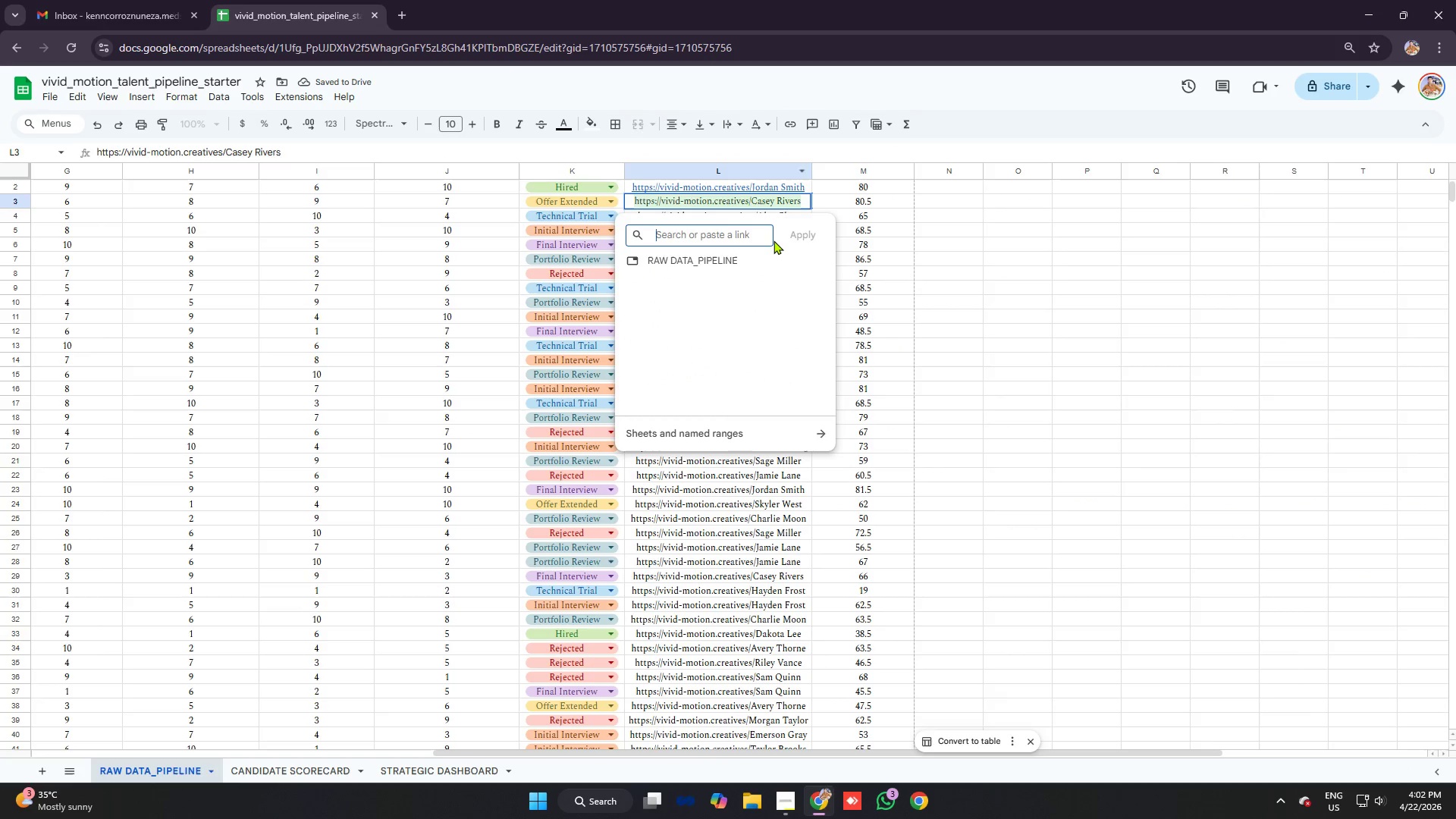 
key(Control+V)
 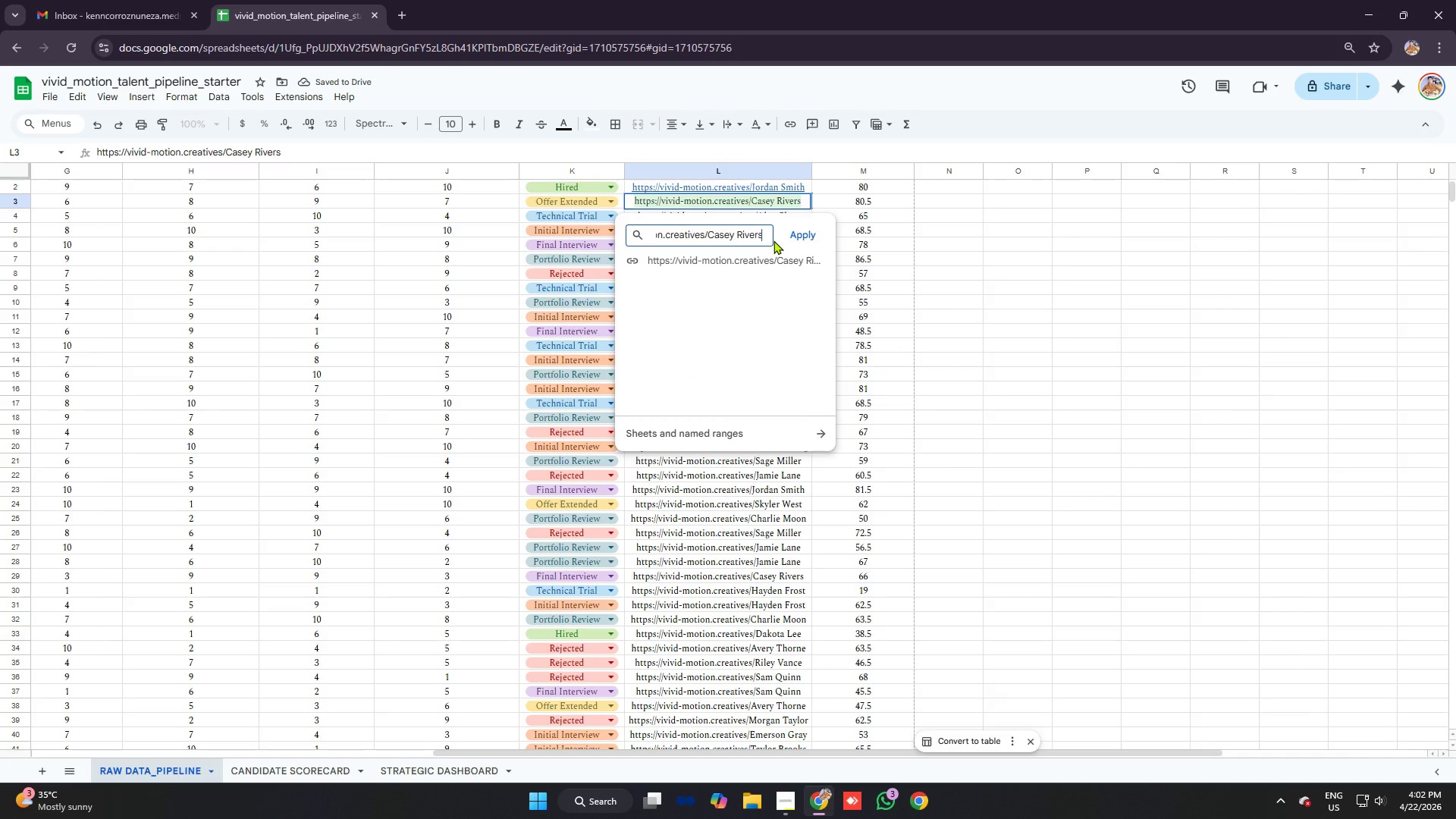 
key(Enter)
 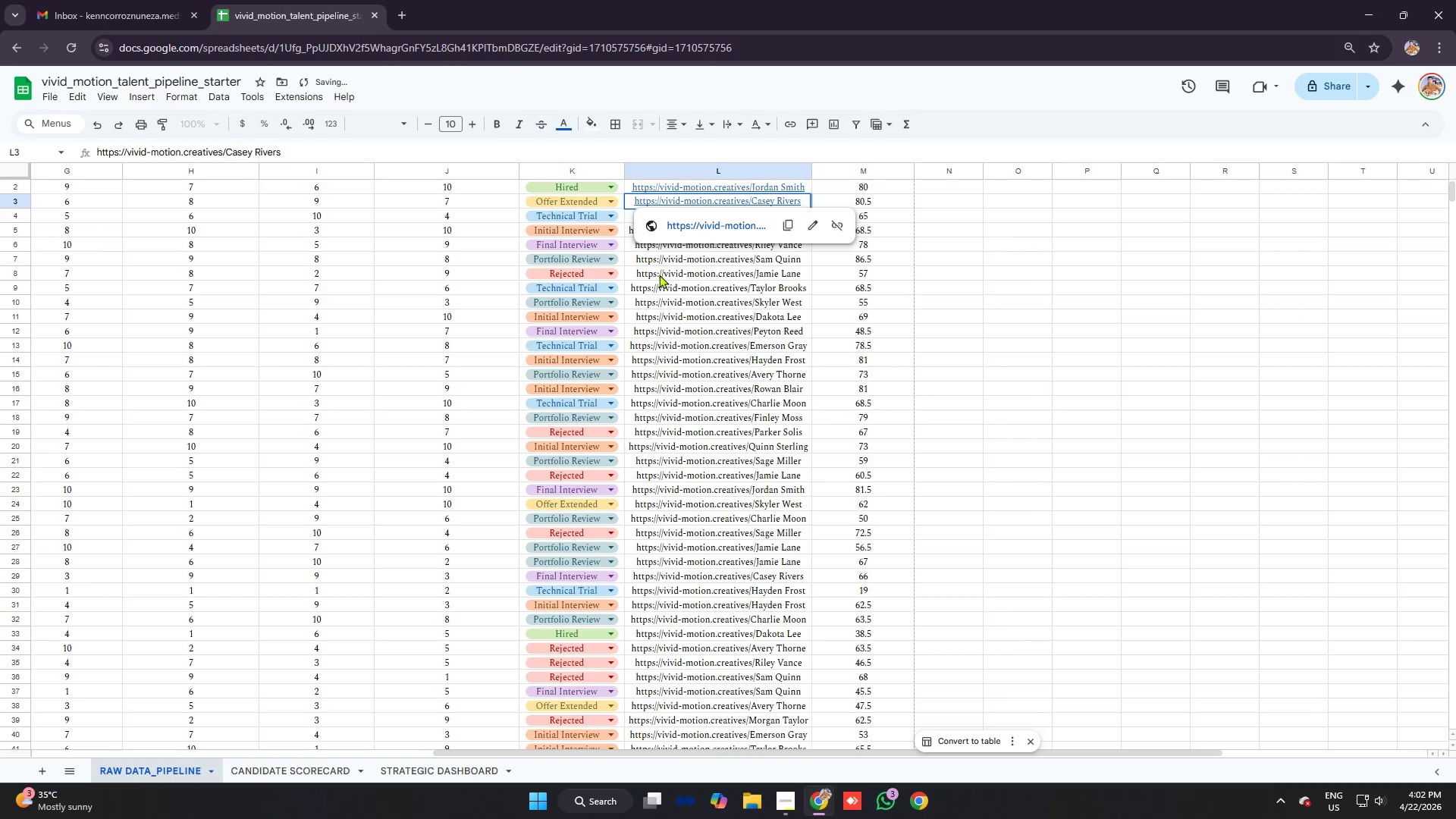 
left_click([683, 268])
 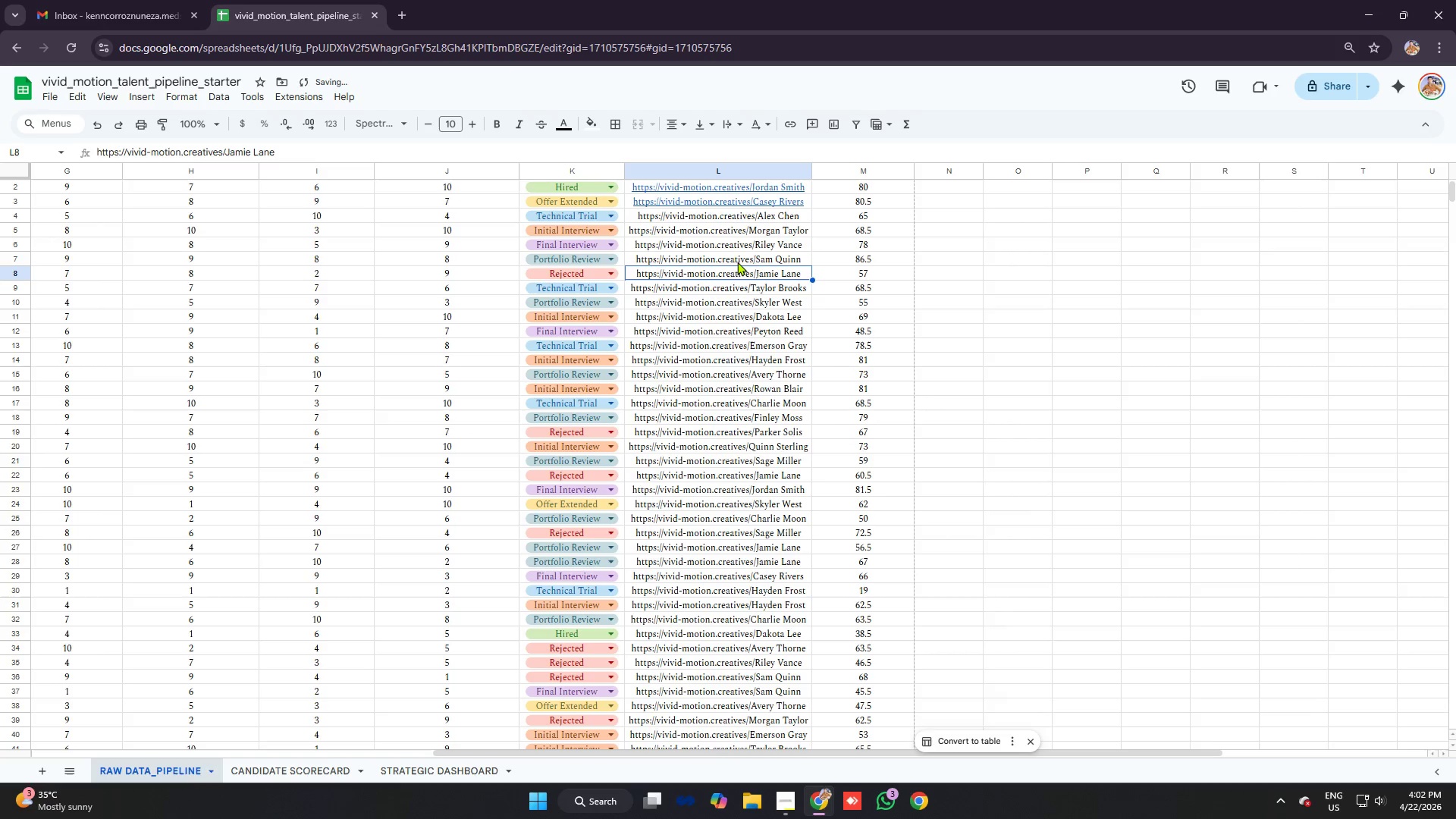 
mouse_move([743, 195])
 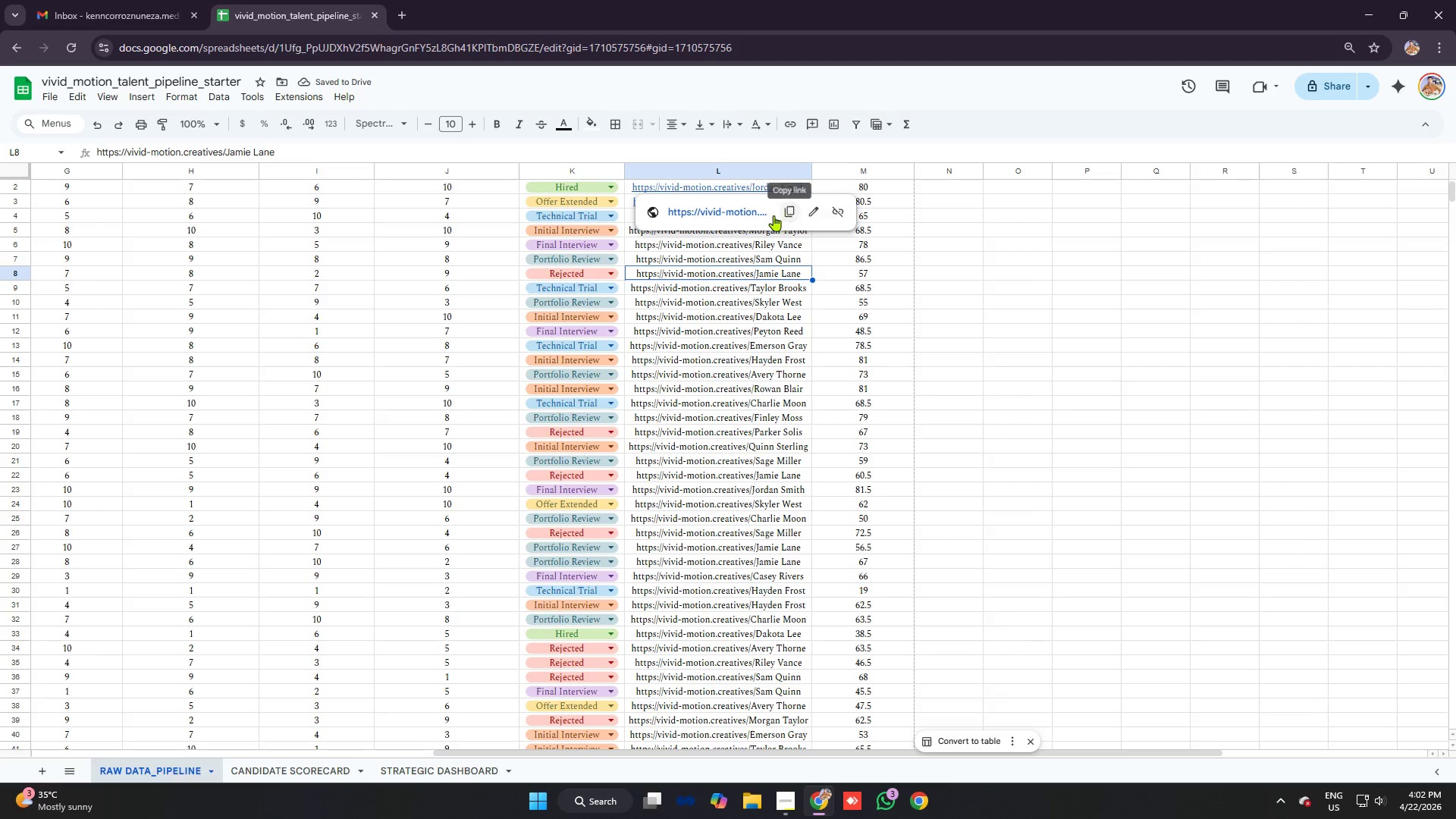 
left_click([740, 212])
 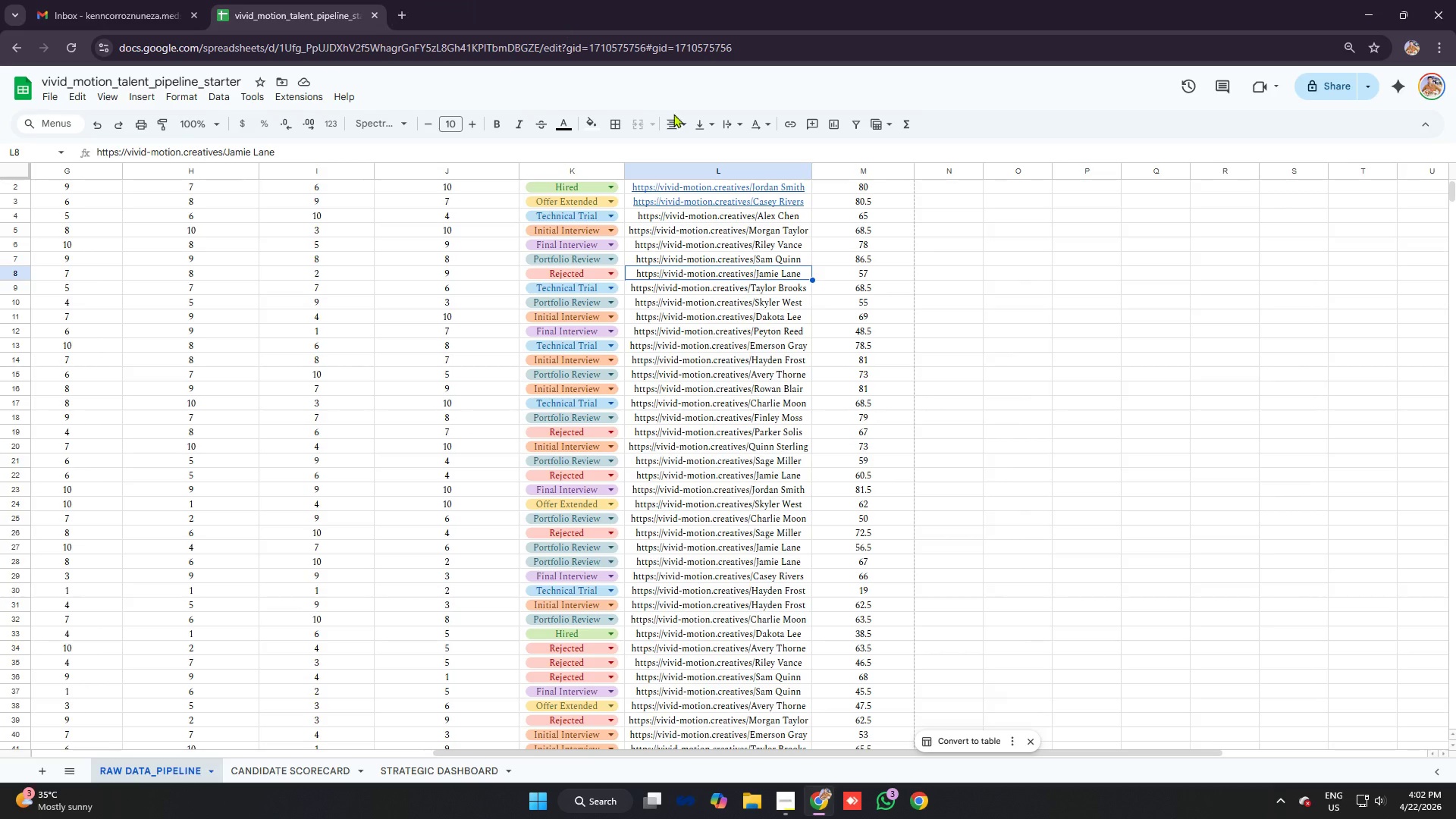 
left_click([763, 219])
 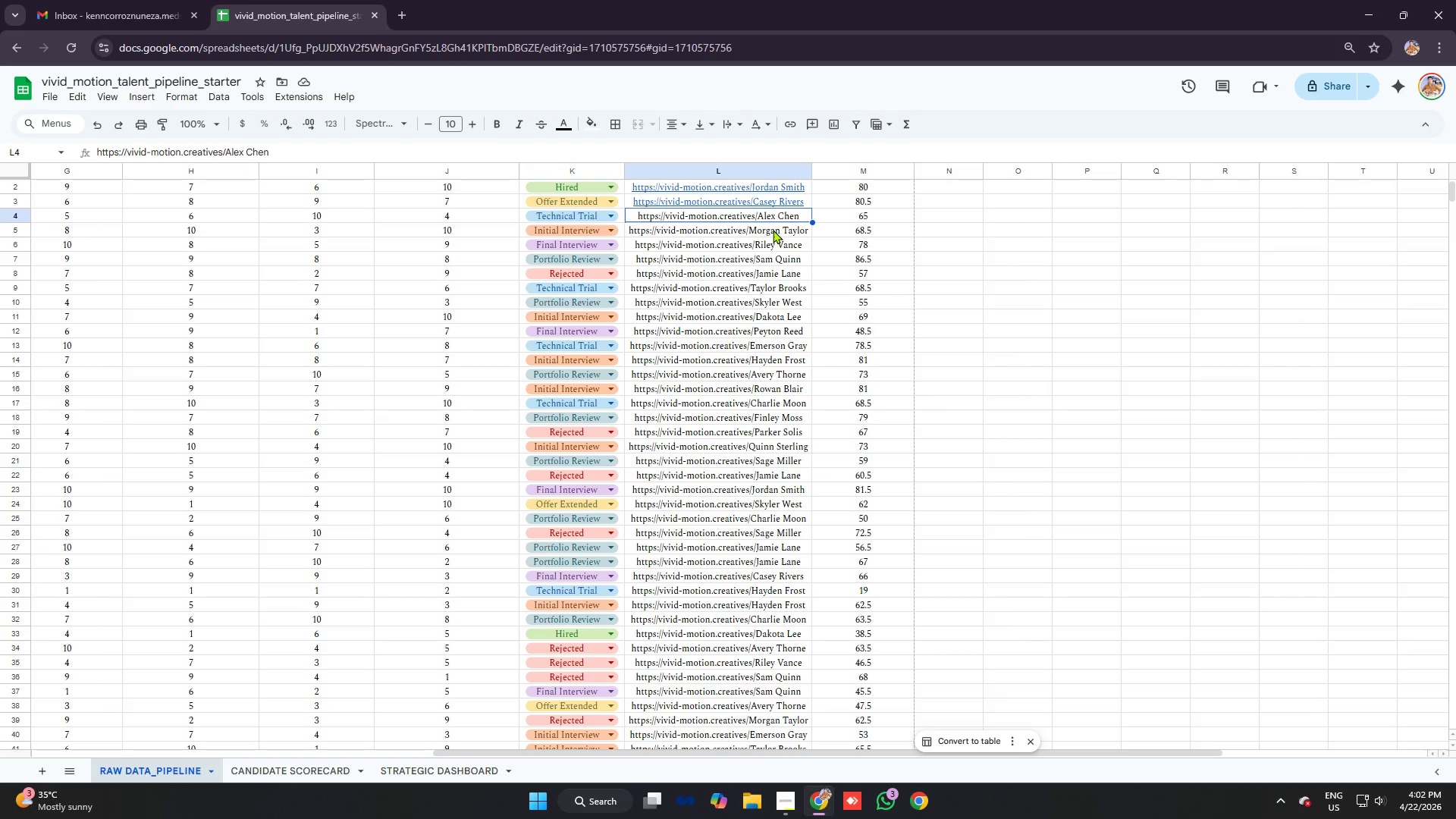 
key(Control+ControlLeft)
 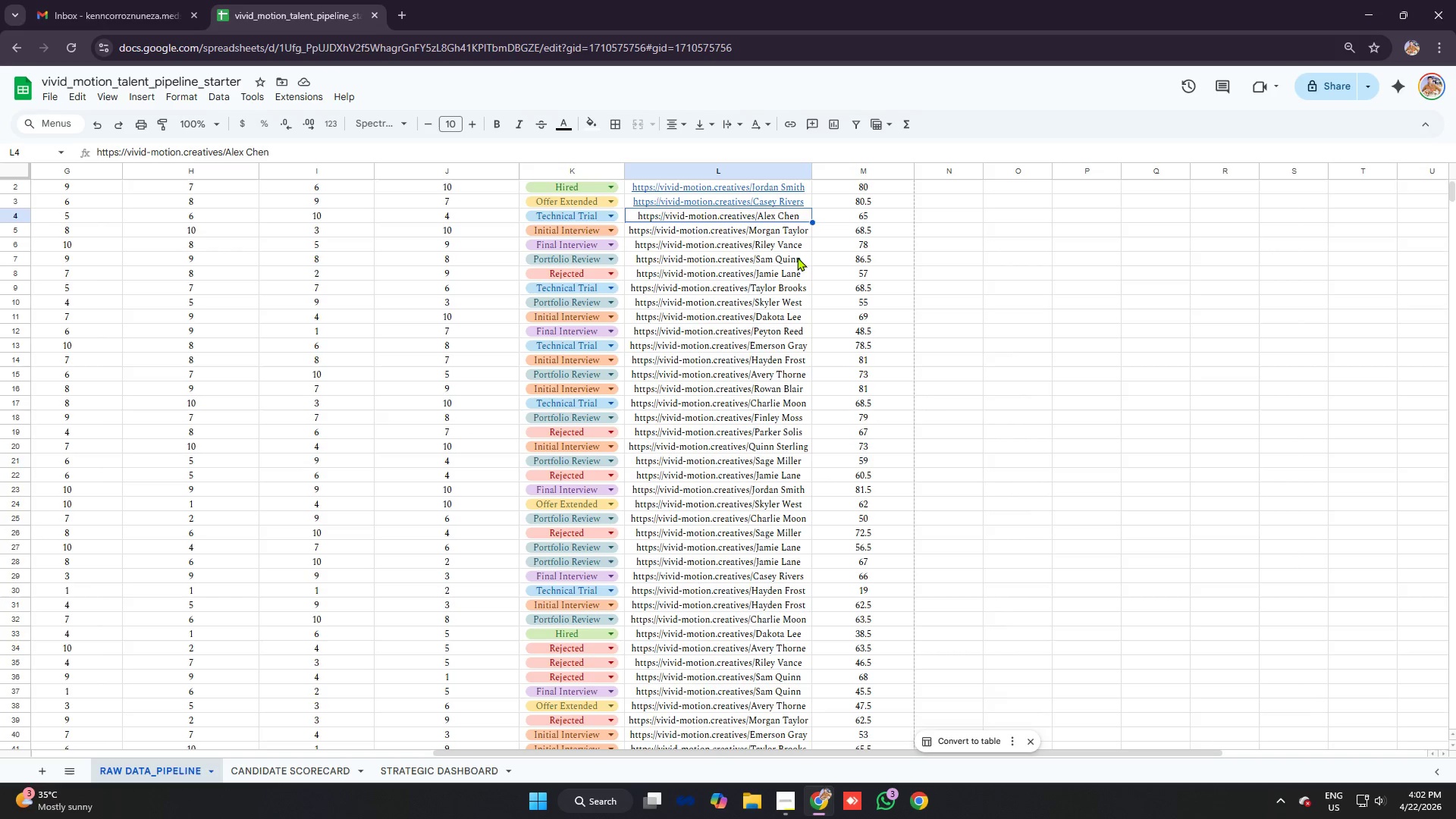 
key(Control+C)
 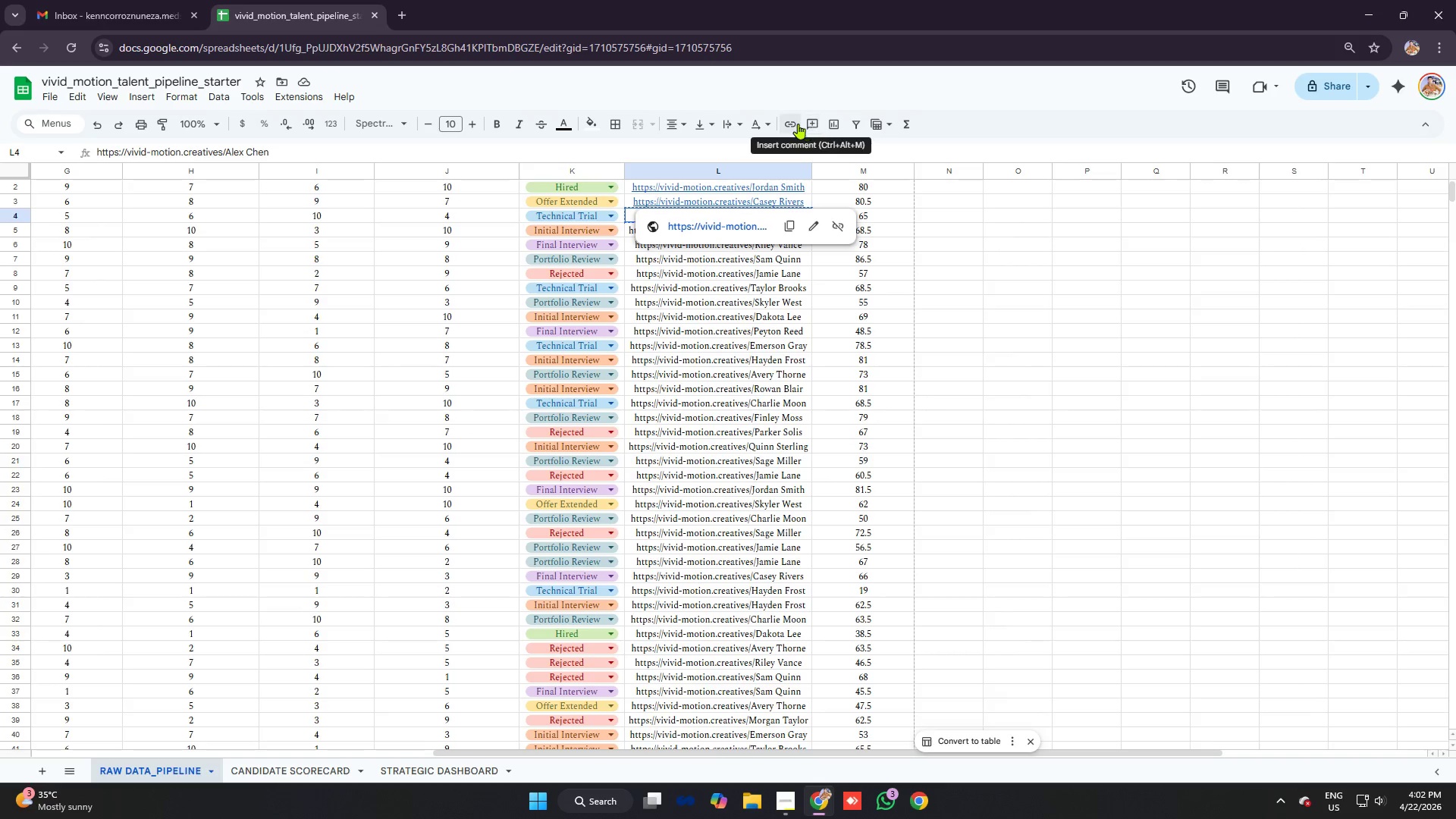 
left_click([794, 121])
 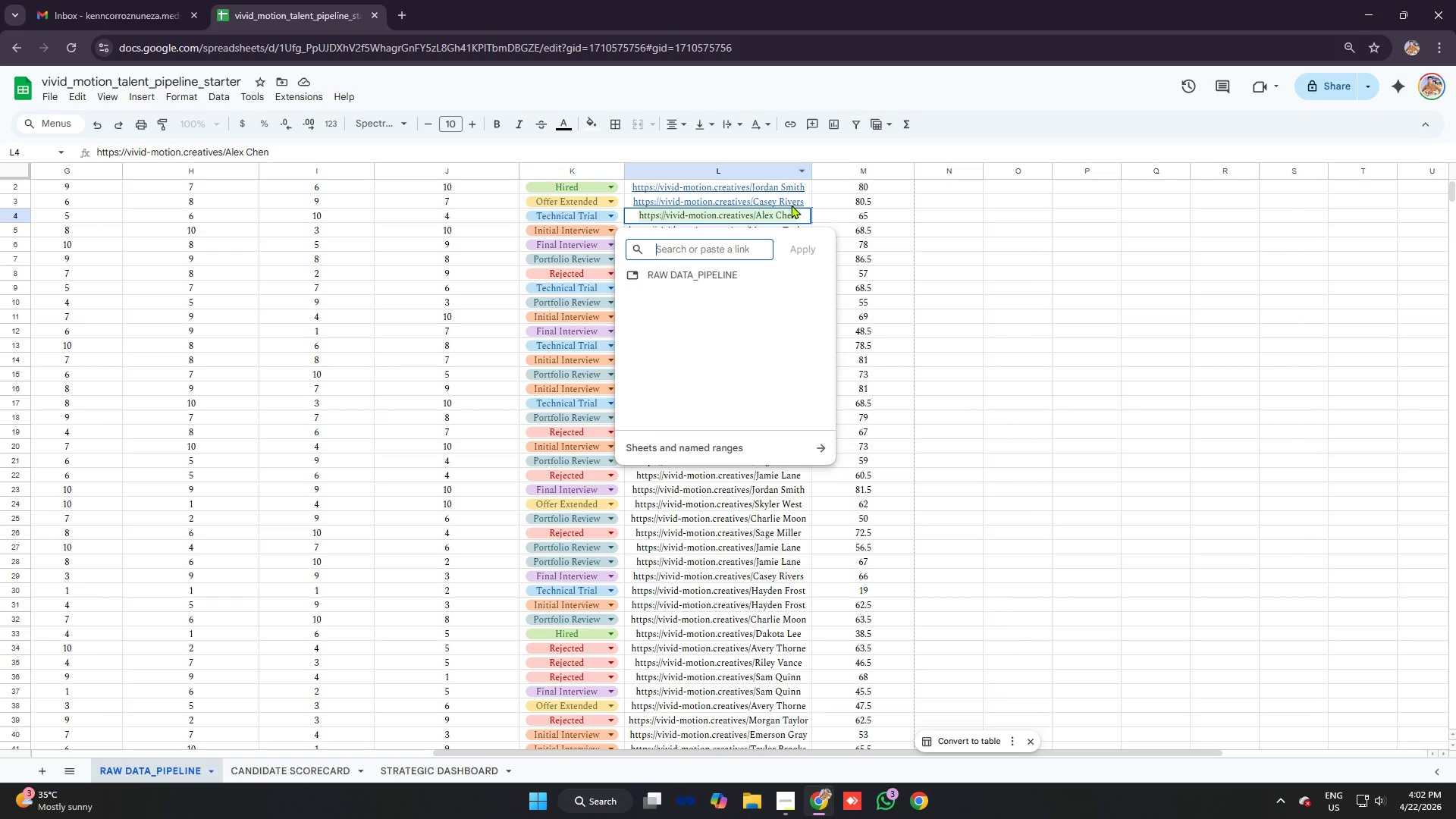 
key(Control+V)
 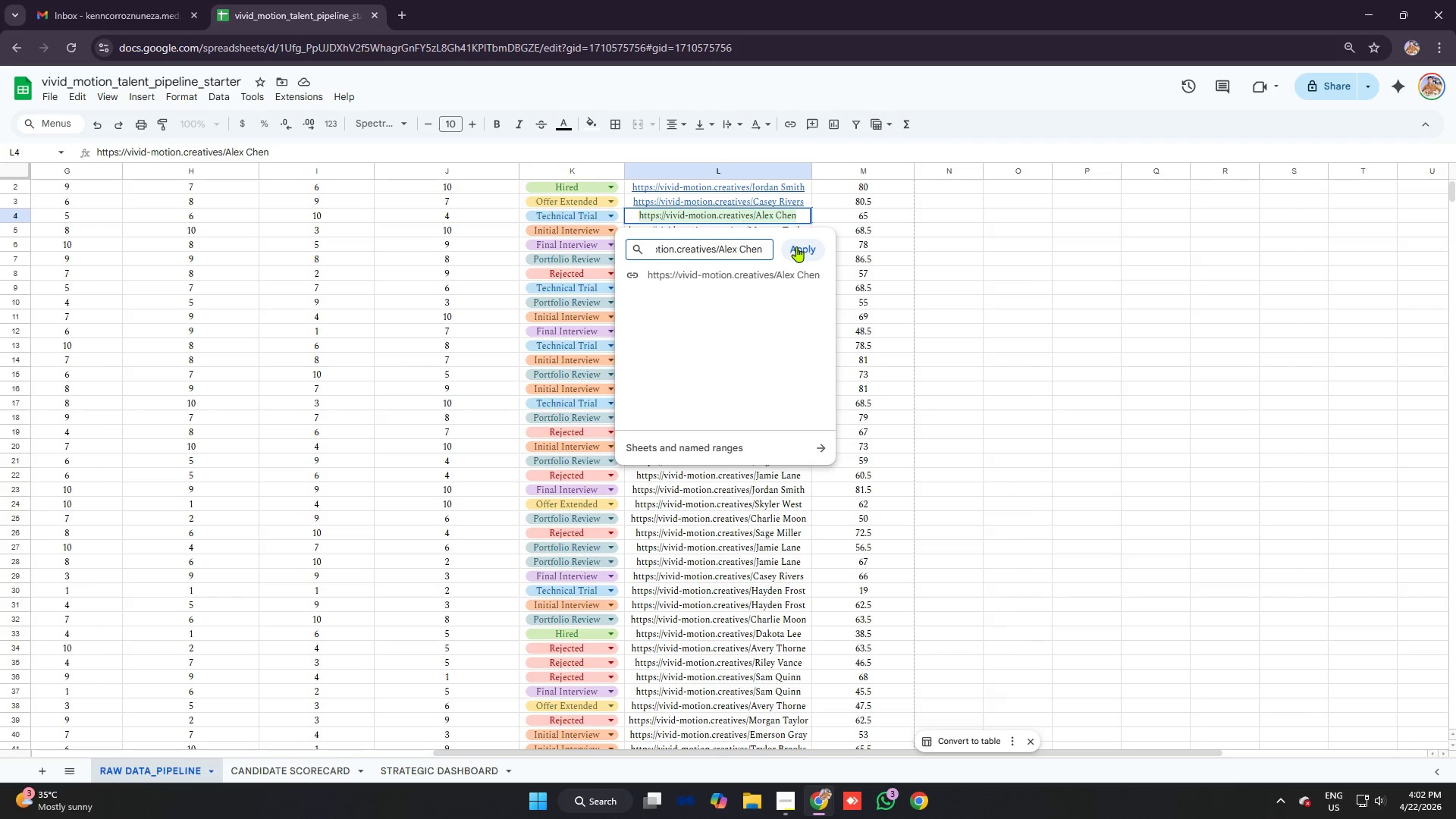 
left_click([803, 248])
 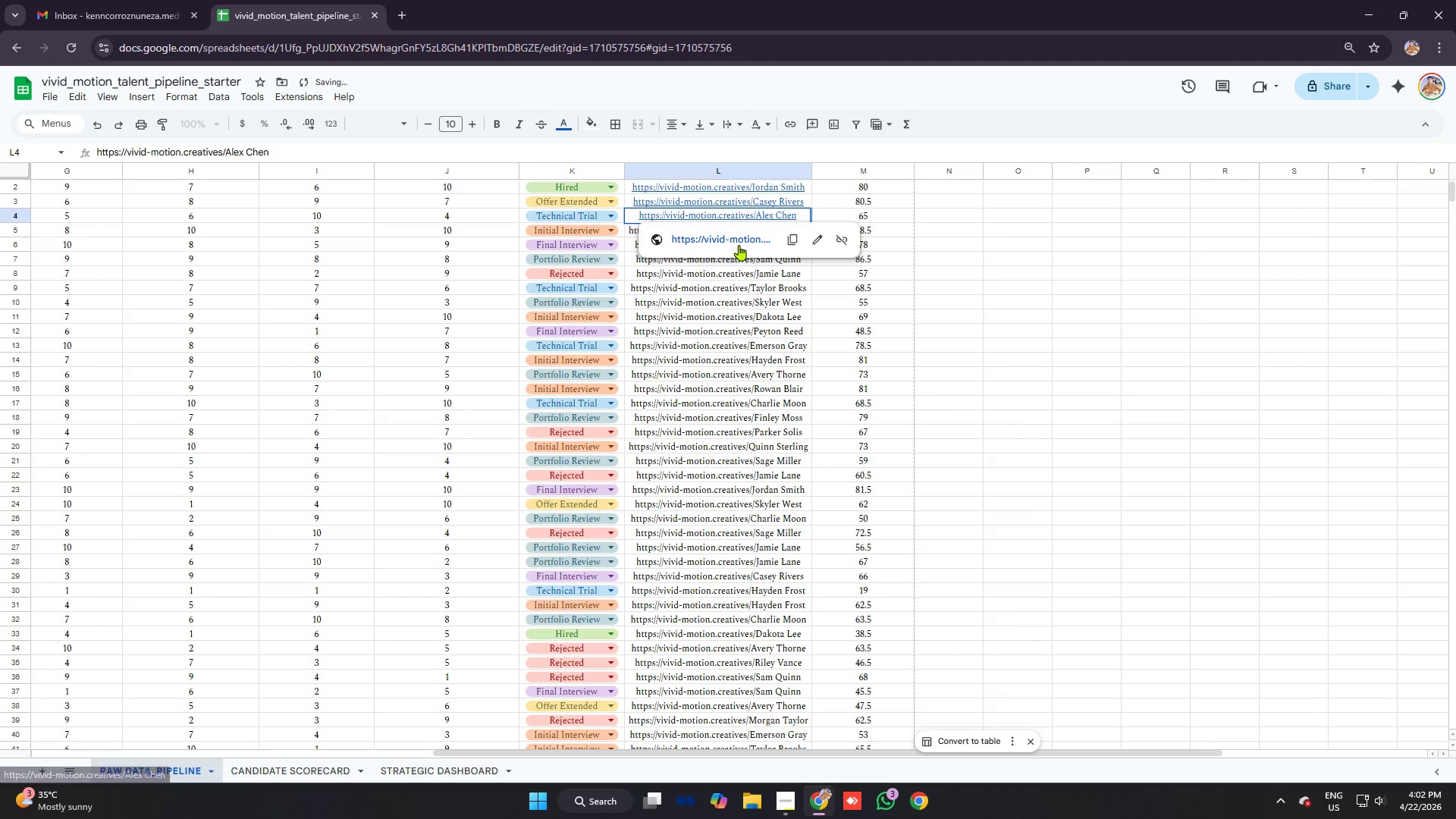 
left_click([717, 280])
 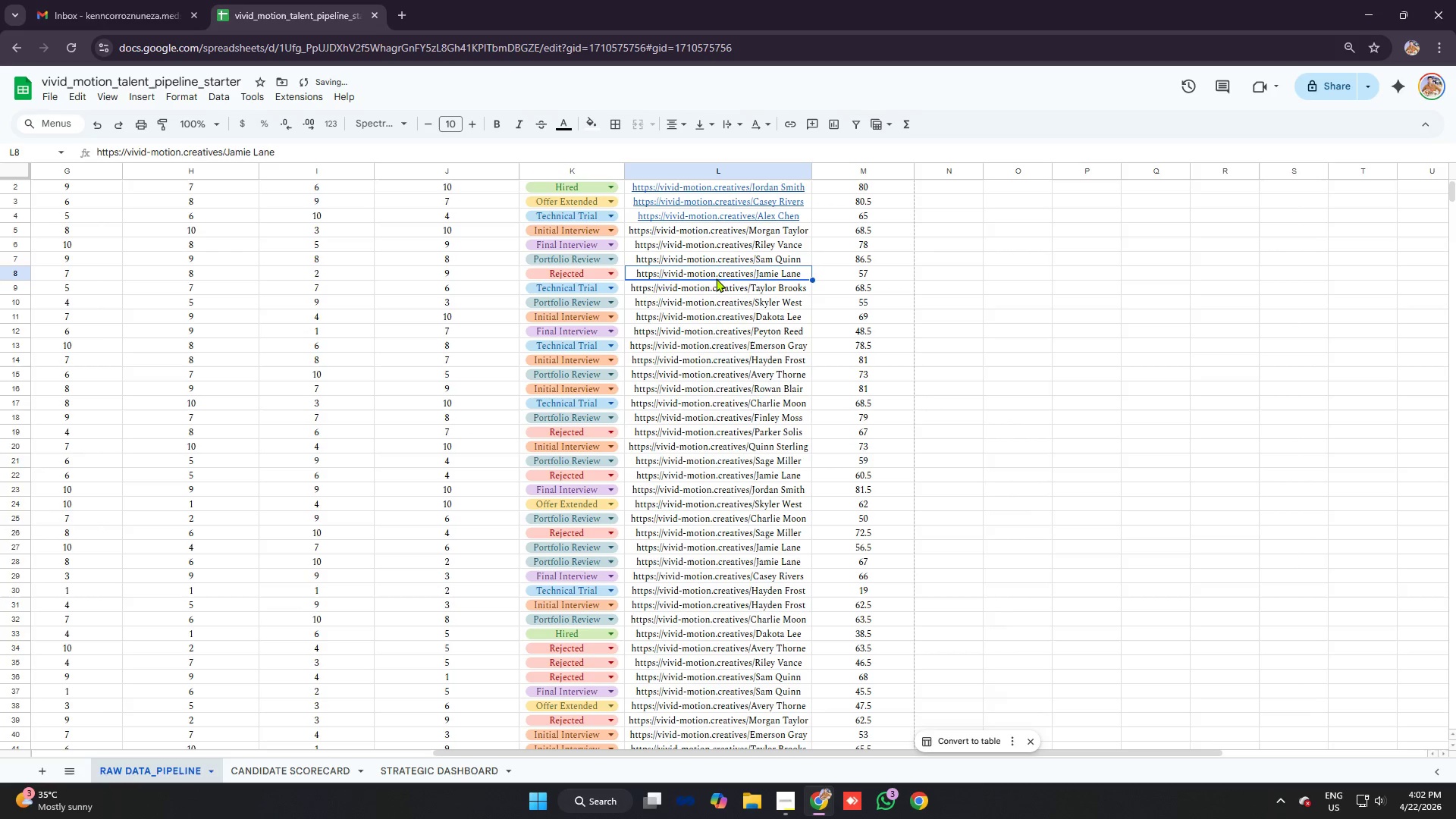 
key(Control+C)
 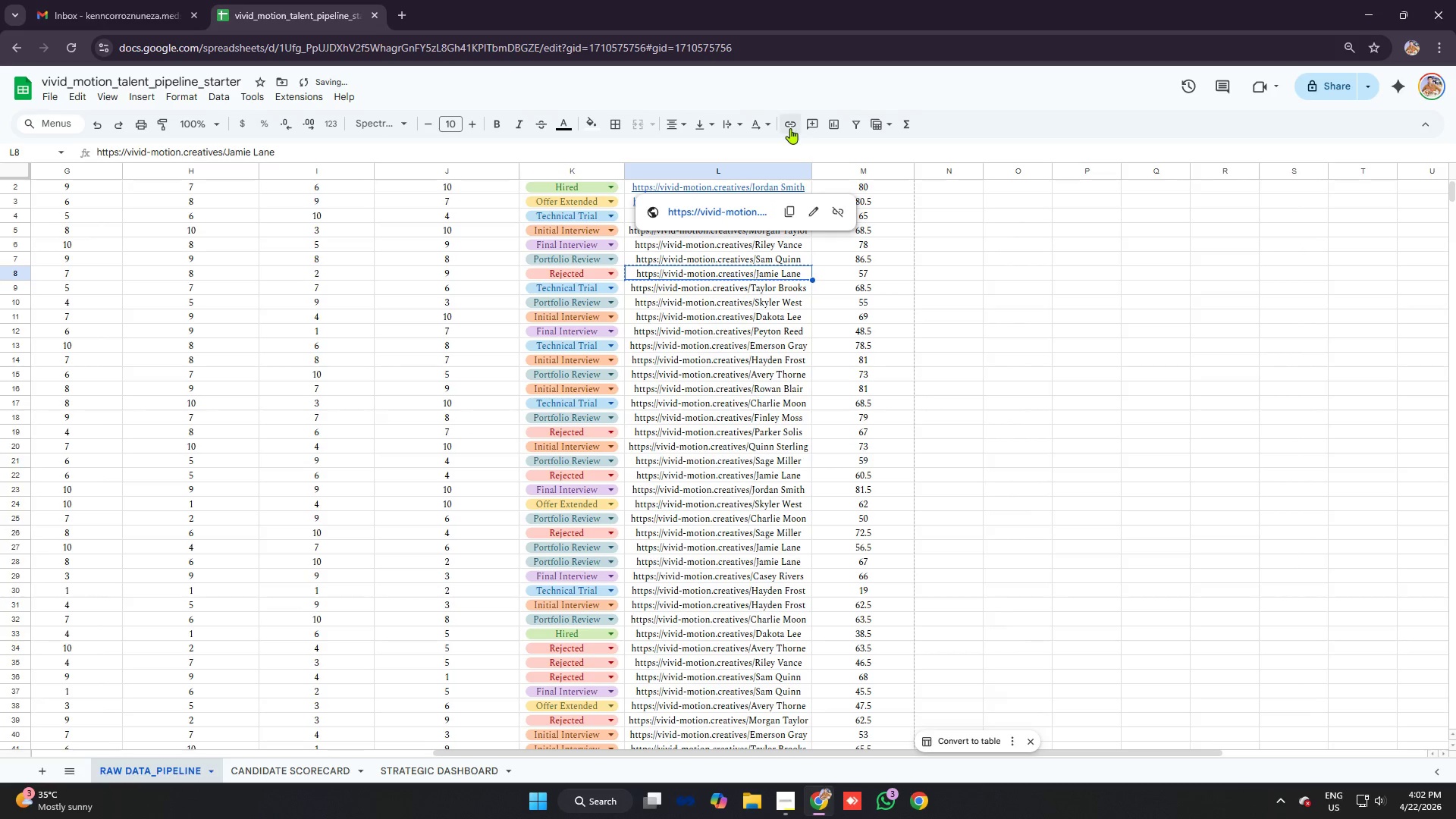 
left_click([790, 126])
 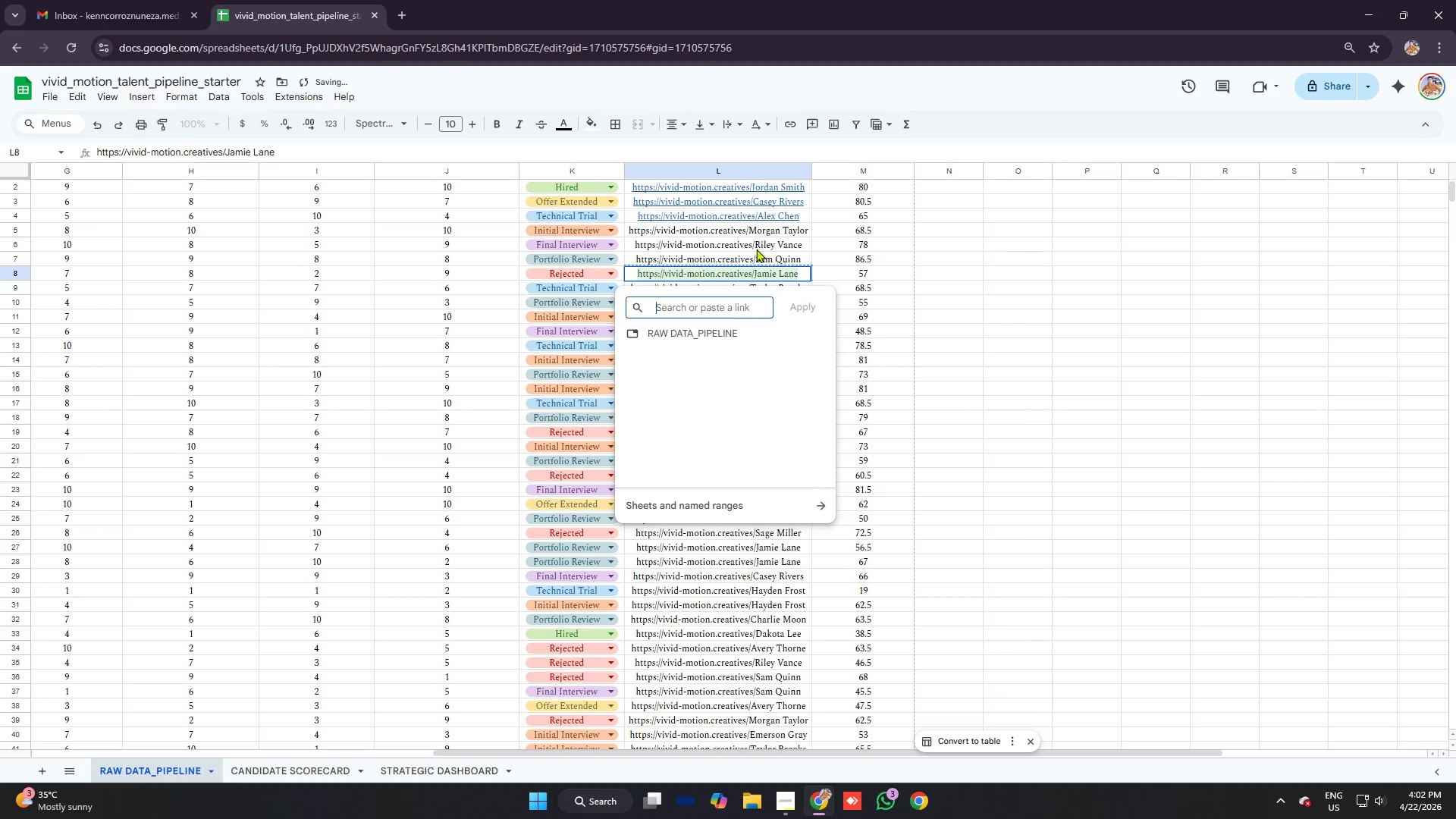 
key(Control+V)
 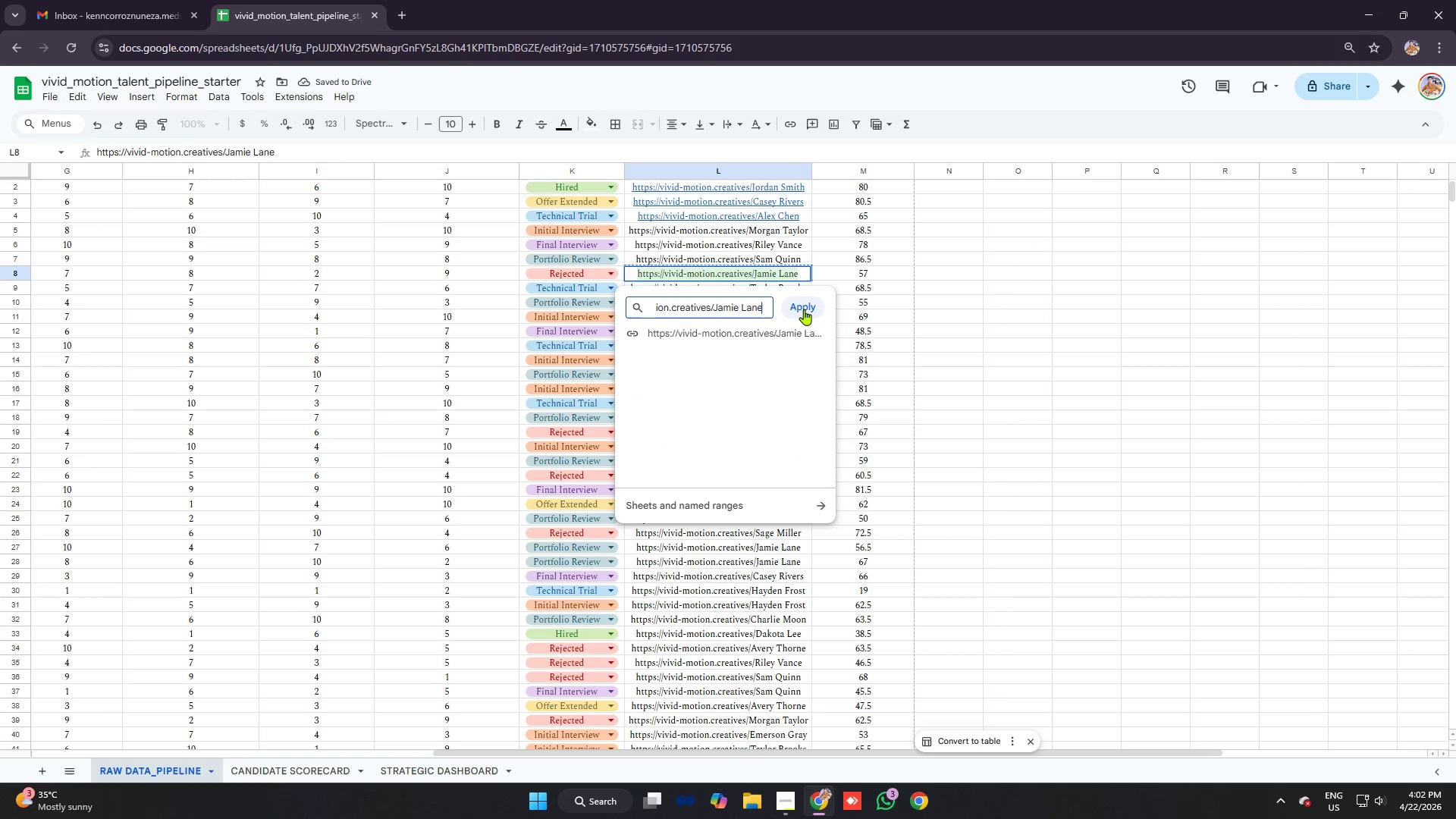 
left_click([804, 309])
 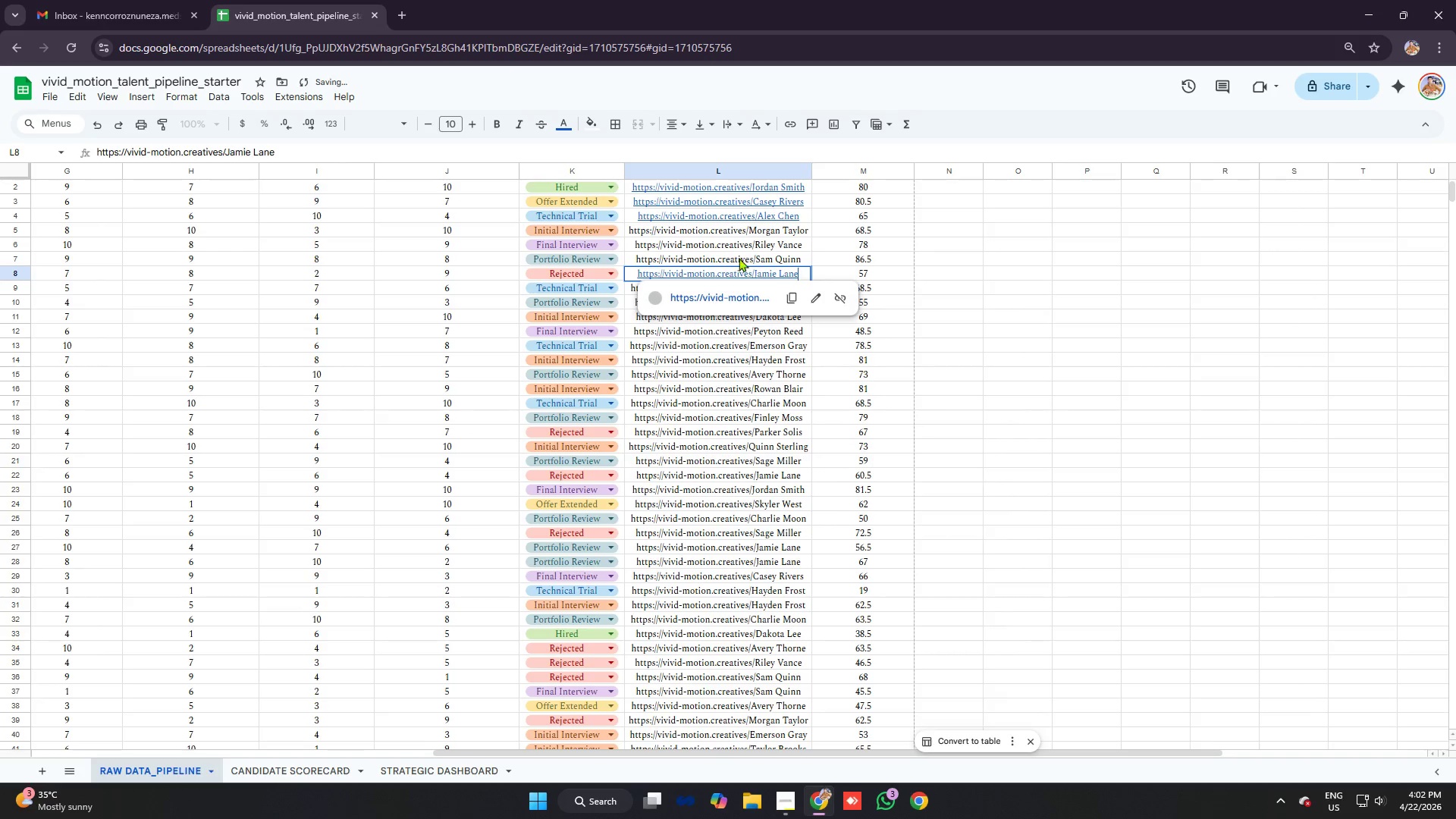 
left_click([738, 256])
 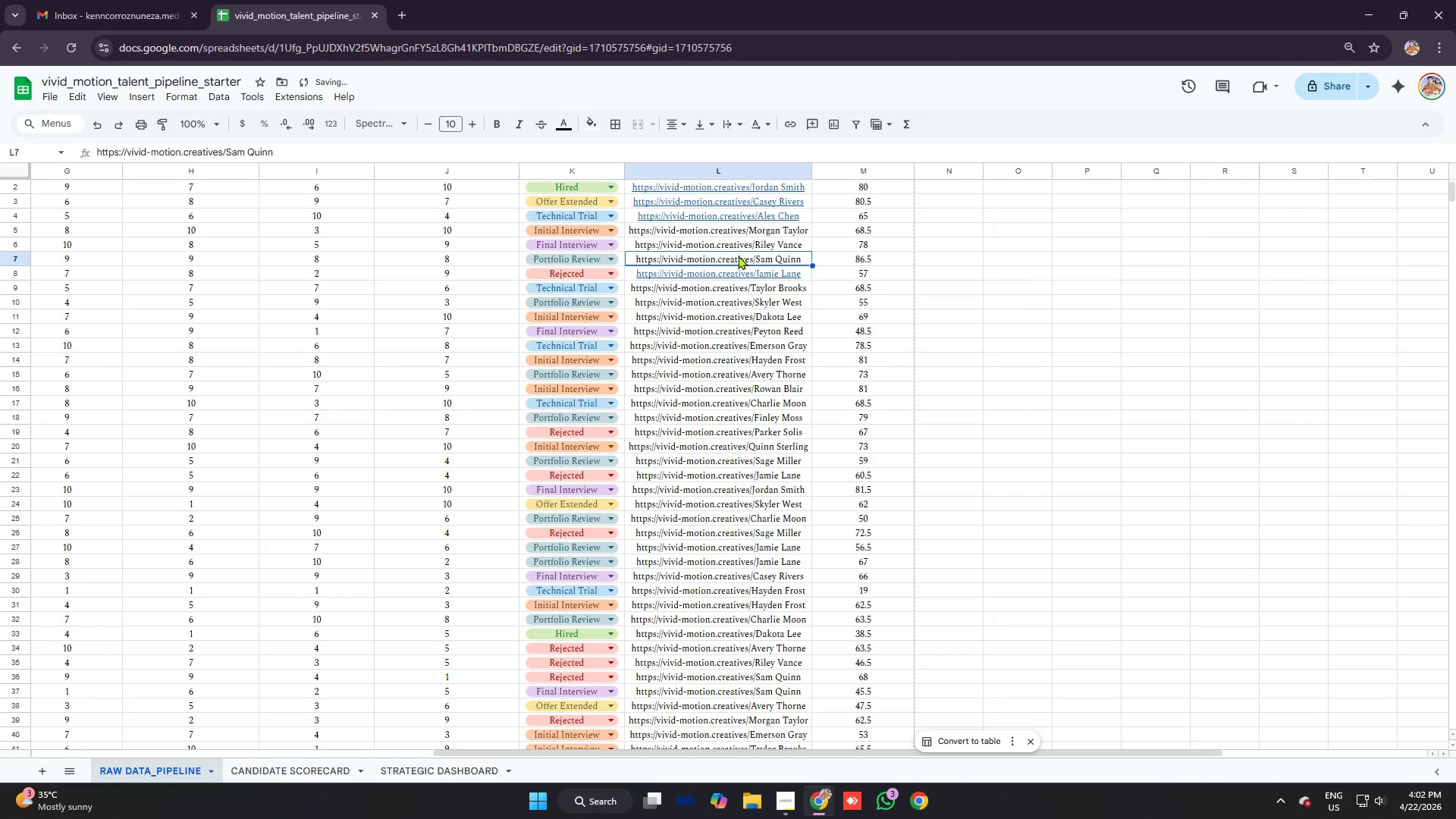 
hold_key(key=ControlLeft, duration=1.09)
 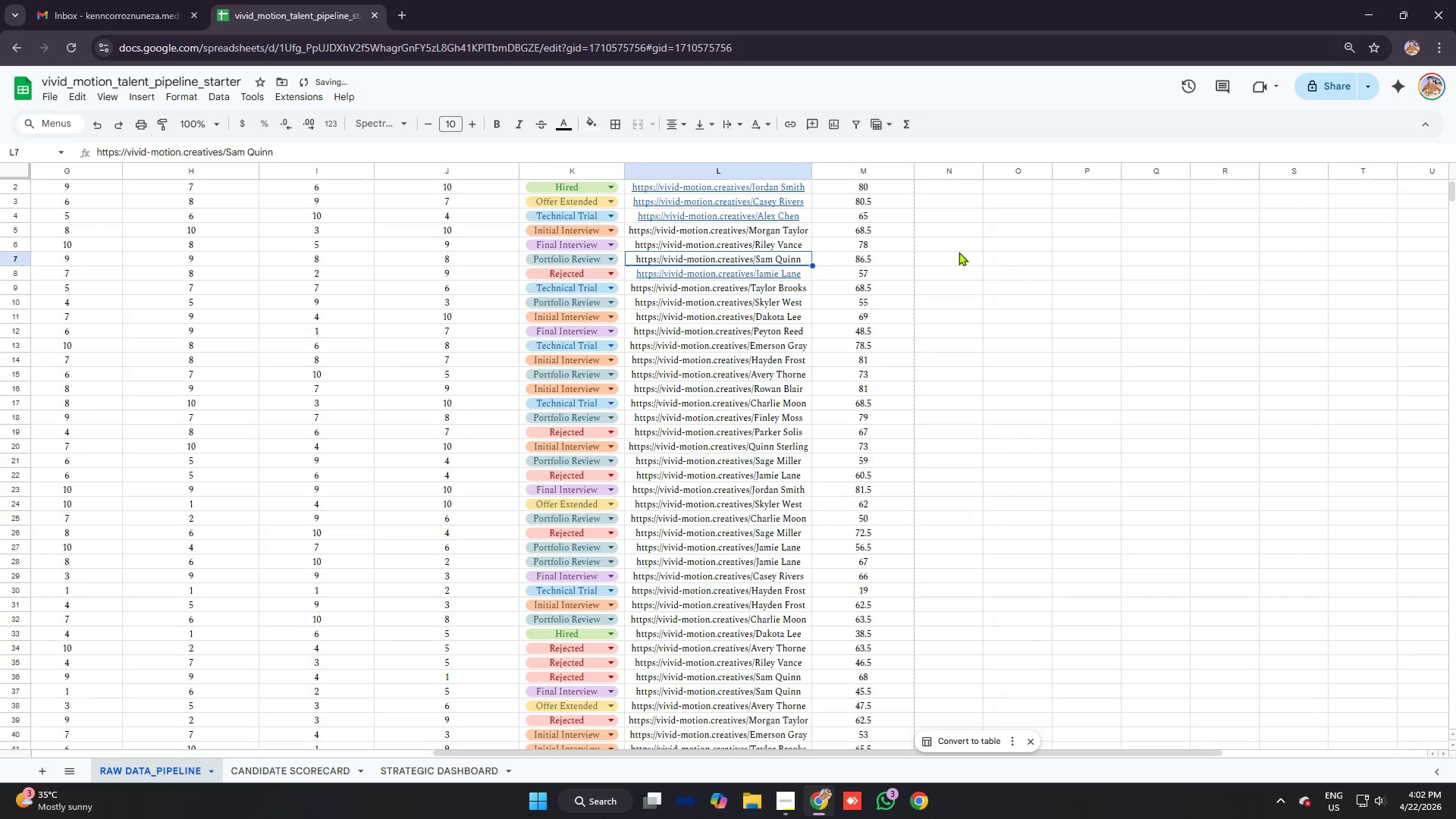 
key(Control+C)
 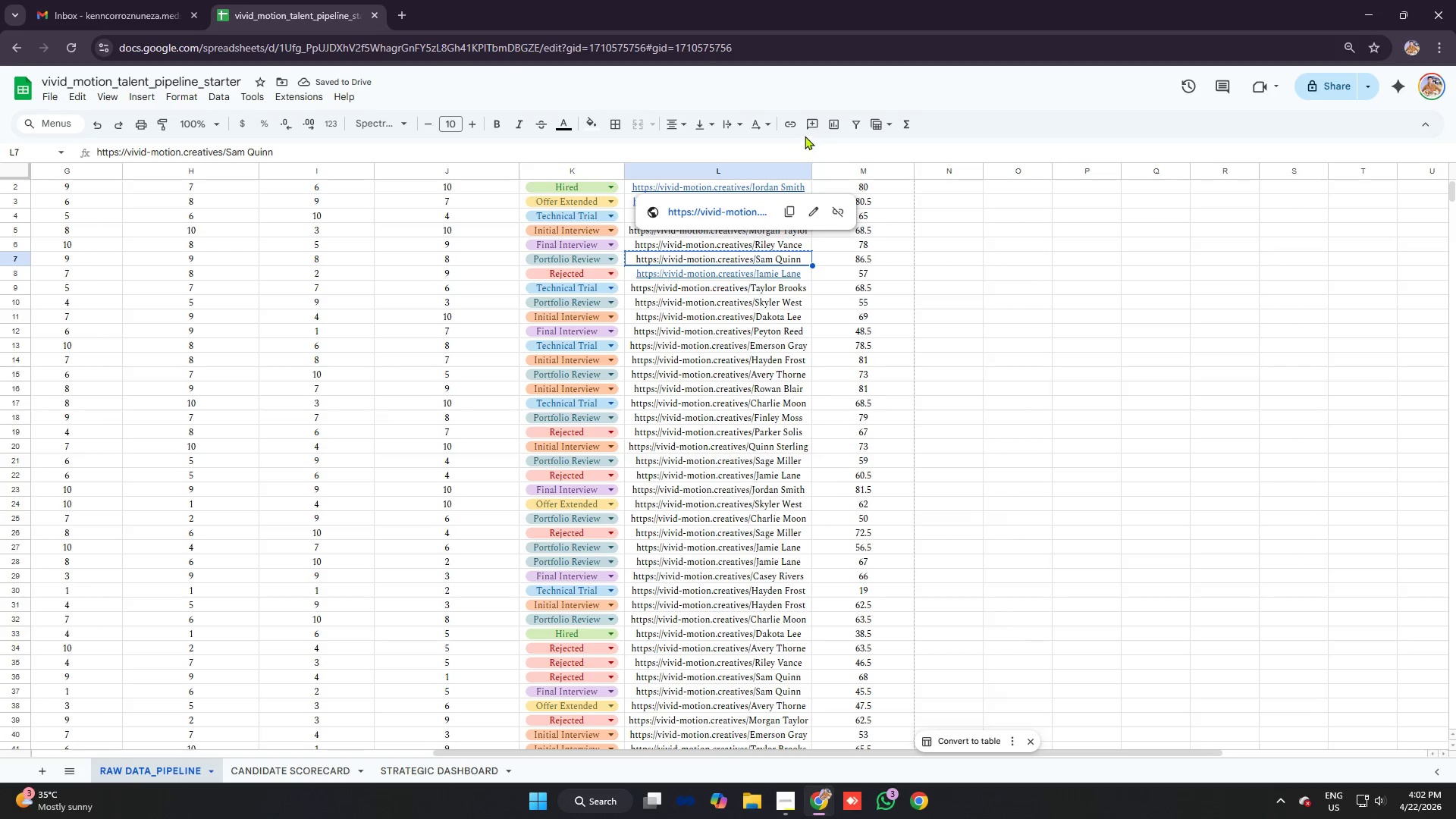 
left_click([791, 126])
 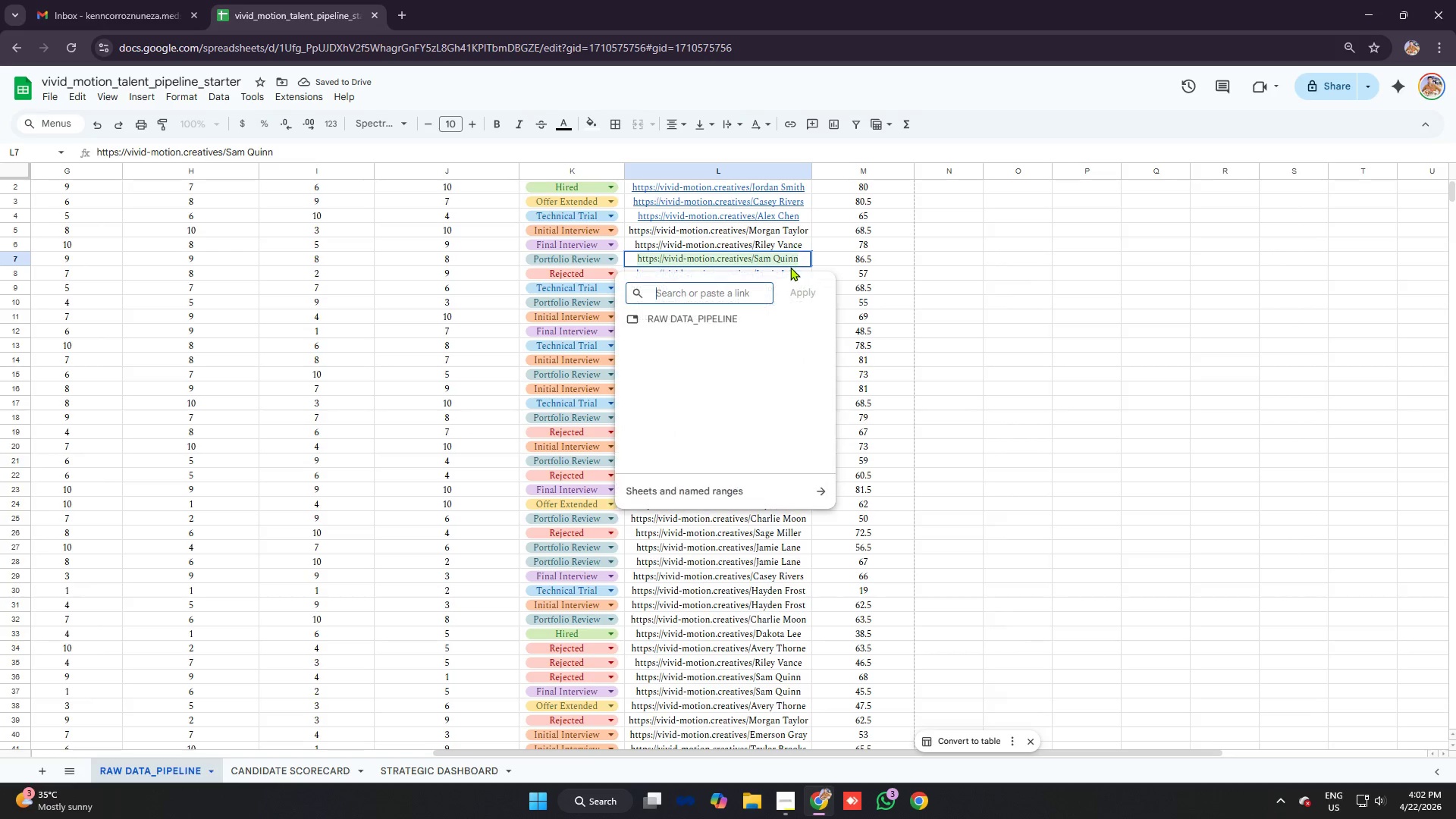 
key(Control+V)
 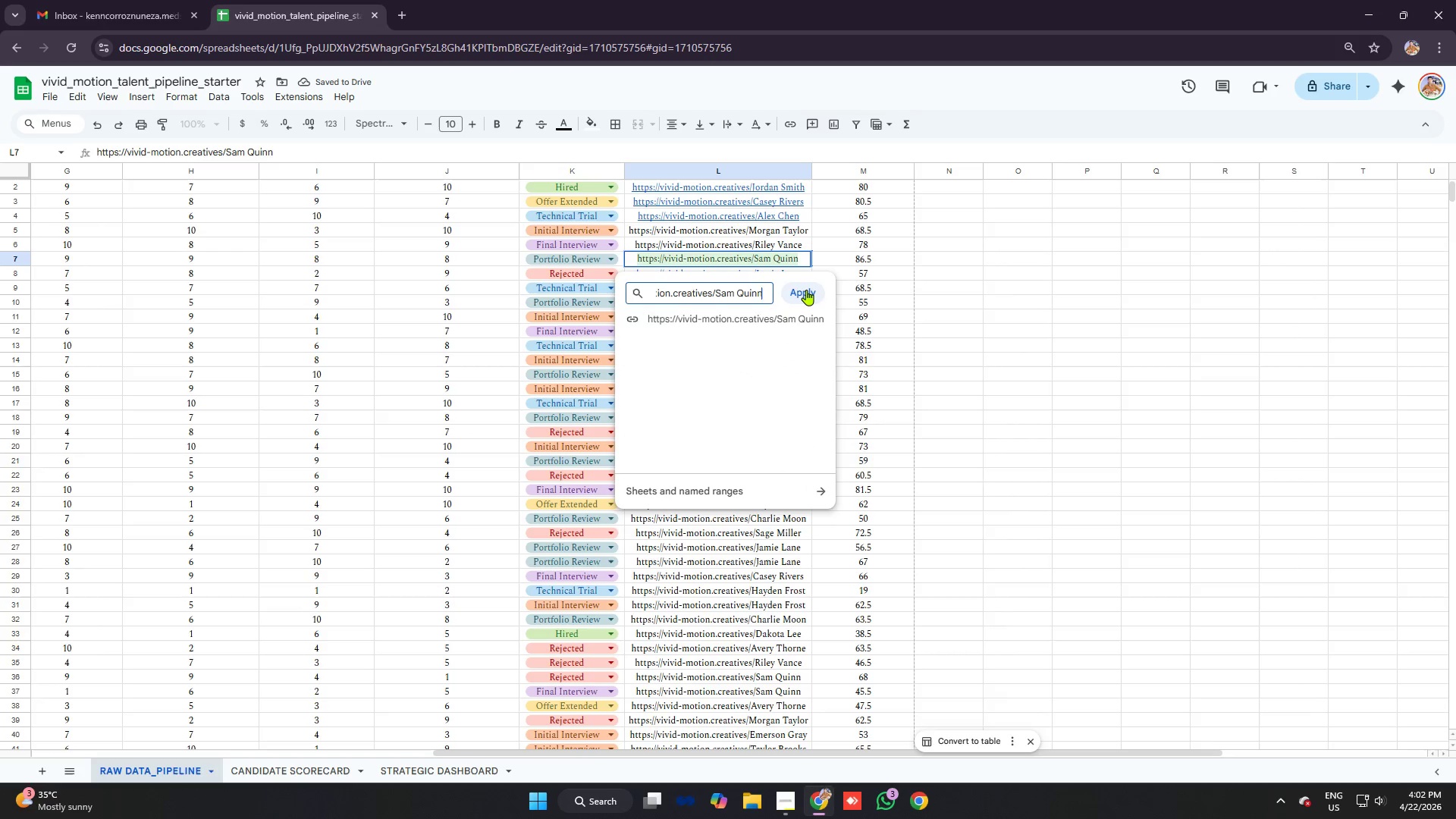 
left_click([806, 290])
 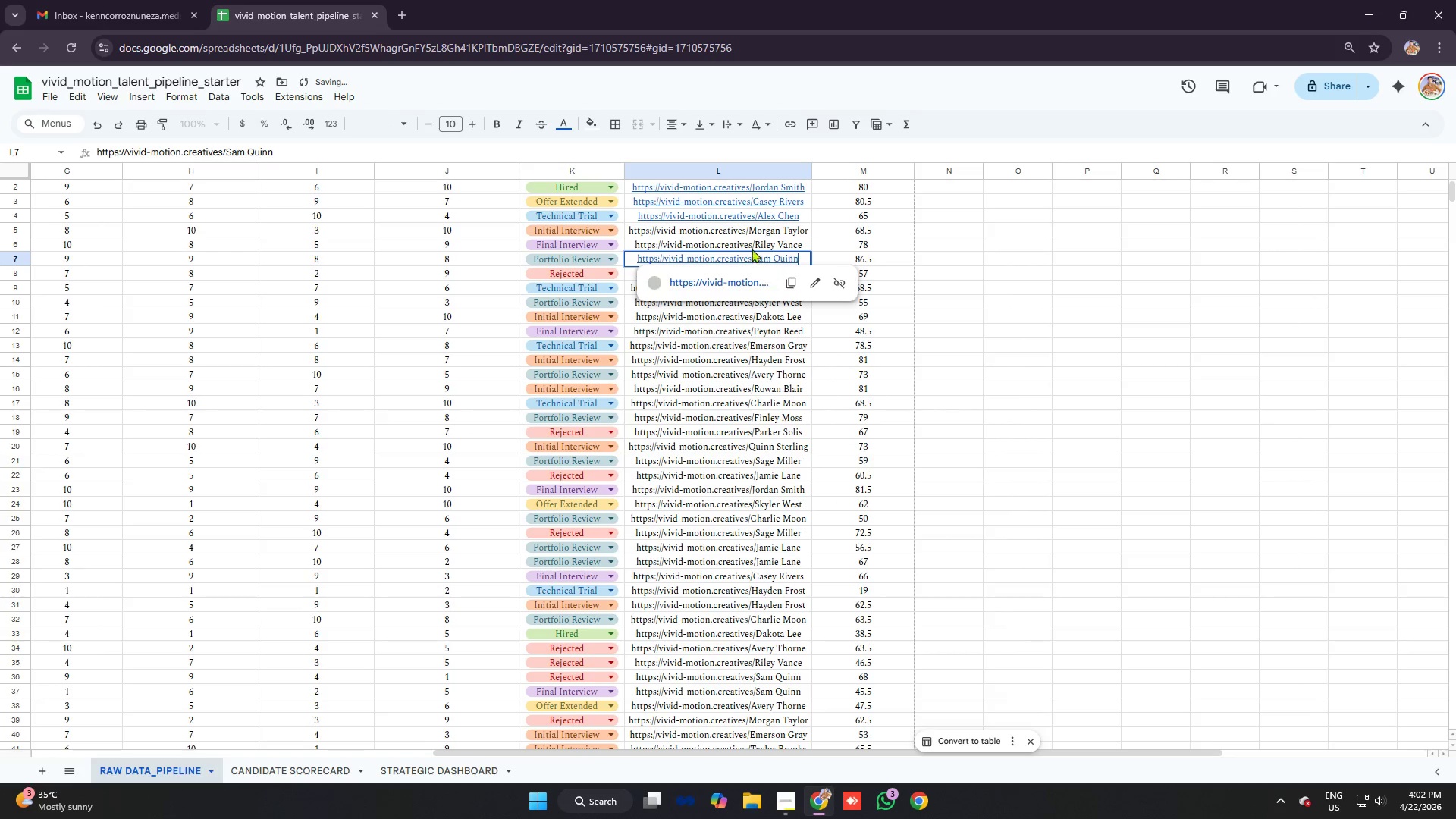 
left_click([749, 244])
 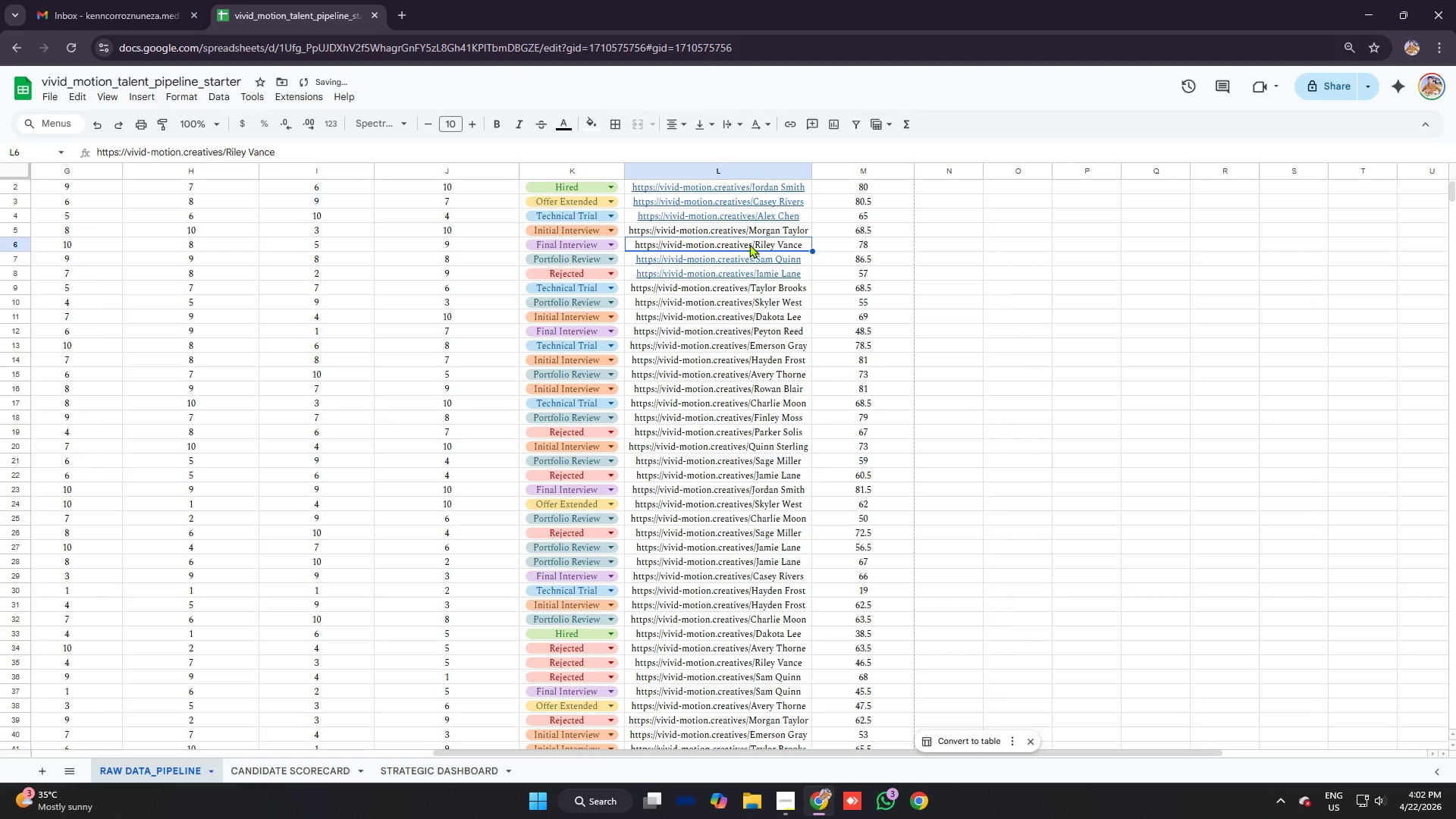 
key(Control+C)
 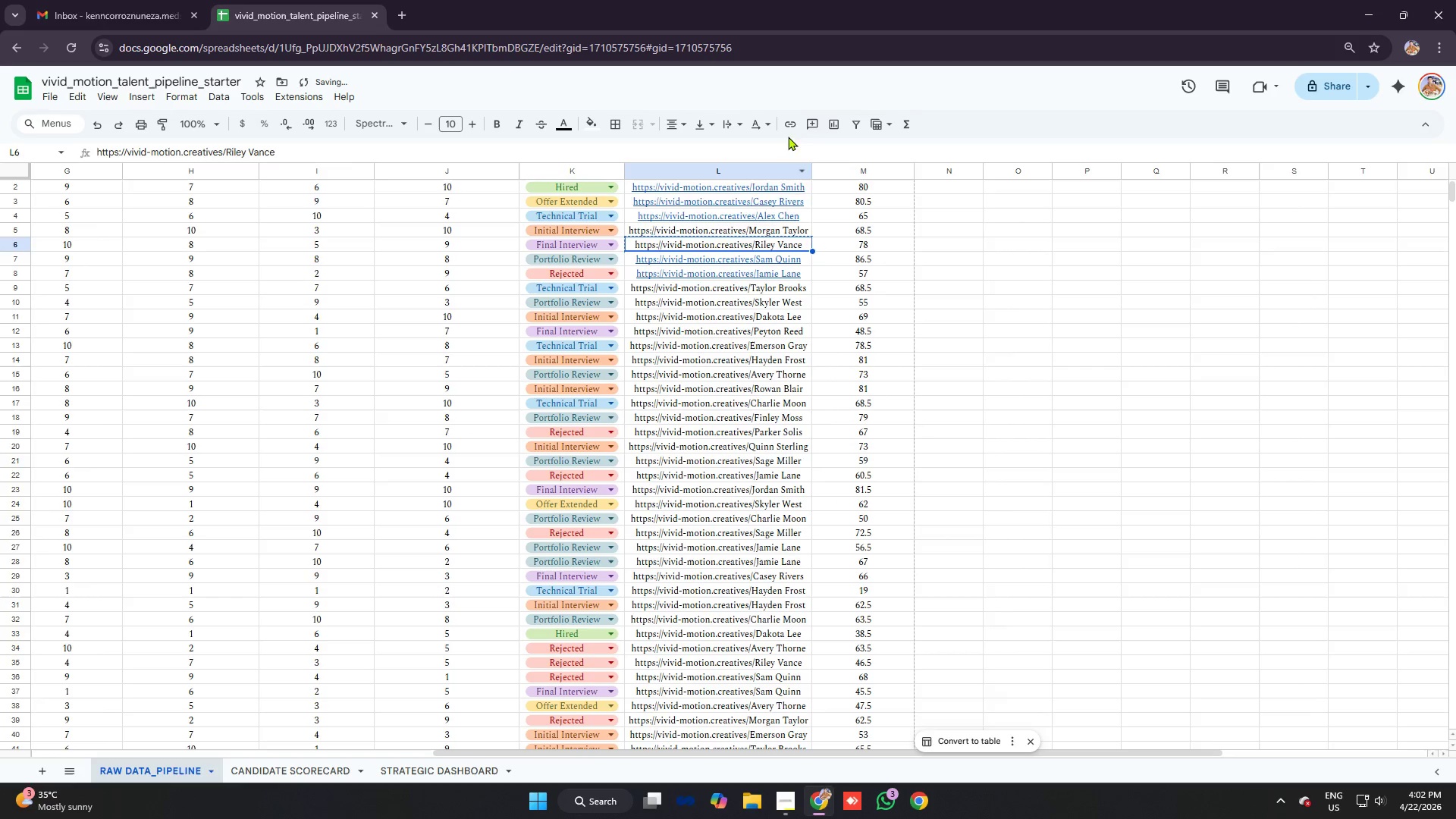 
left_click([789, 131])
 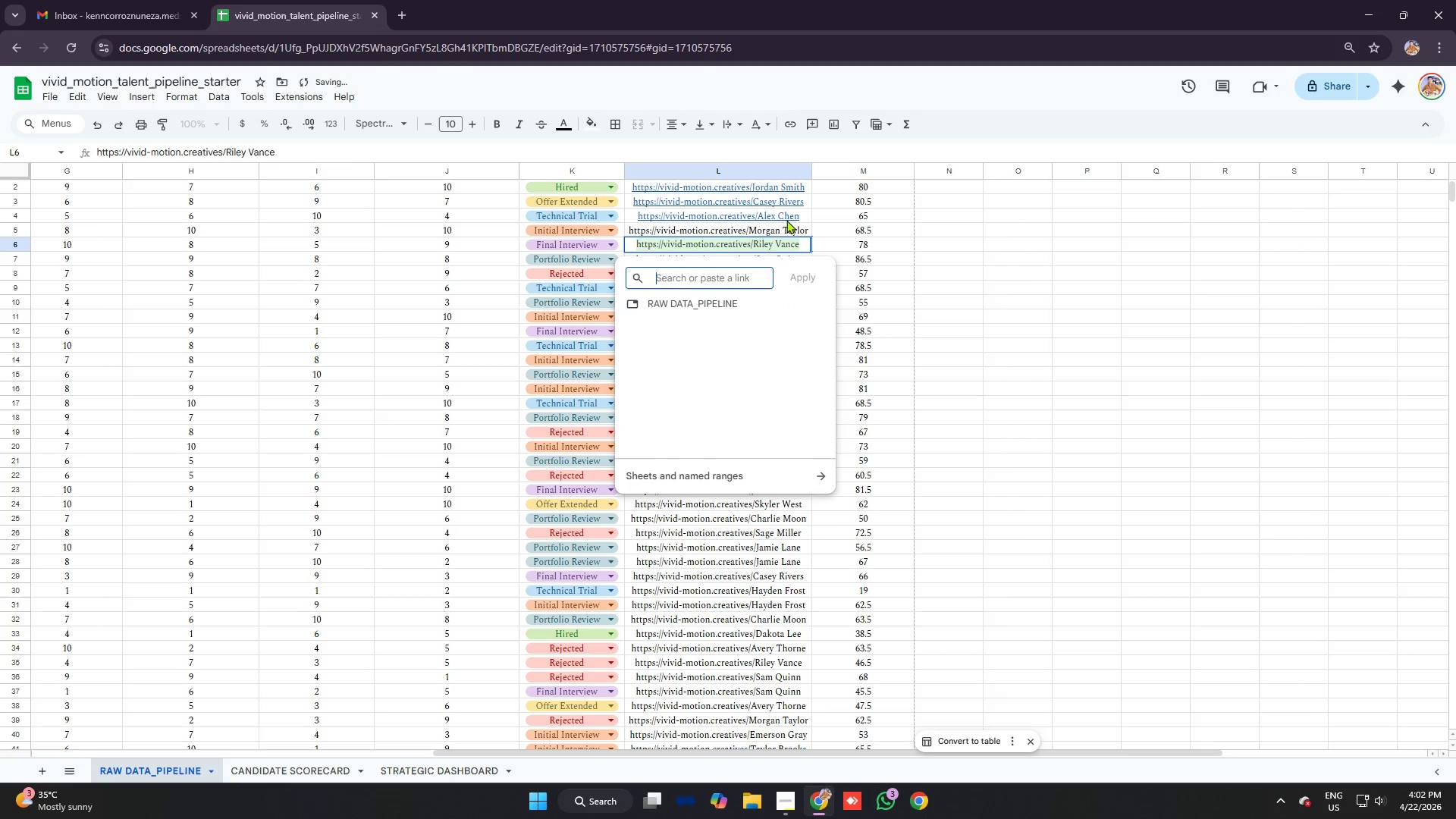 
key(Control+V)
 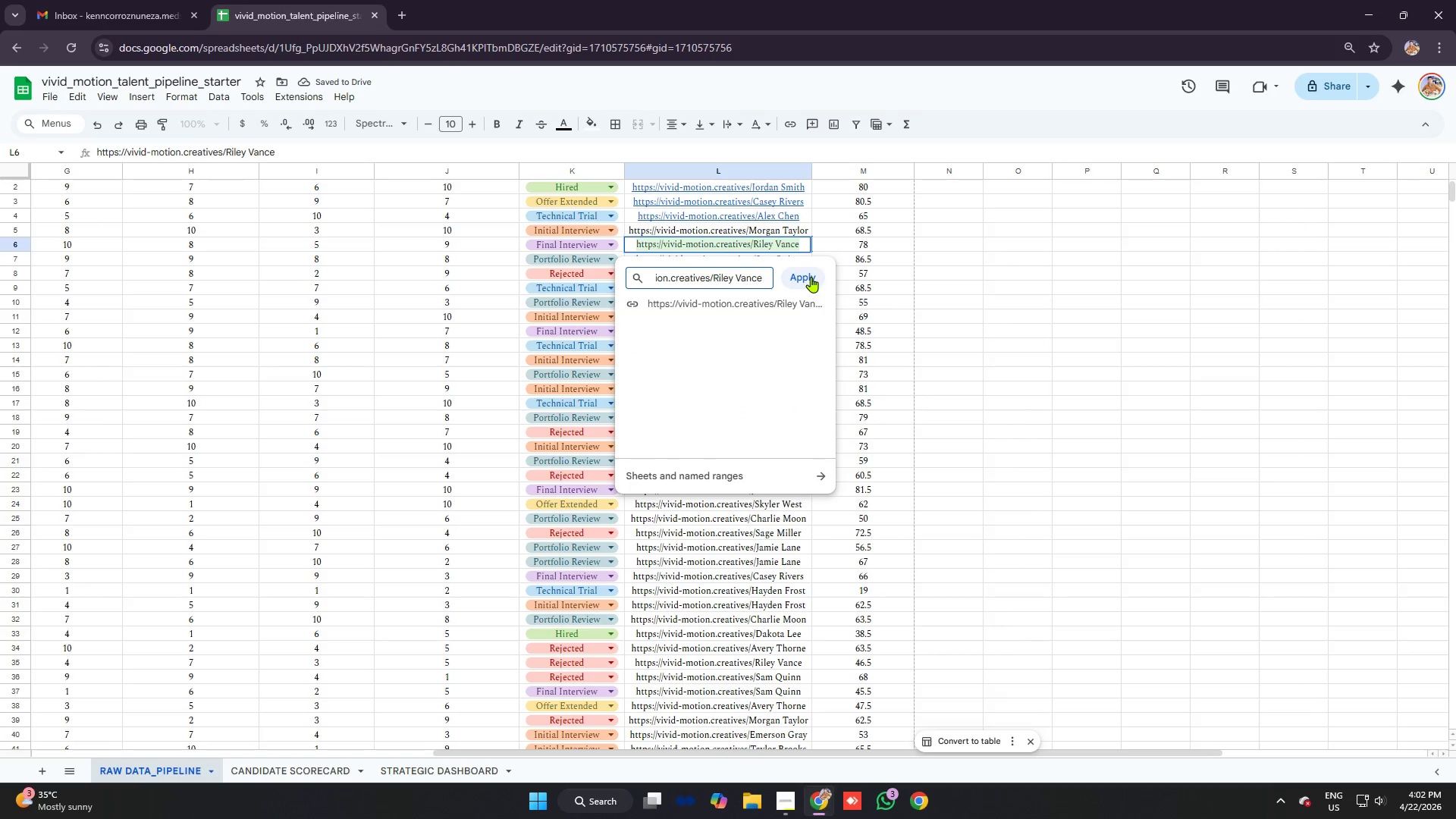 
left_click([810, 277])
 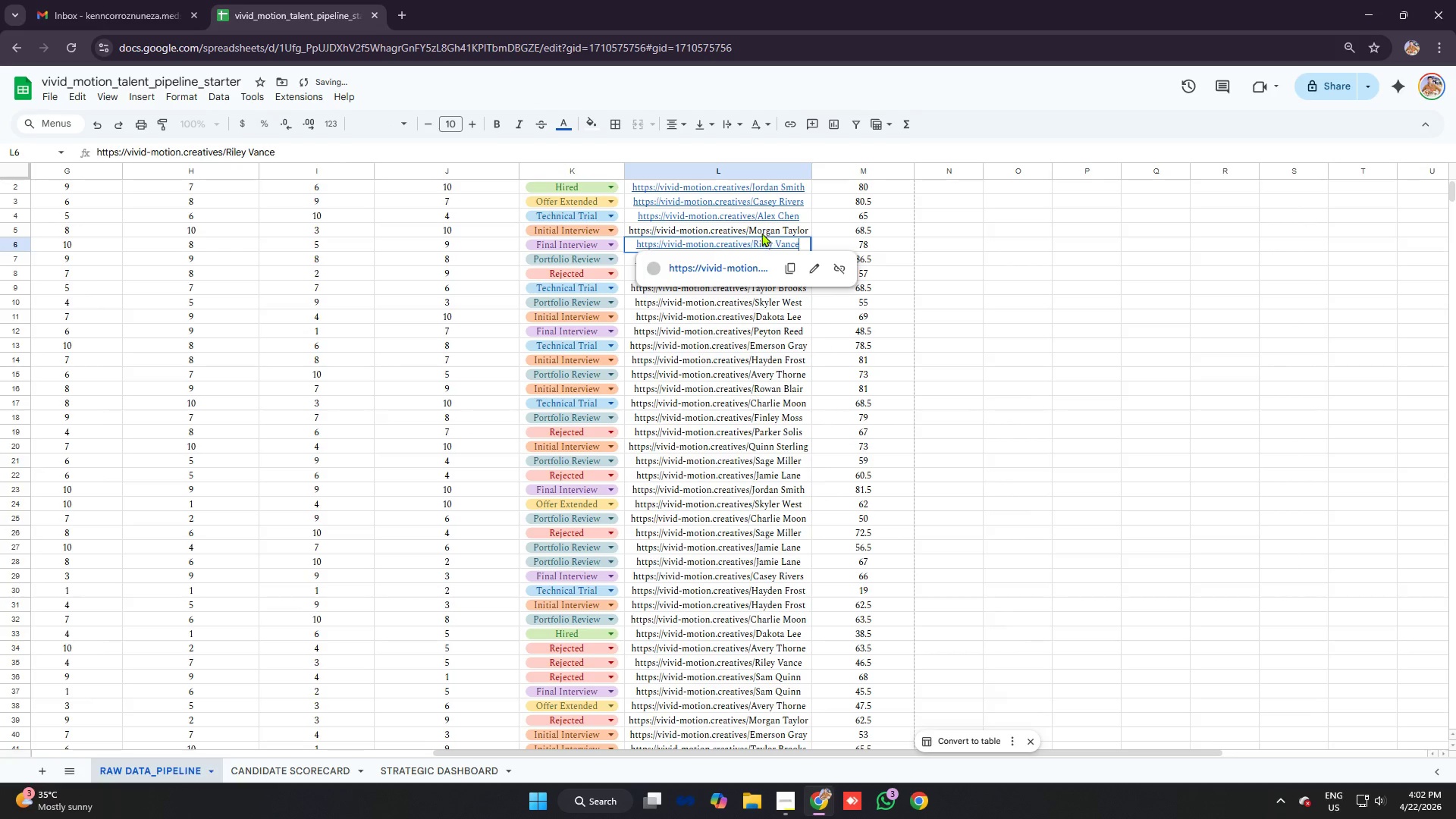 
left_click([761, 233])
 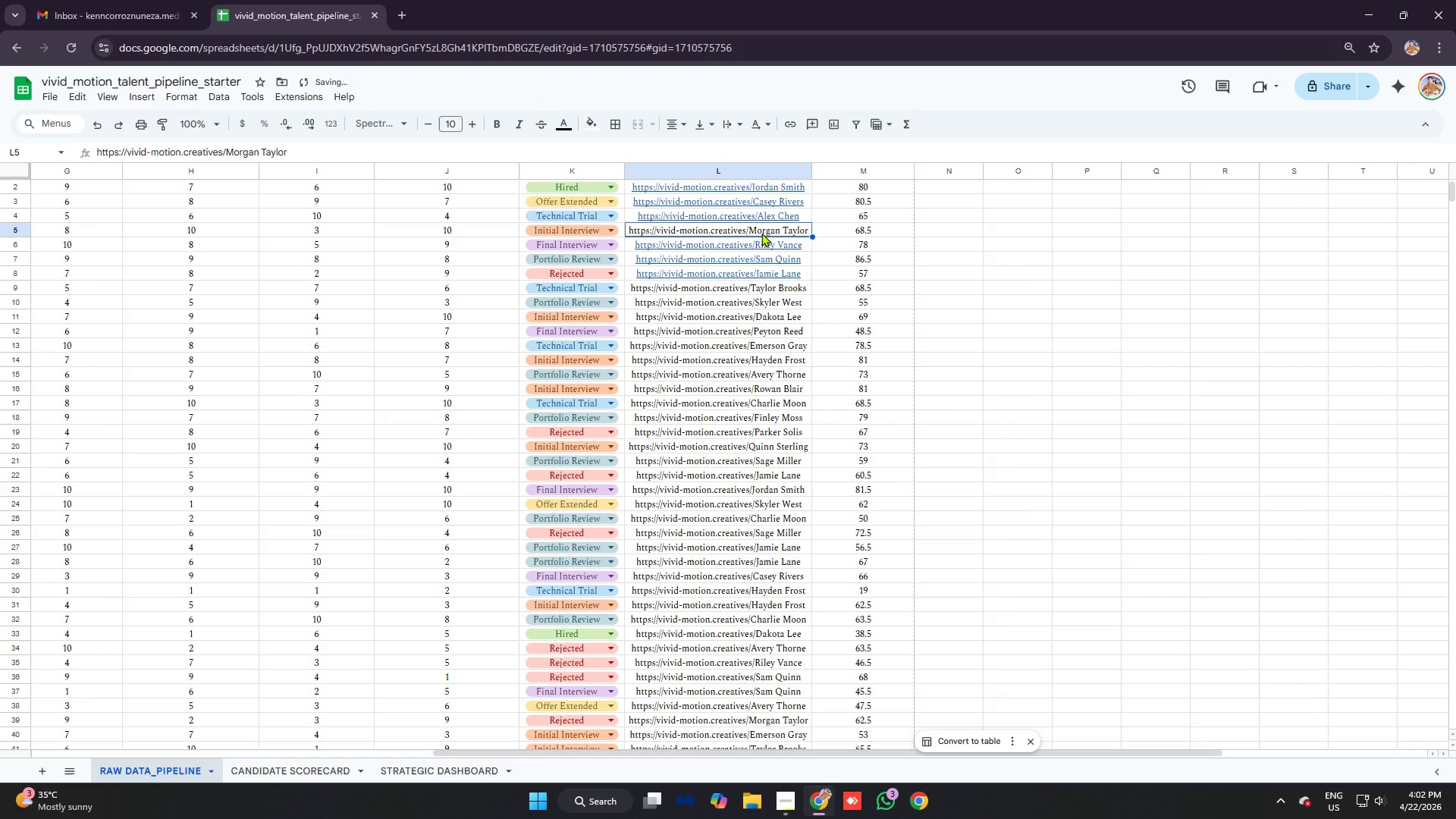 
key(Control+C)
 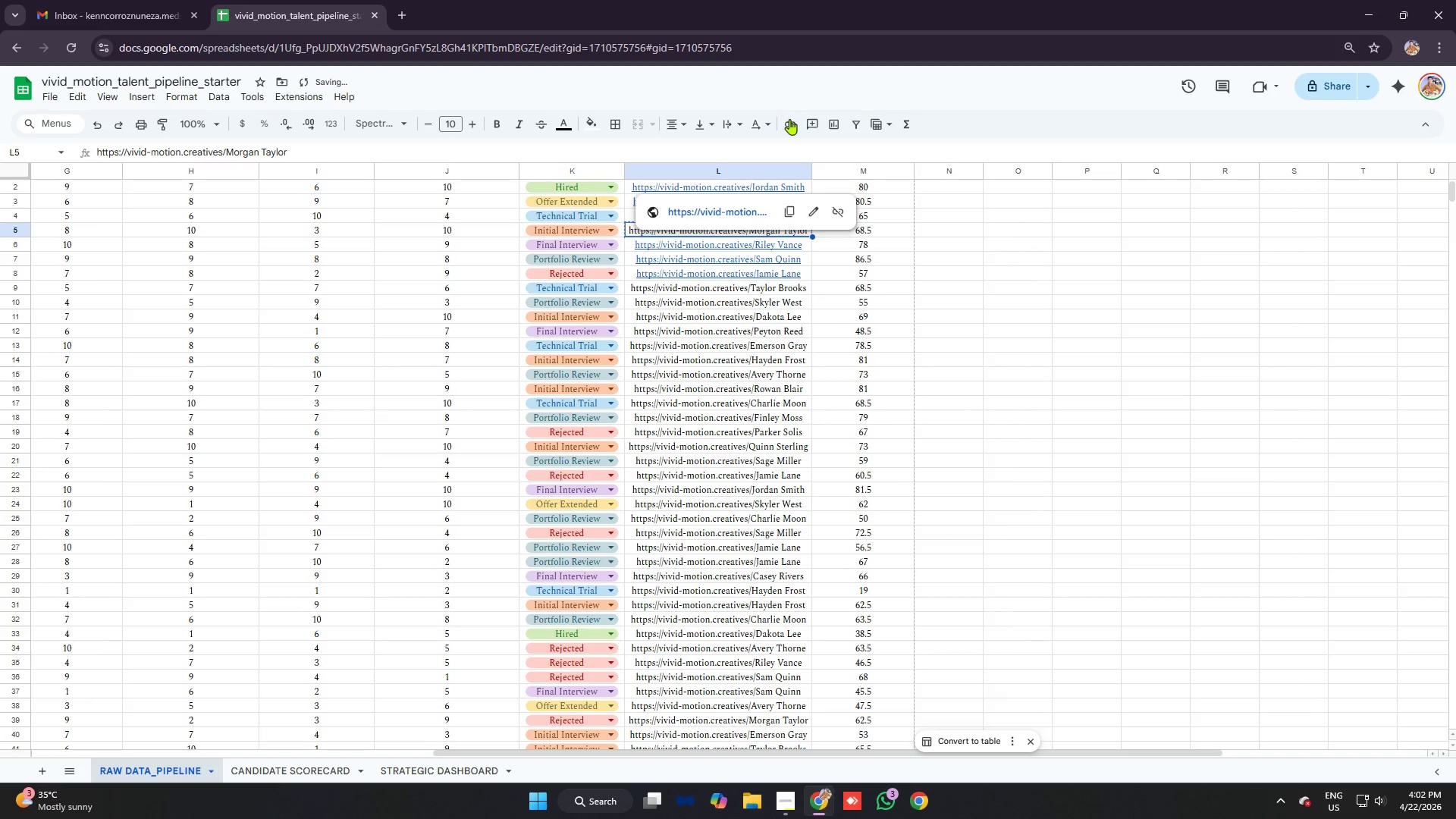 
left_click([790, 122])
 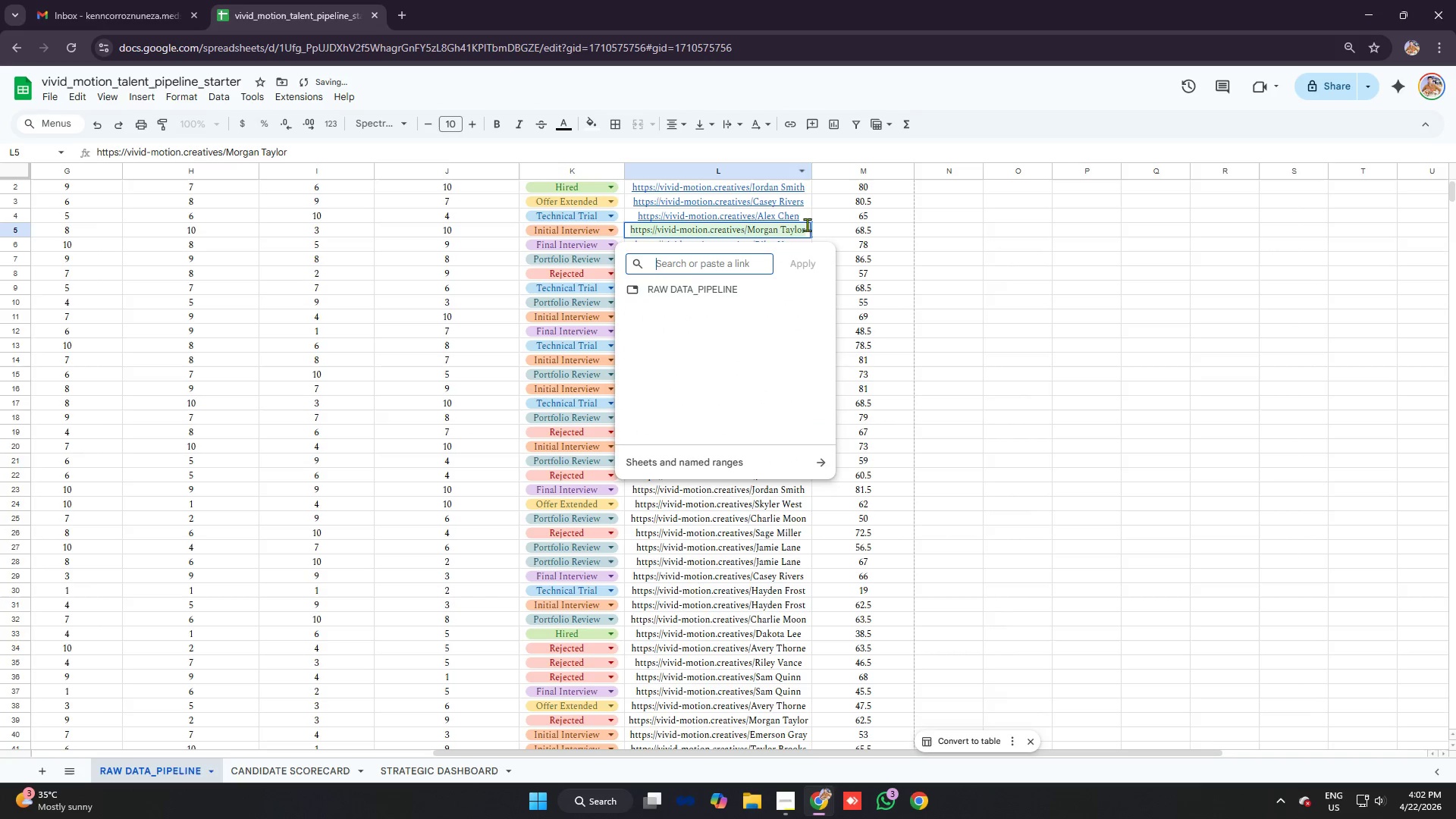 
key(Control+V)
 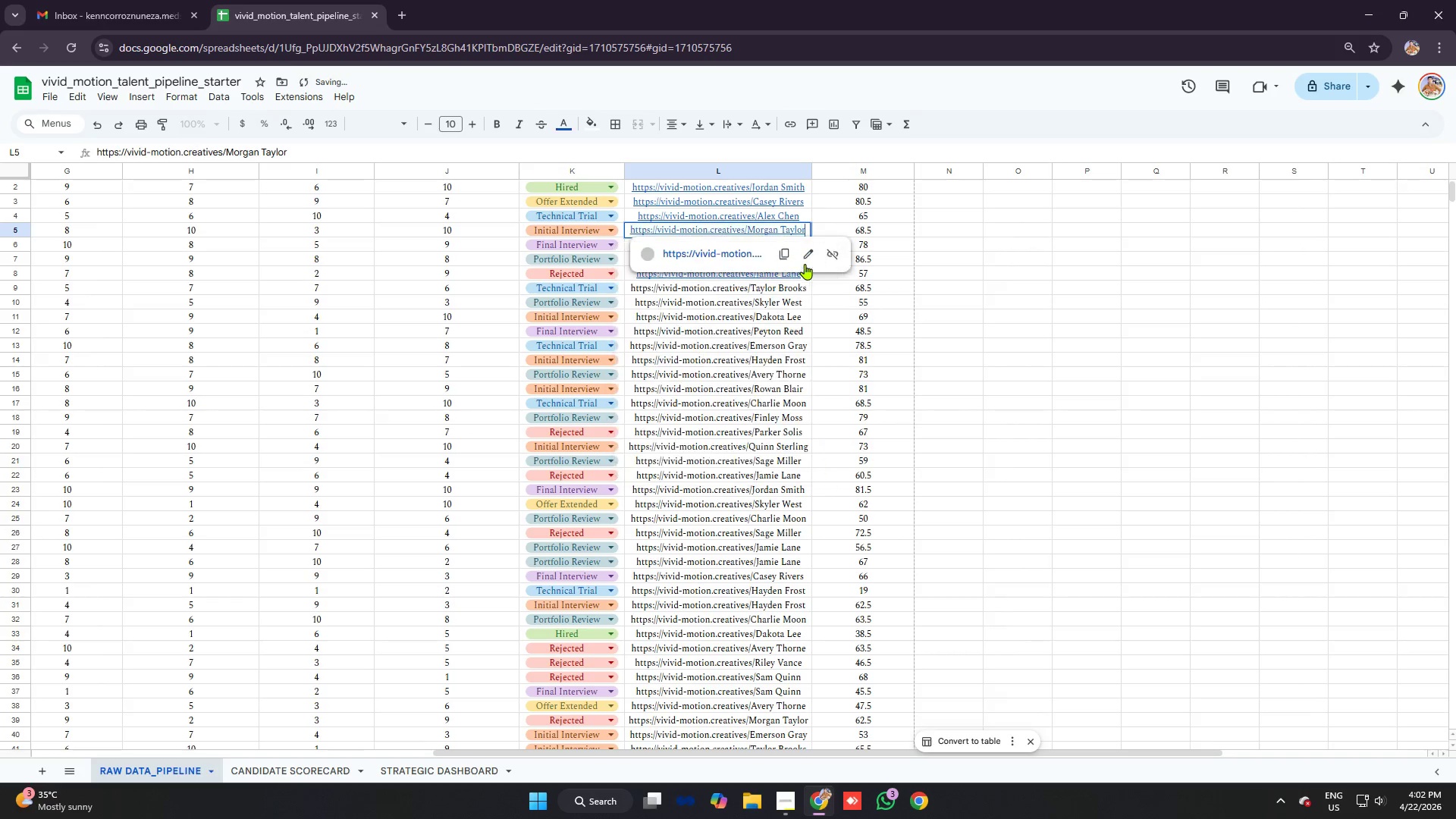 
double_click([920, 270])
 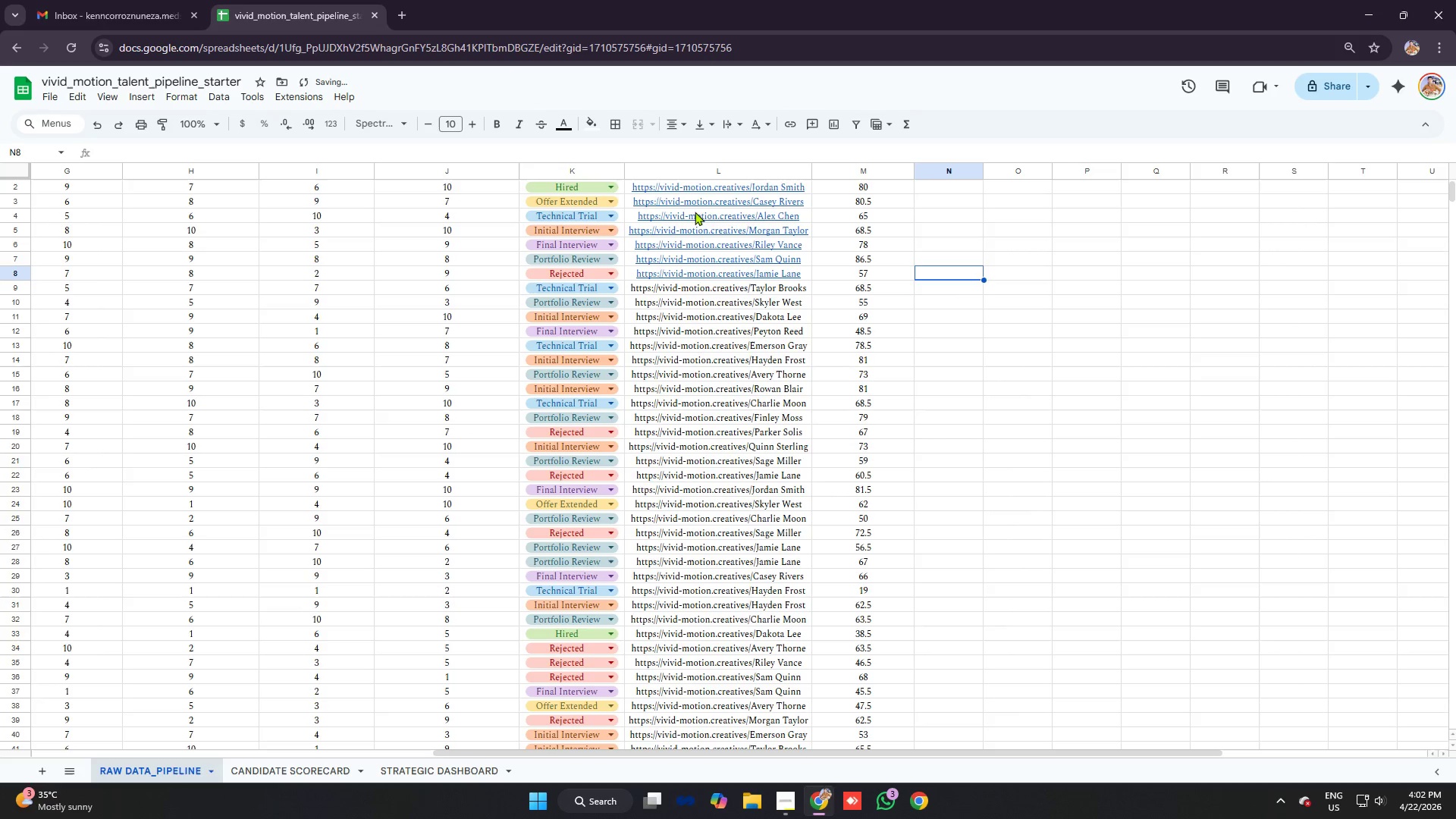 
left_click_drag(start_coordinate=[670, 188], to_coordinate=[733, 278])
 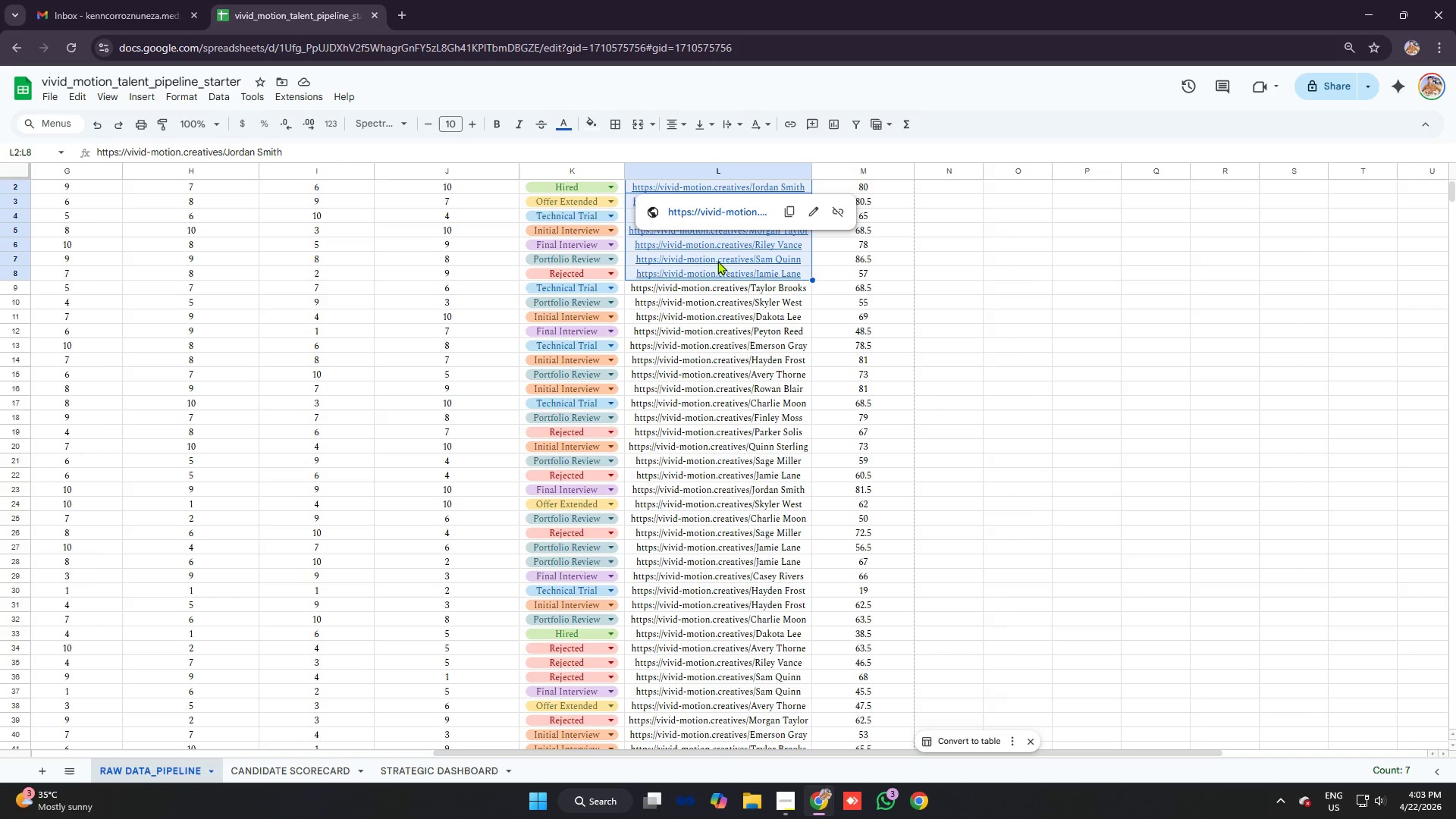 
wait(6.11)
 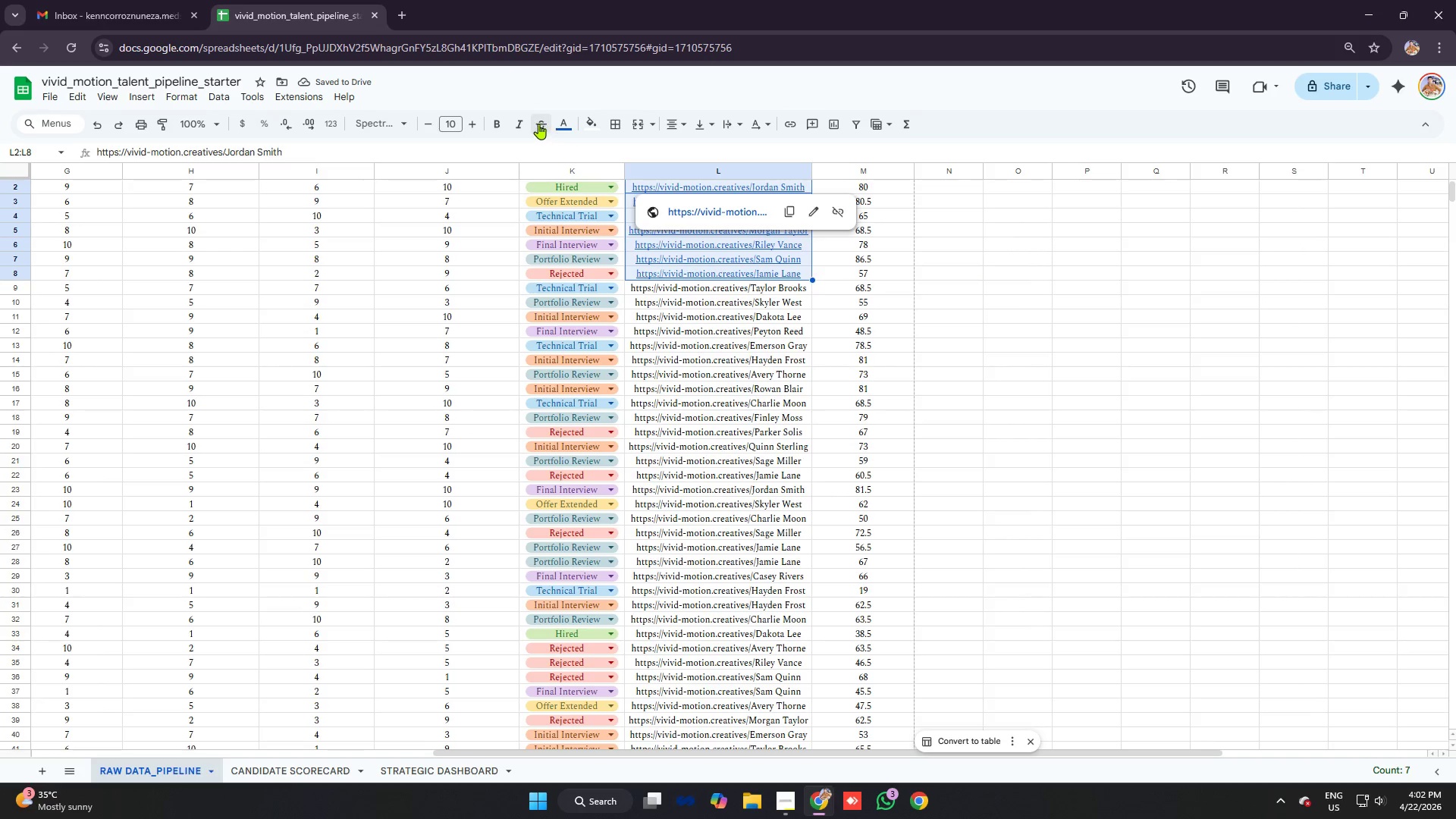 
left_click([738, 338])
 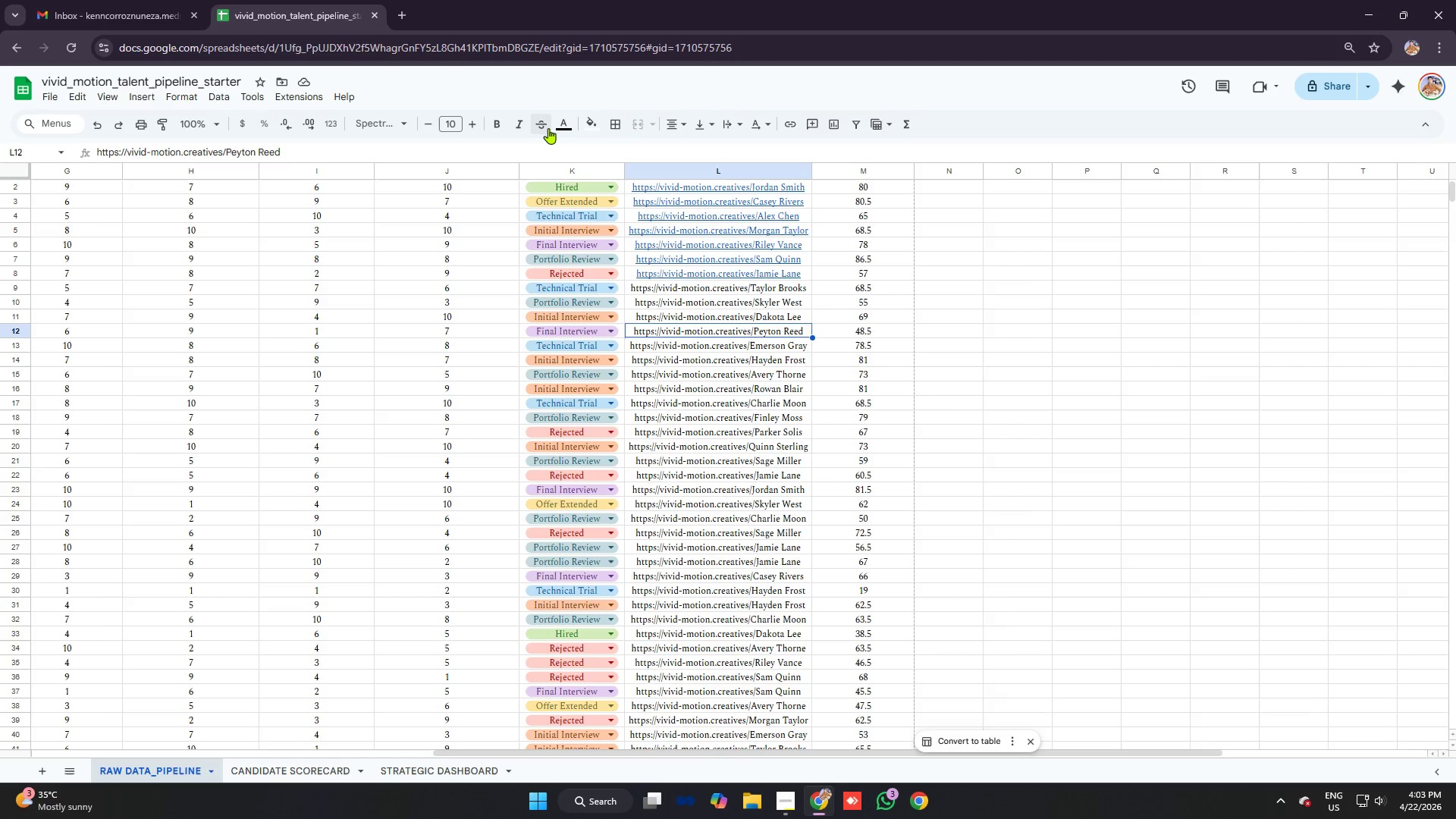 
left_click([768, 221])
 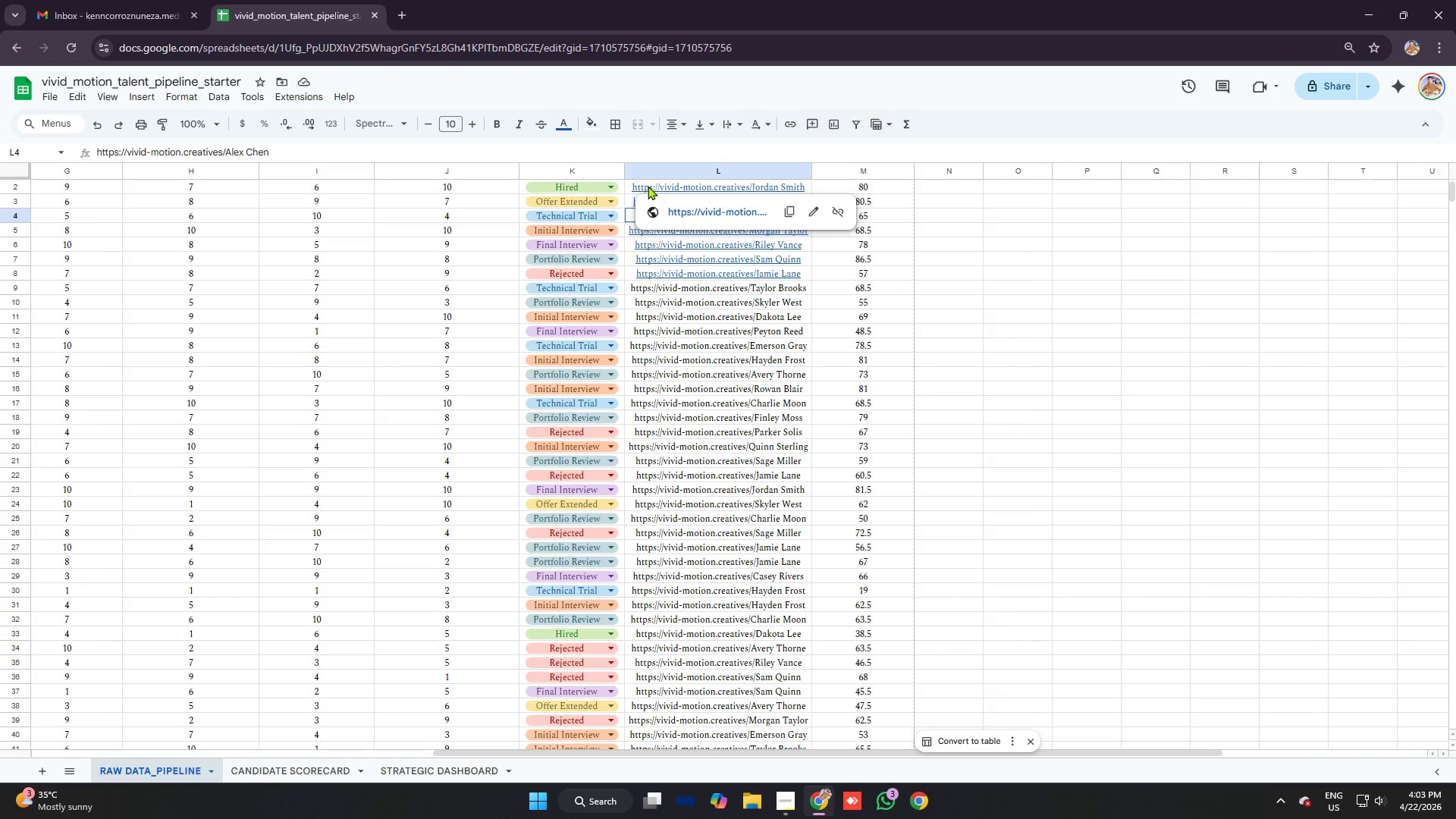 
left_click_drag(start_coordinate=[628, 180], to_coordinate=[689, 268])
 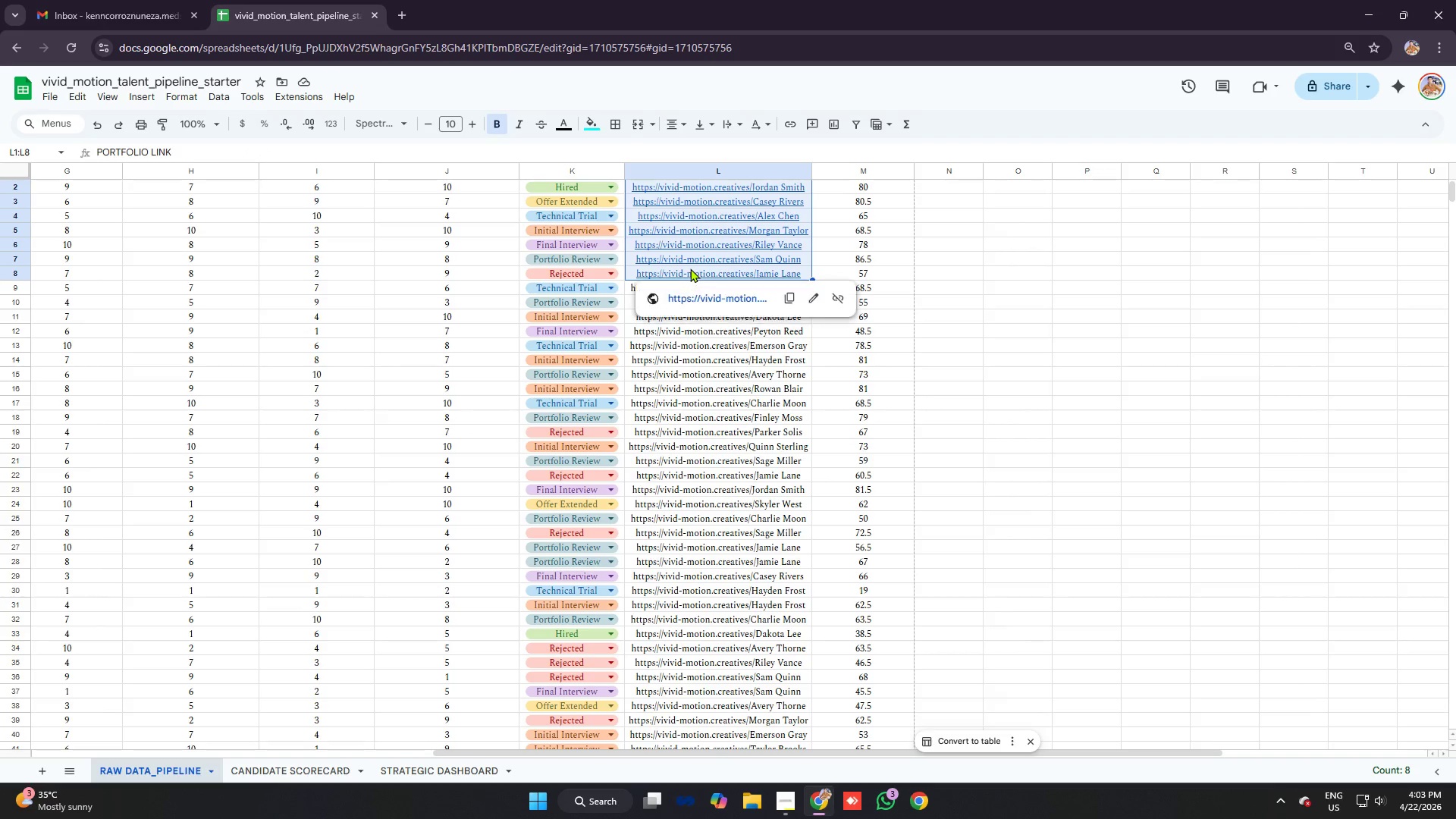 
key(Control+U)
 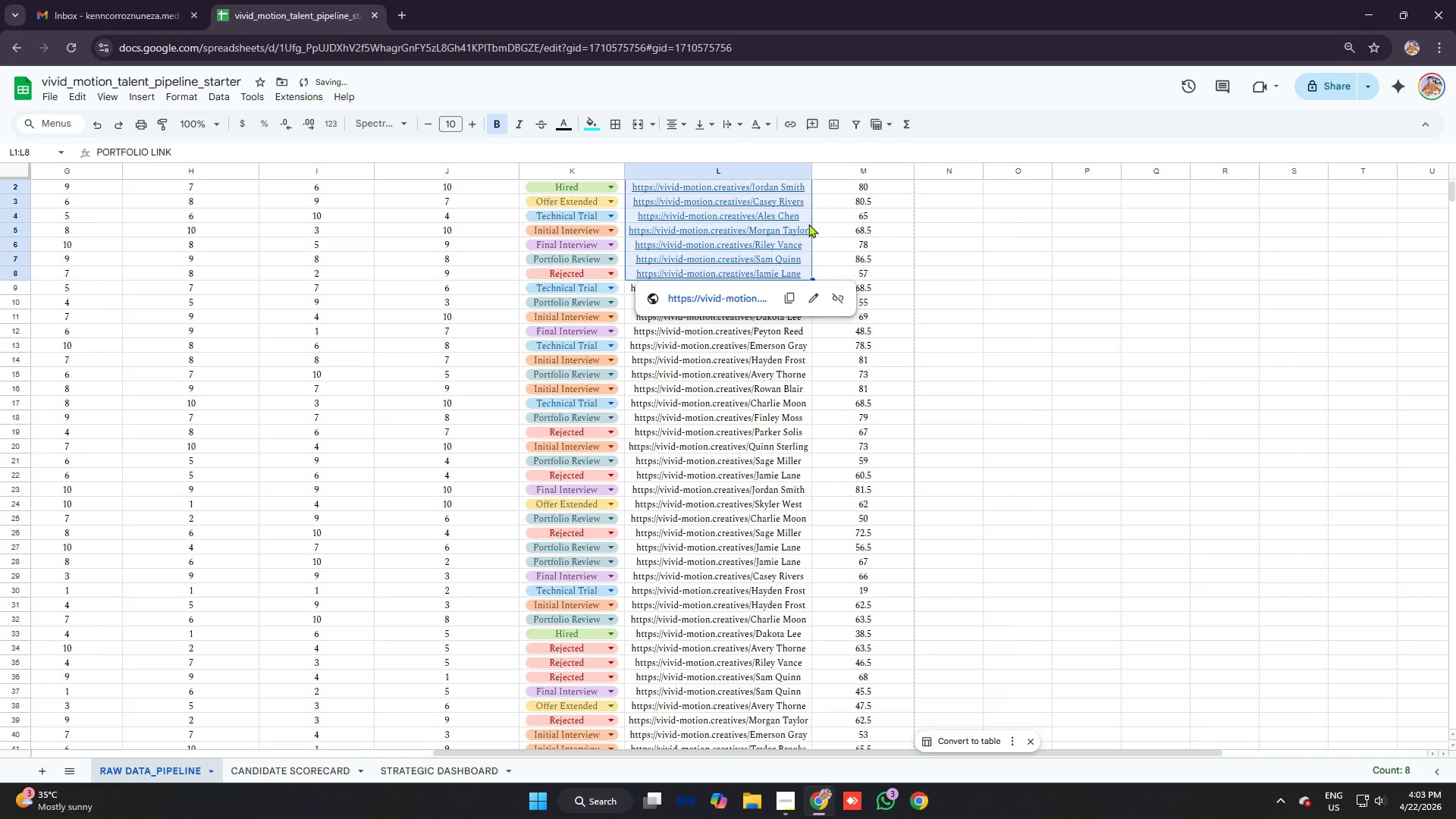 
left_click([892, 240])
 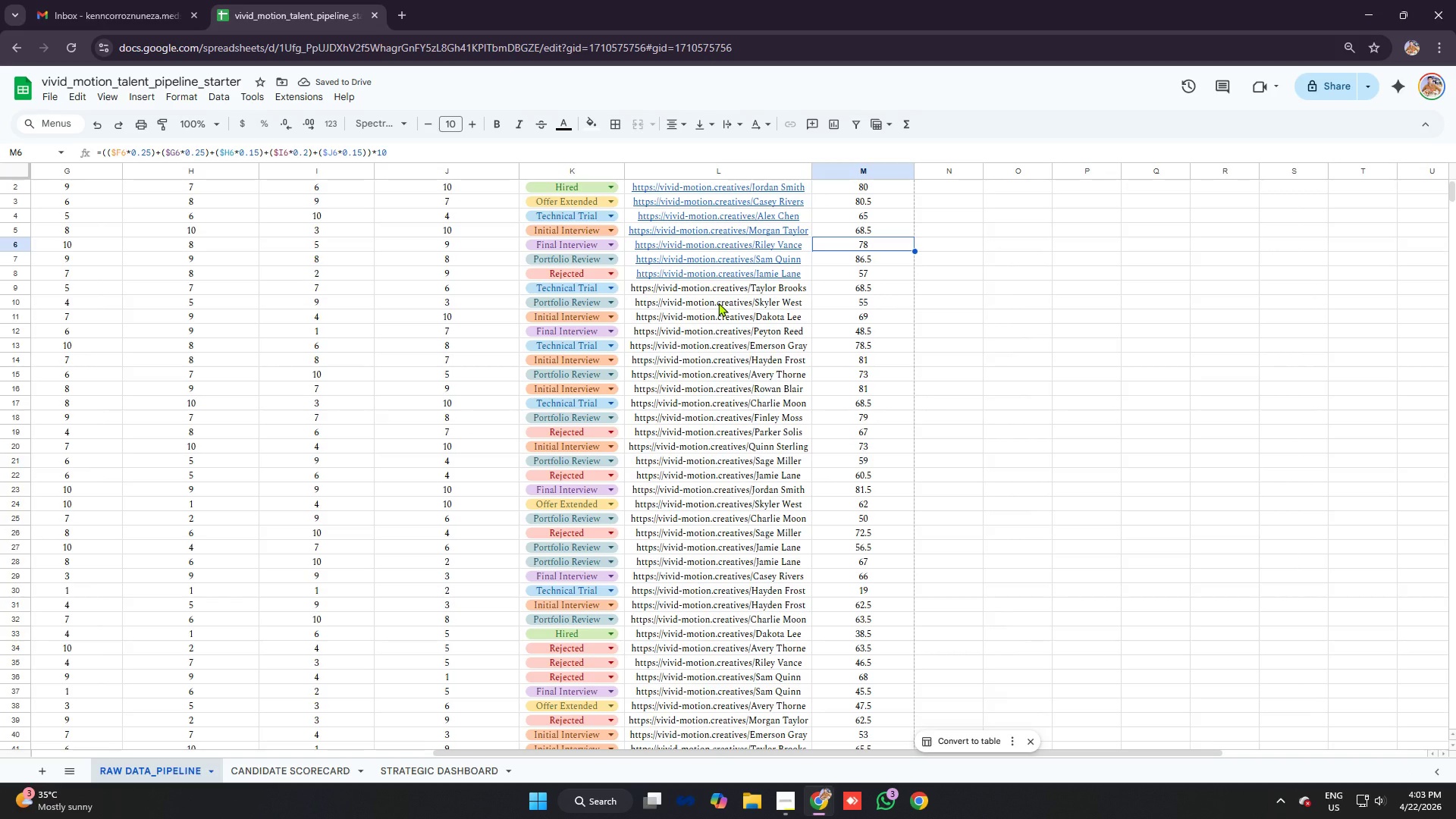 
left_click([716, 293])
 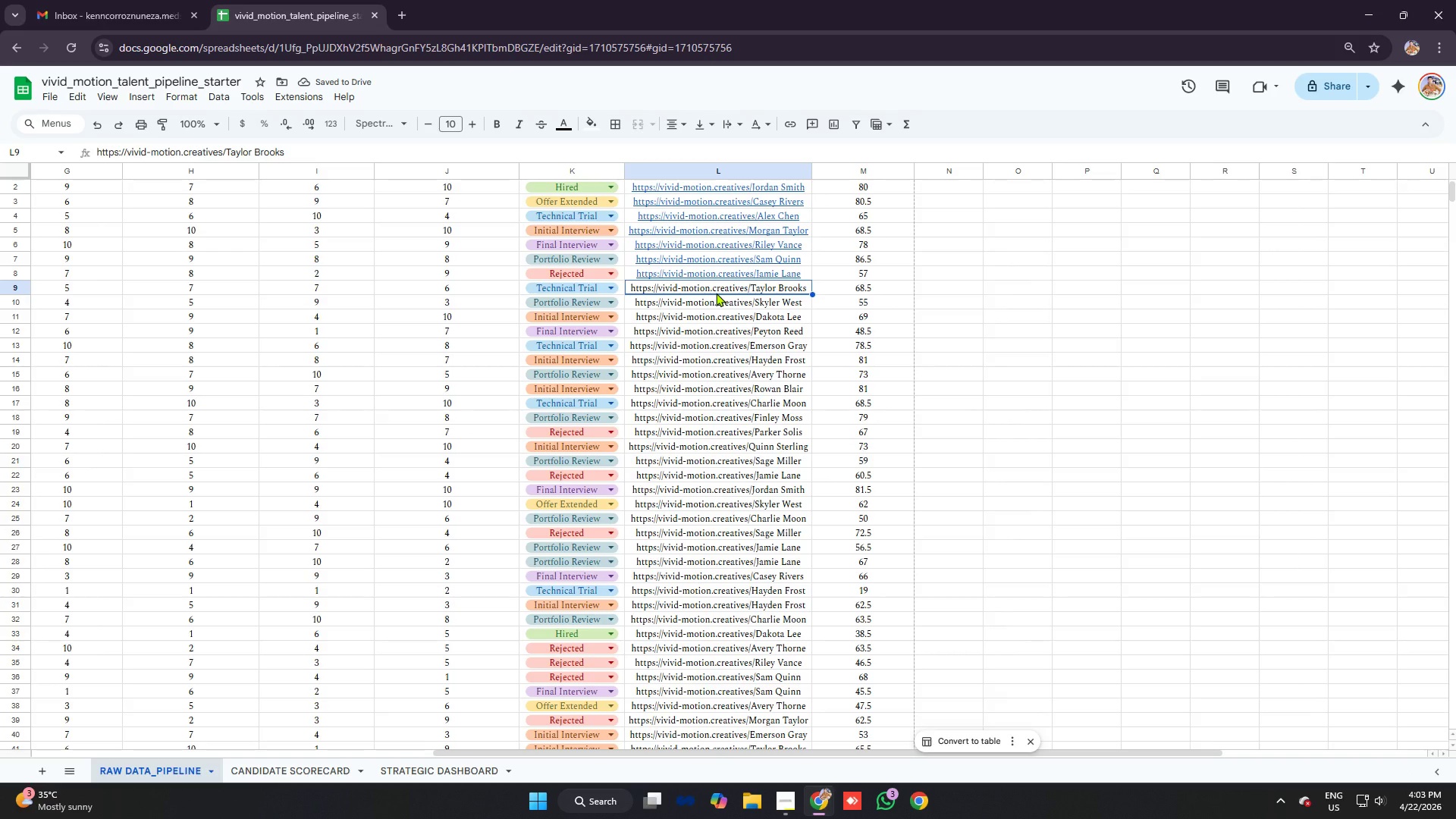 
key(Control+C)
 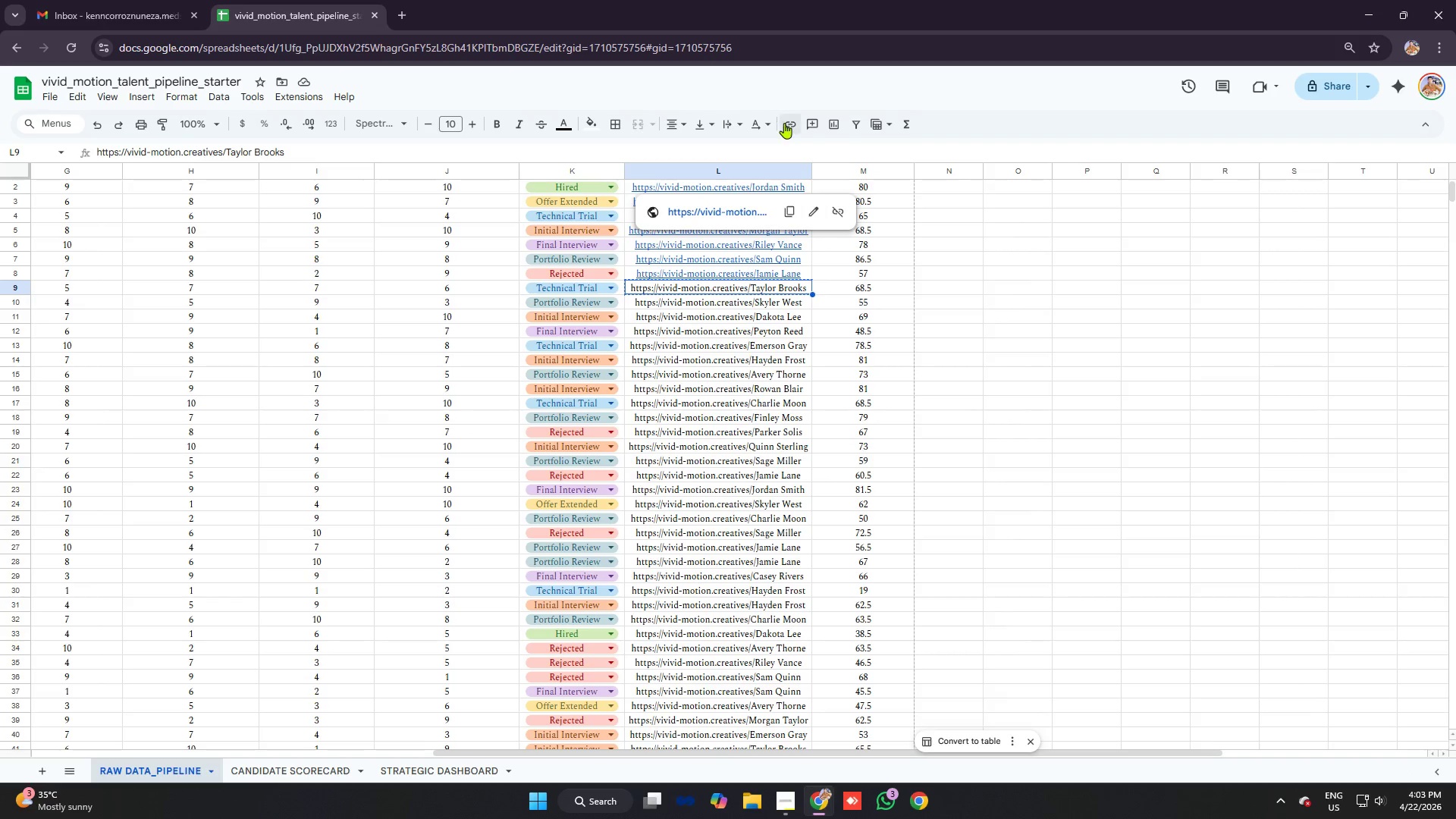 
left_click([784, 123])
 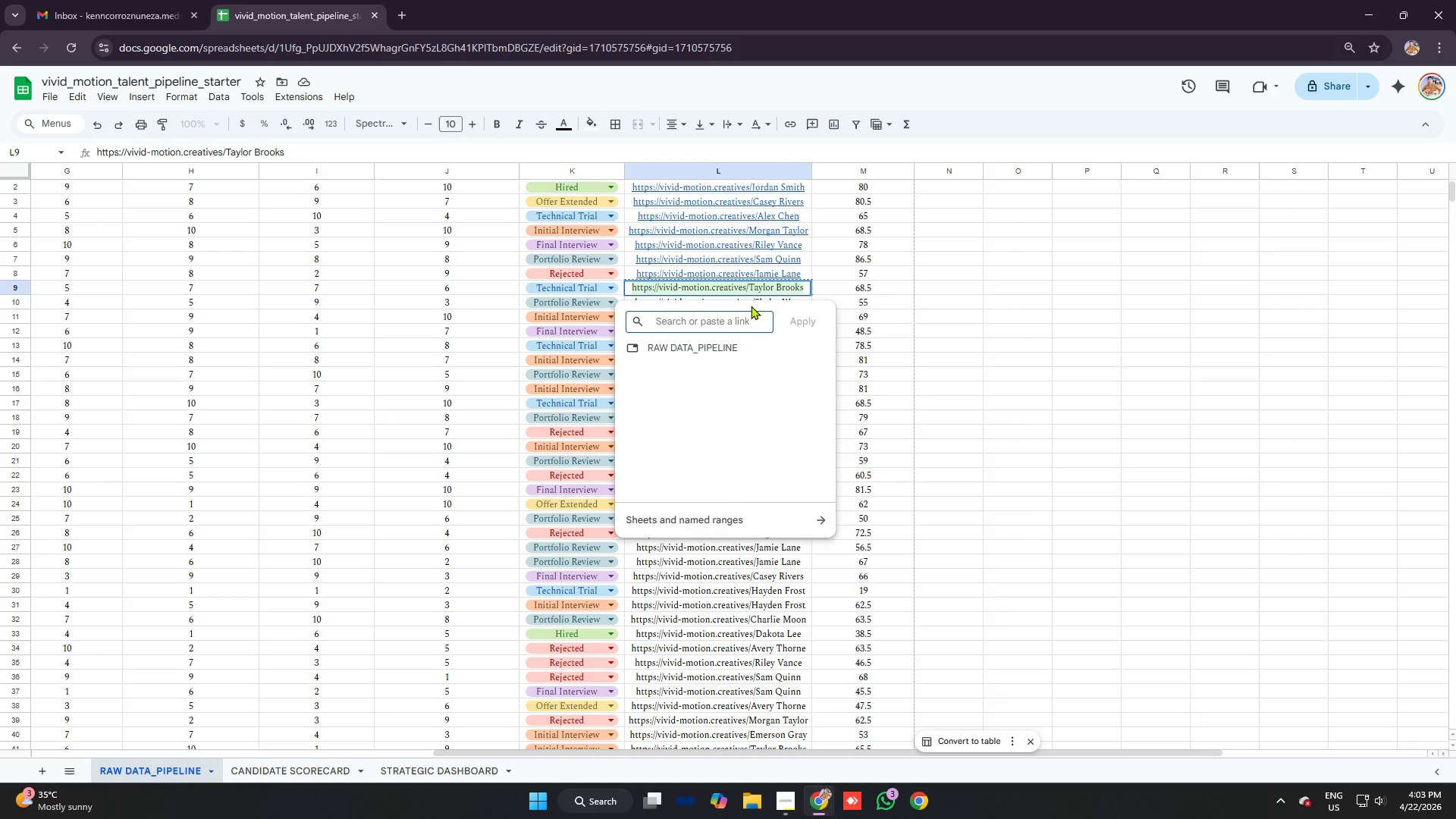 
key(Control+V)
 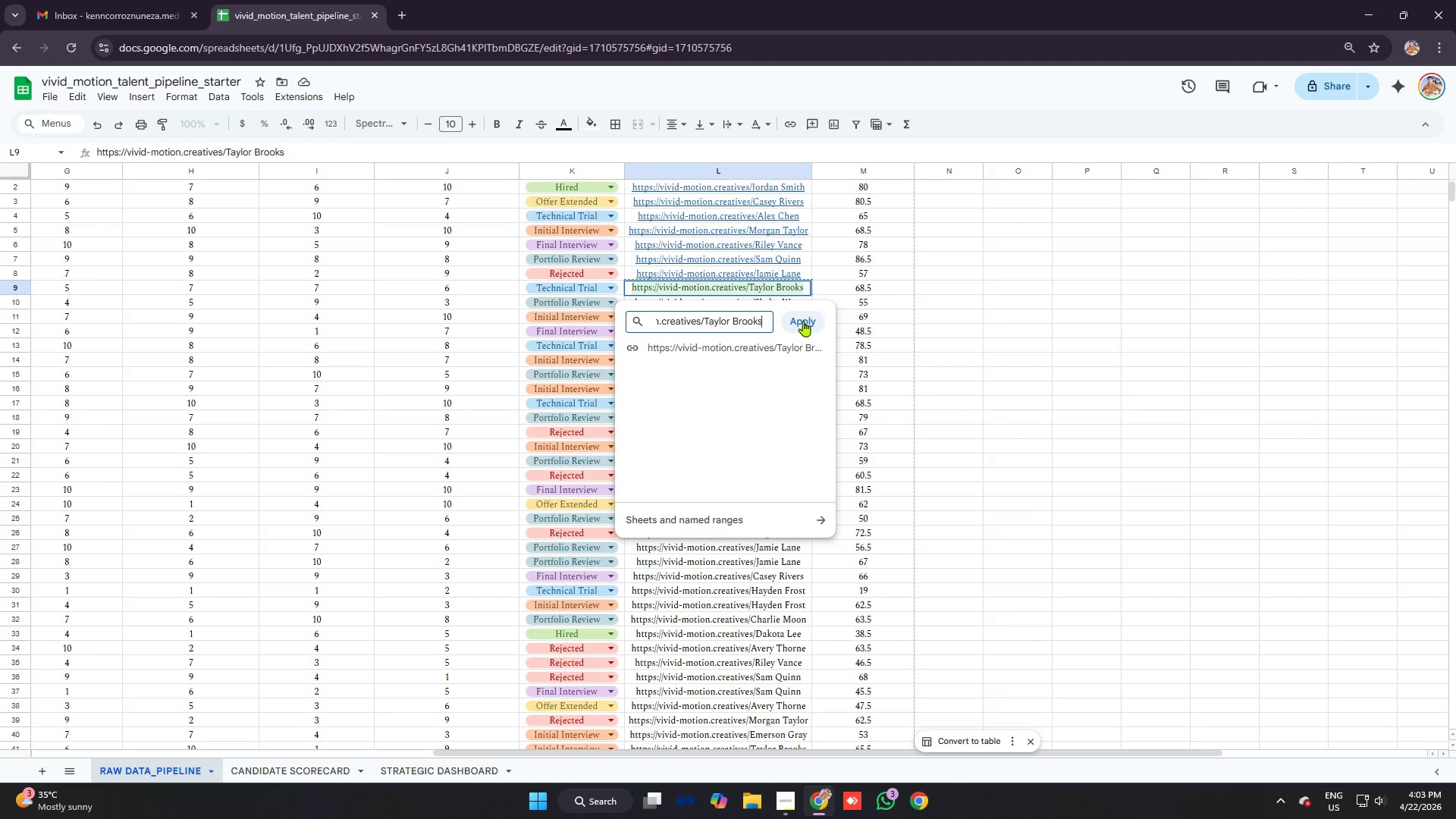 
left_click([803, 321])
 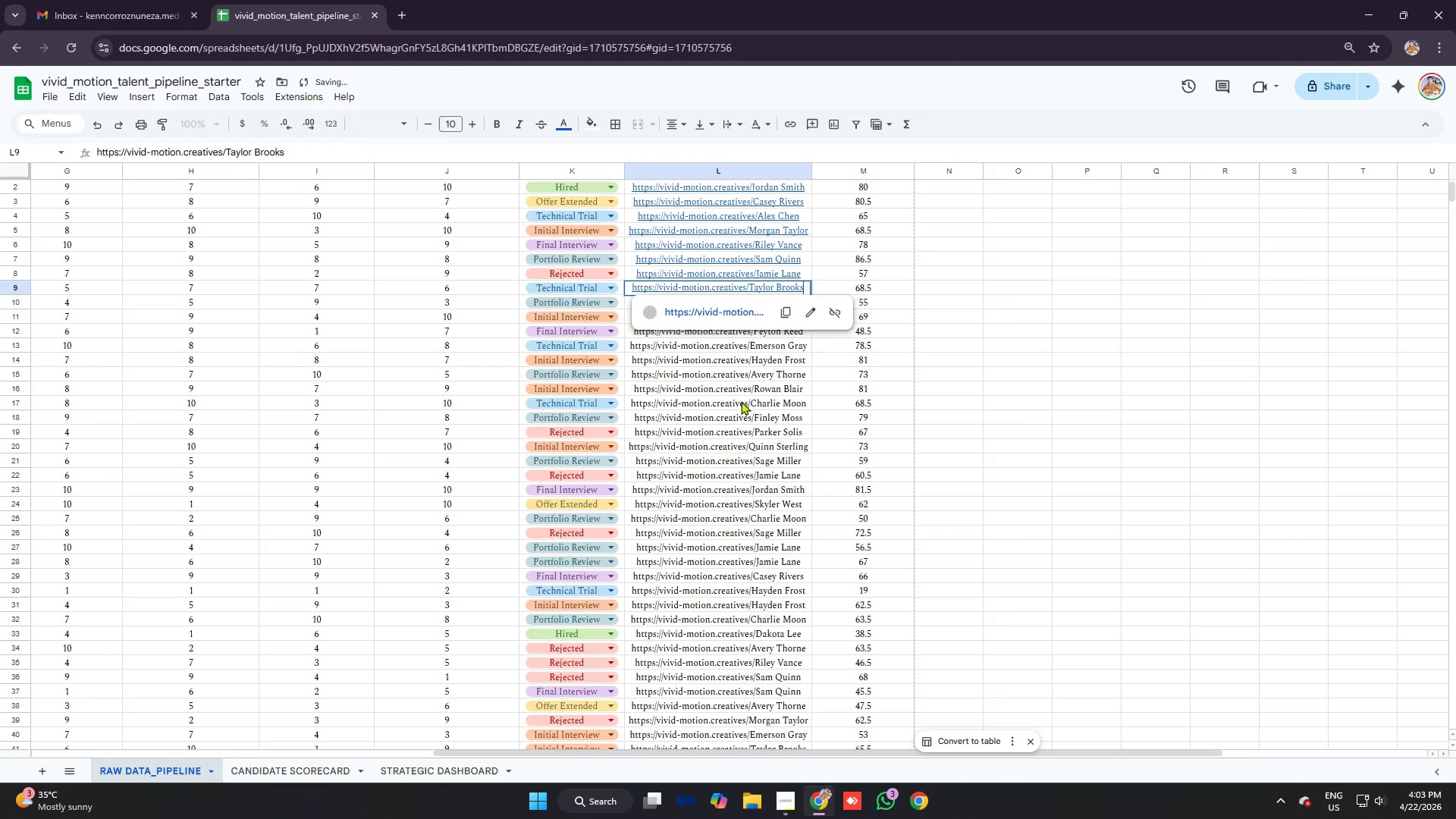 
left_click([739, 403])
 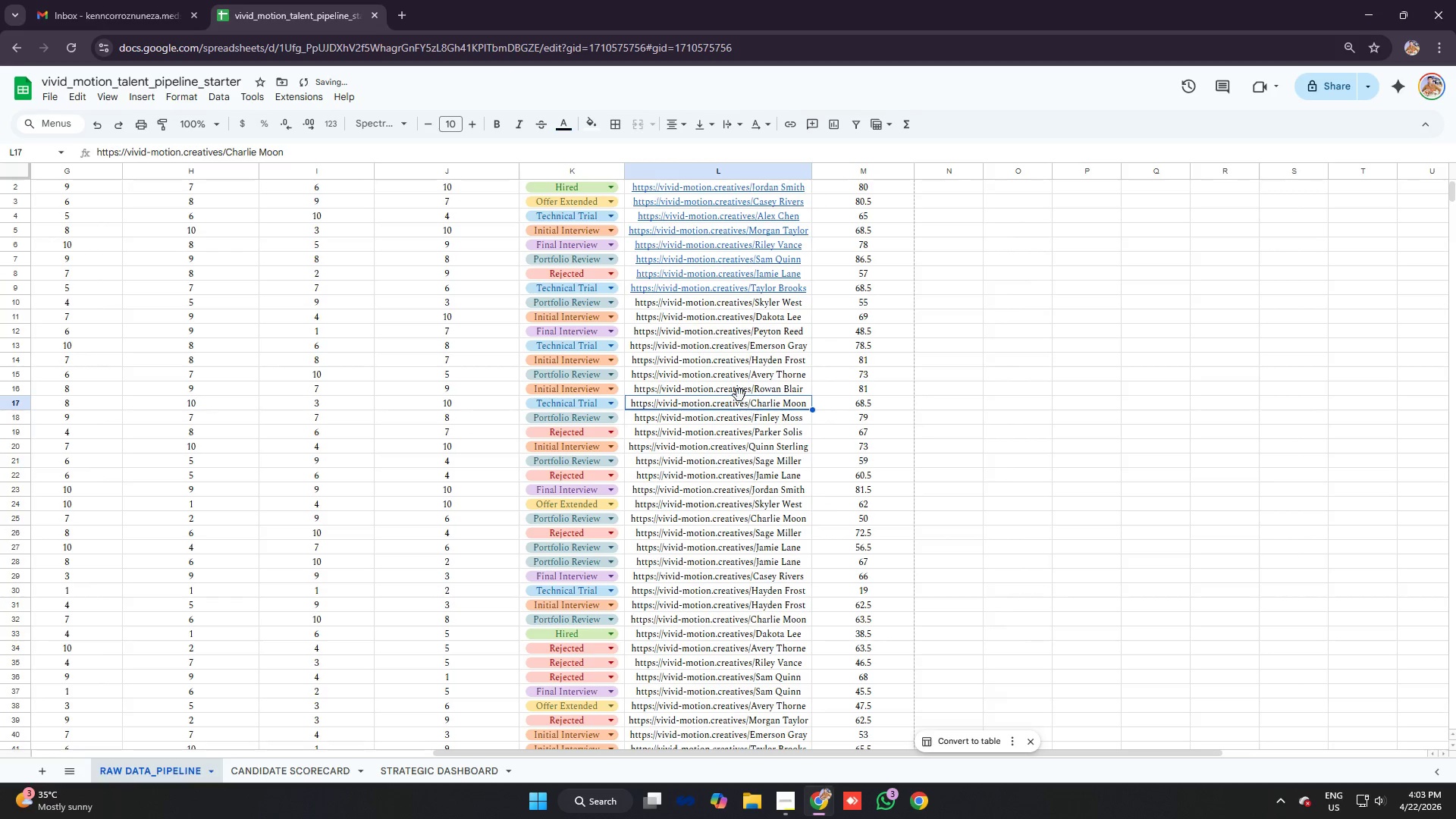 
key(Control+C)
 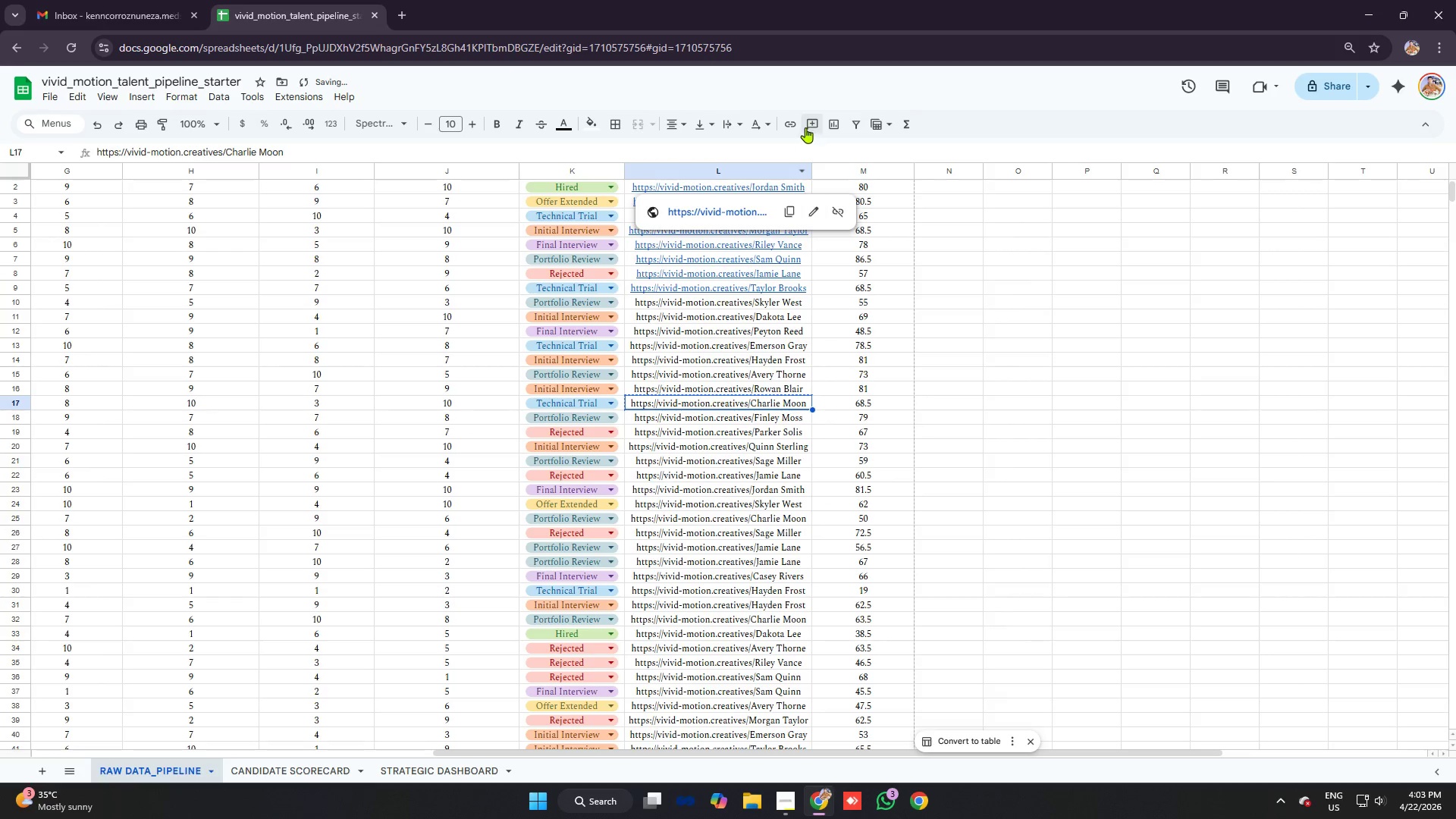 
left_click([792, 120])
 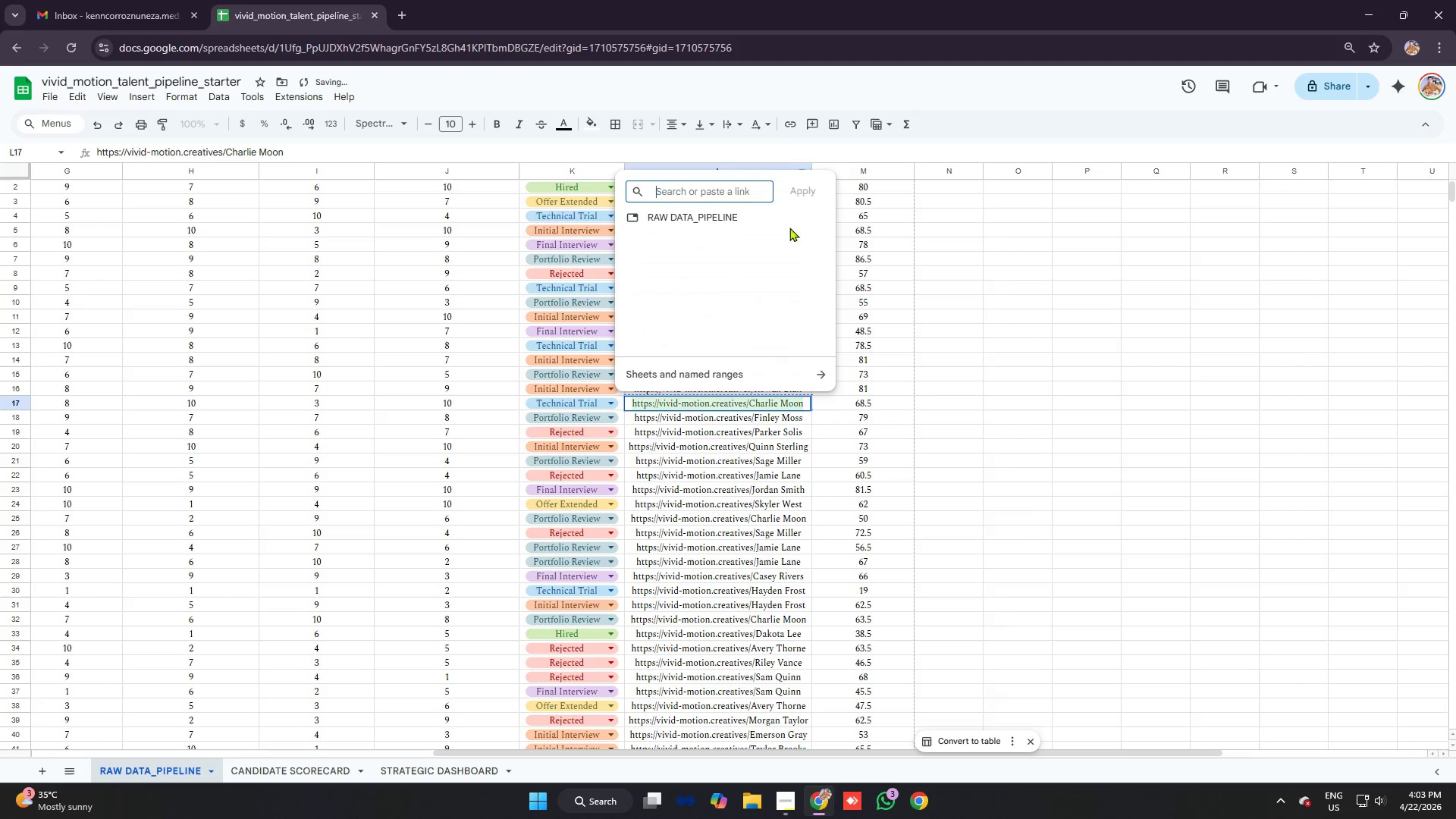 
key(Control+V)
 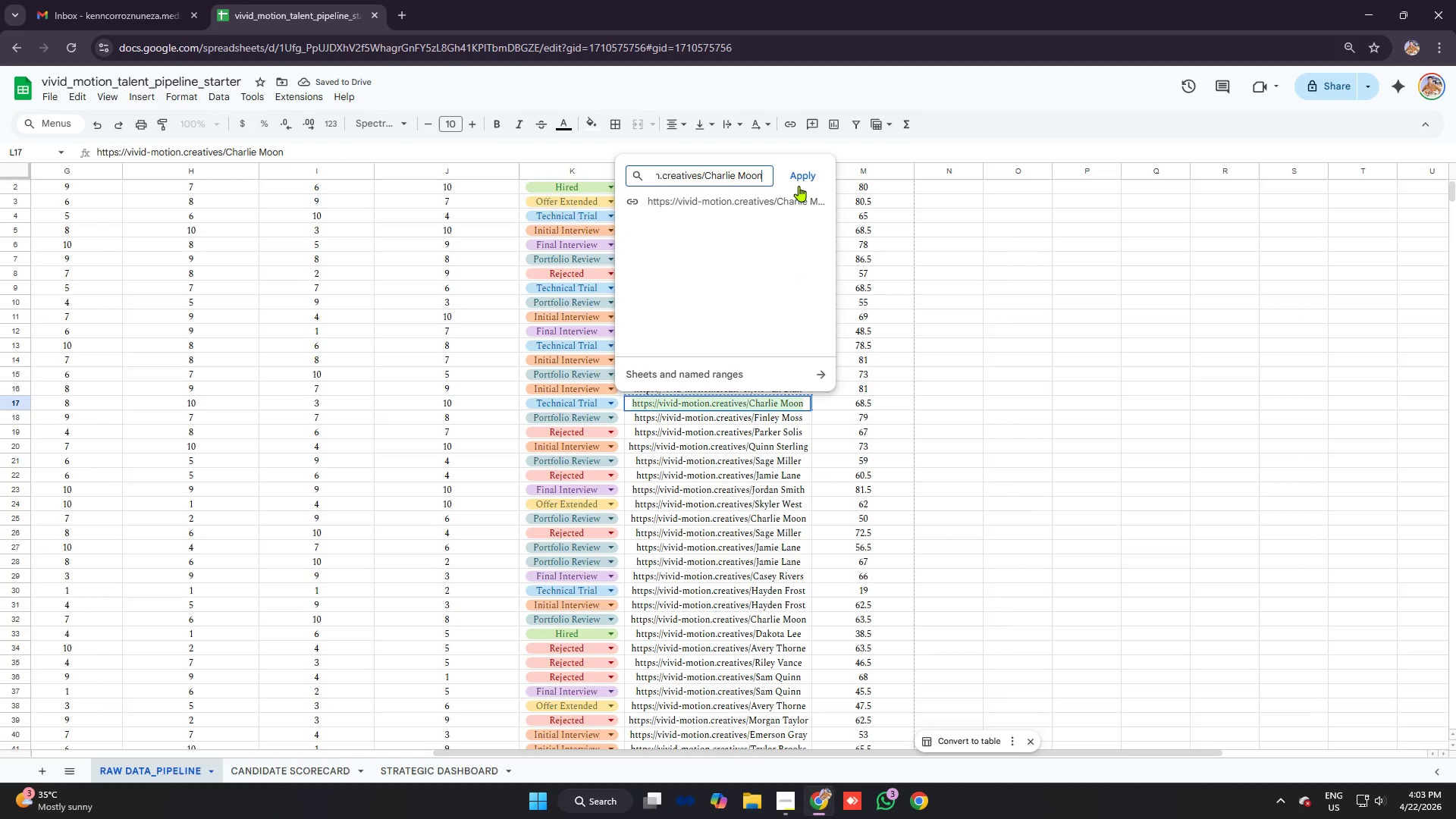 
left_click([803, 171])
 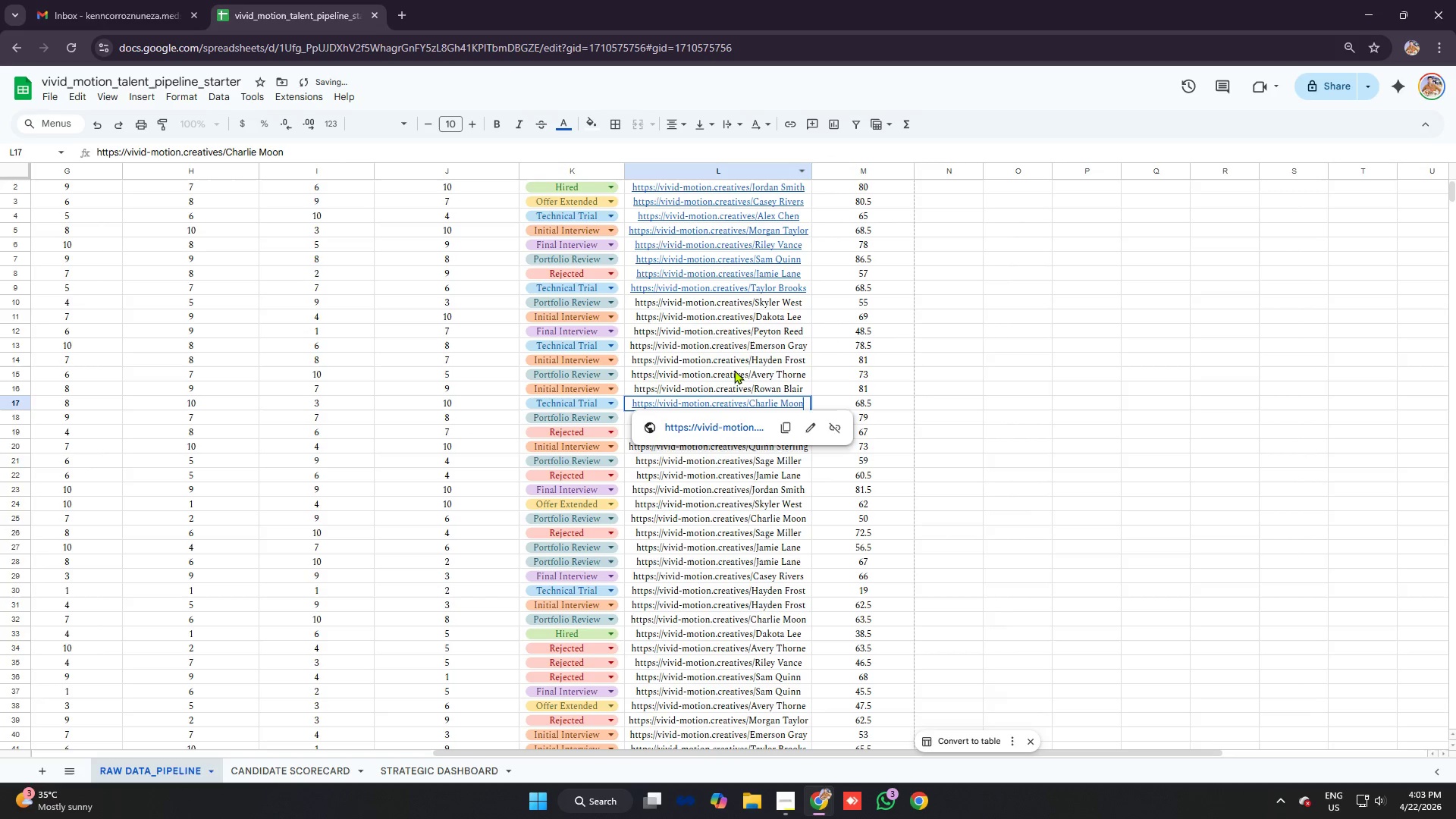 
left_click([734, 363])
 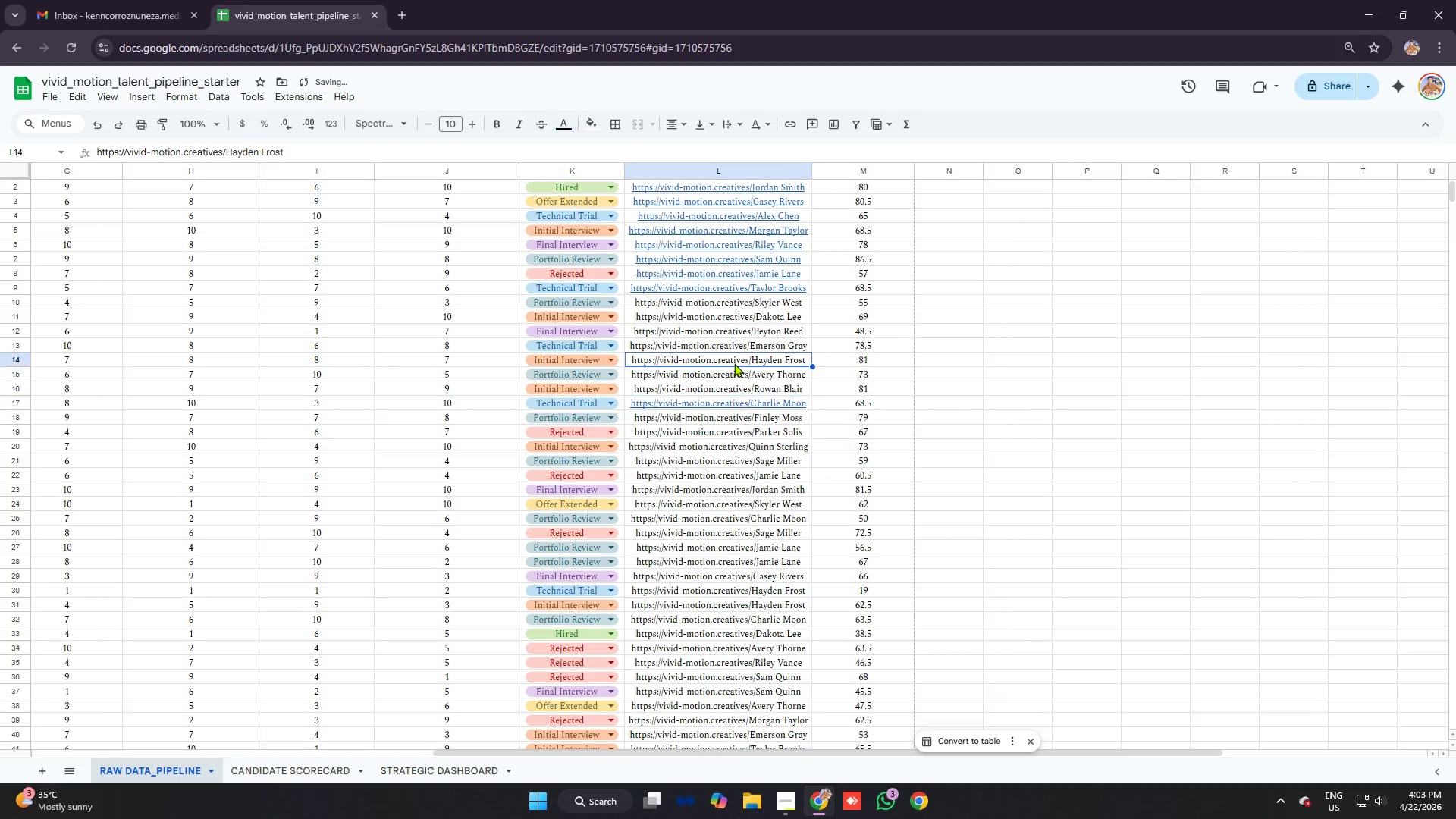 
key(Control+C)
 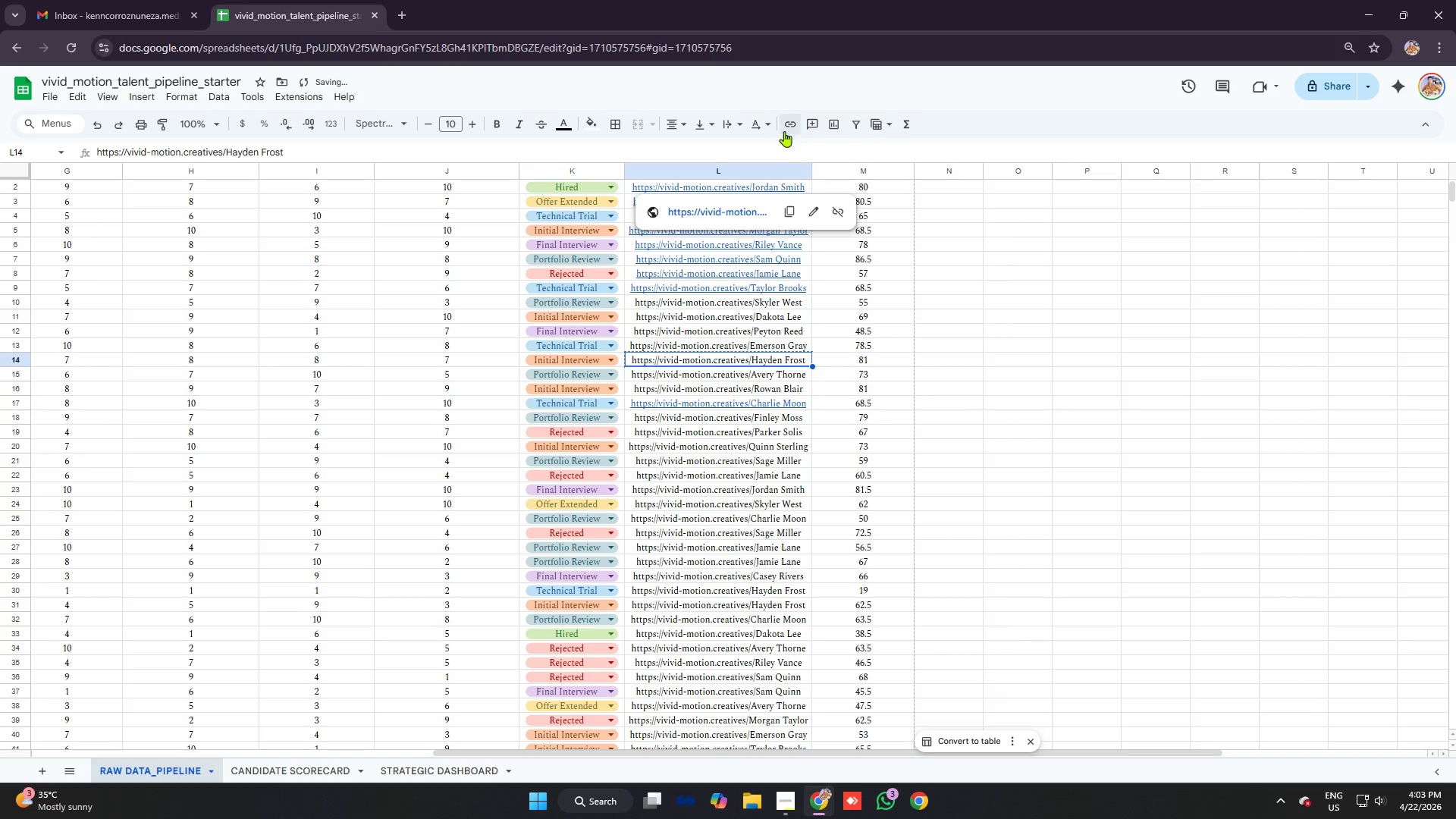 
left_click([786, 129])
 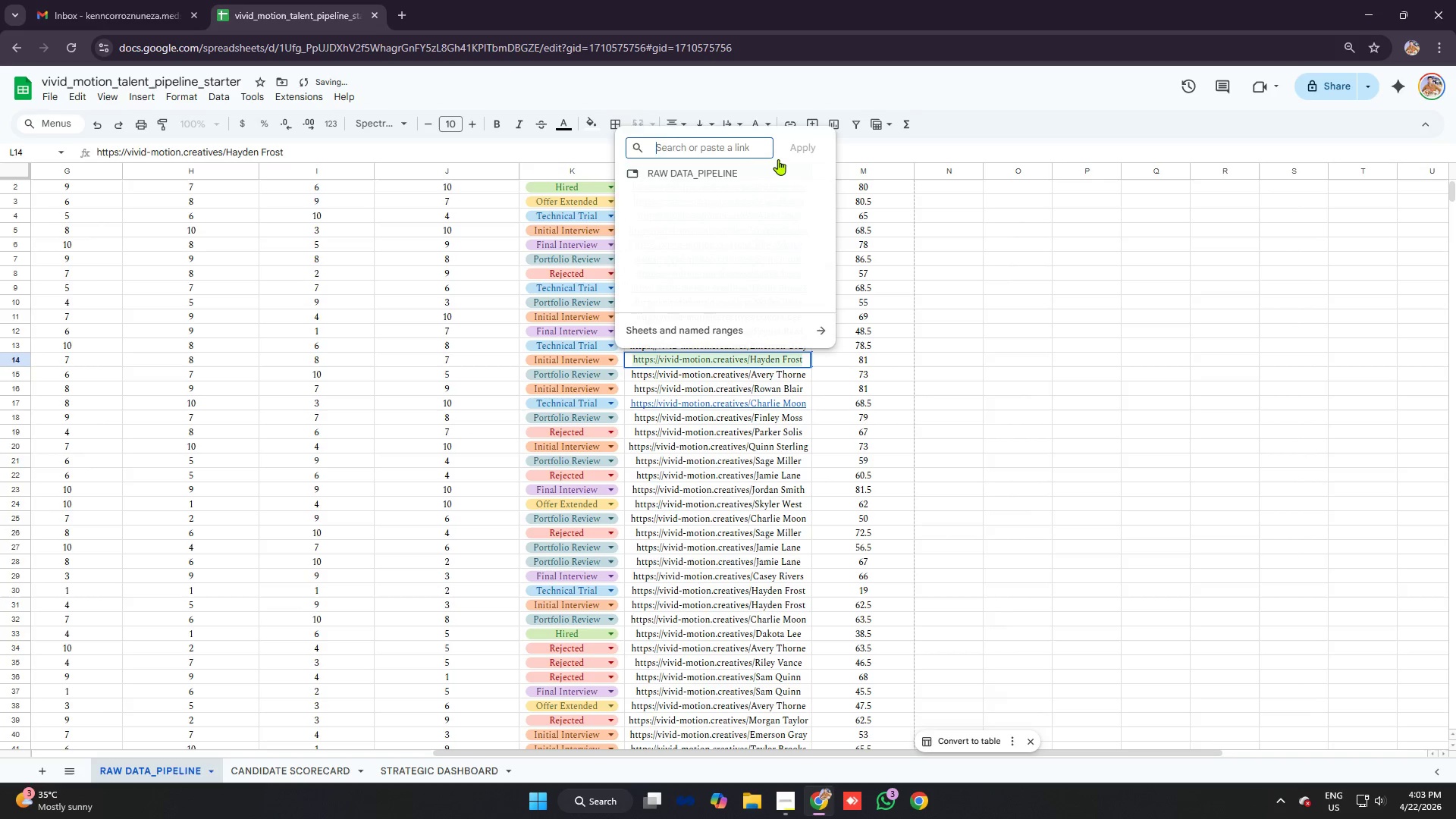 
key(Control+V)
 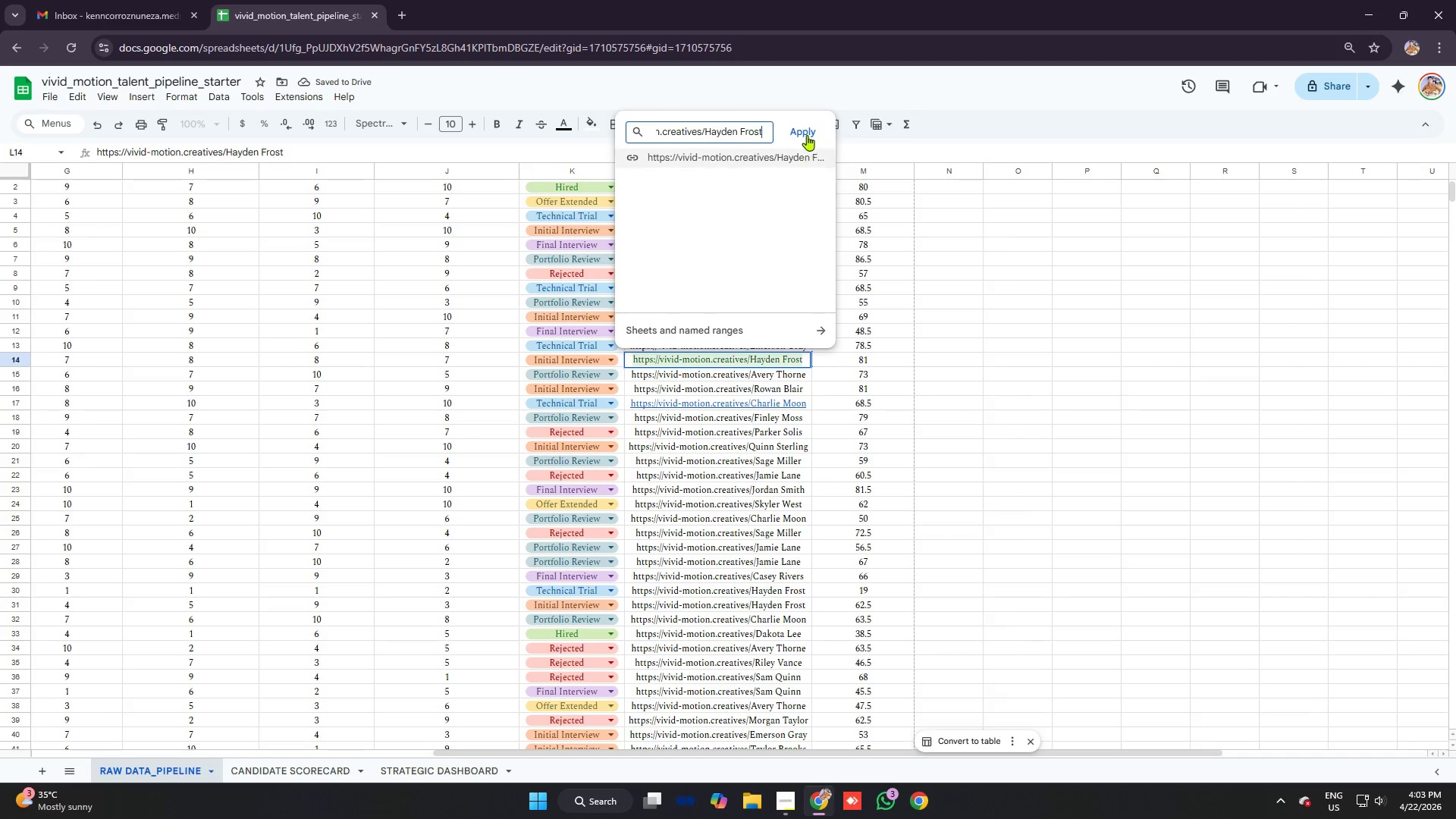 
left_click([805, 130])
 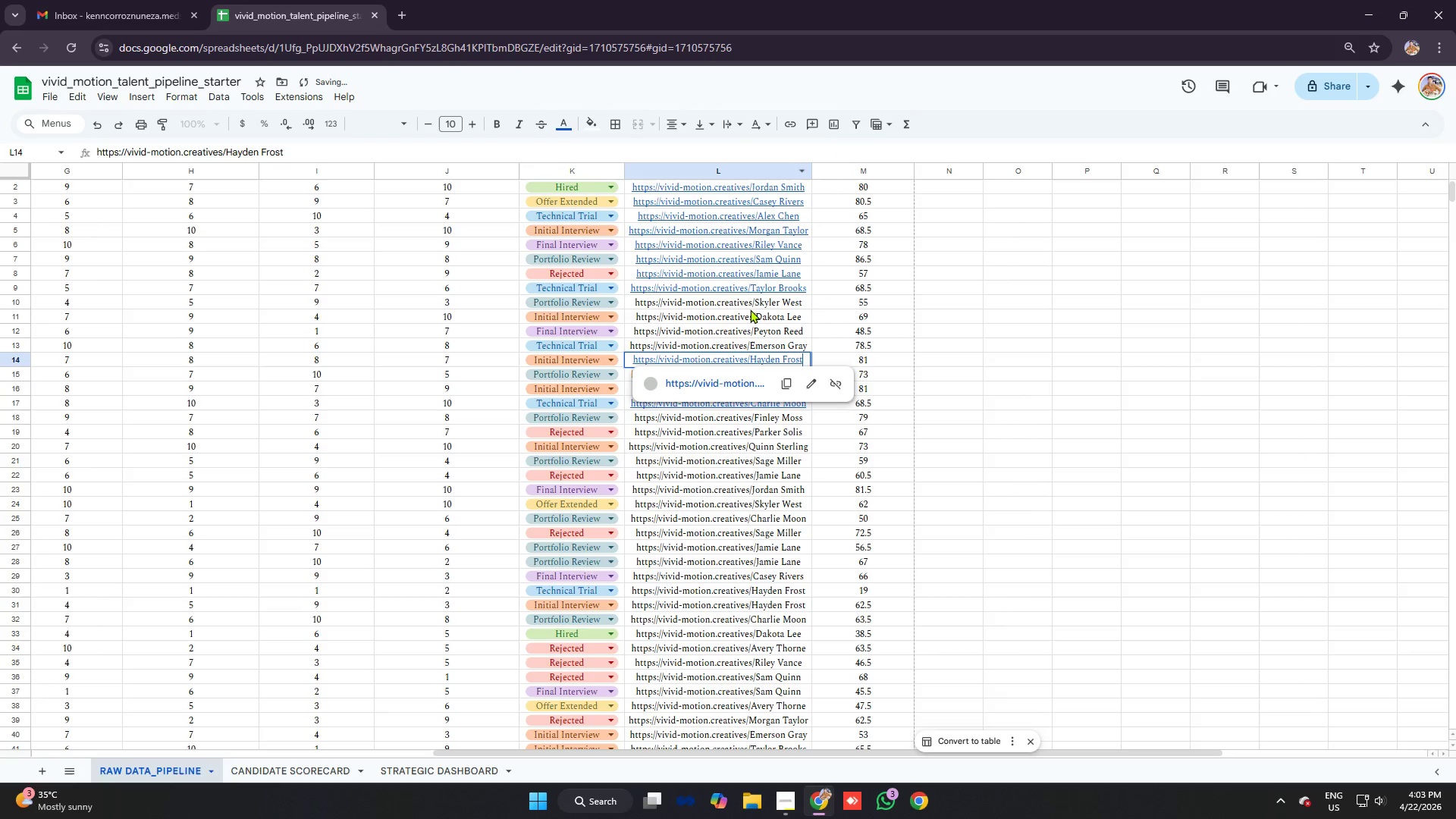 
left_click([749, 309])
 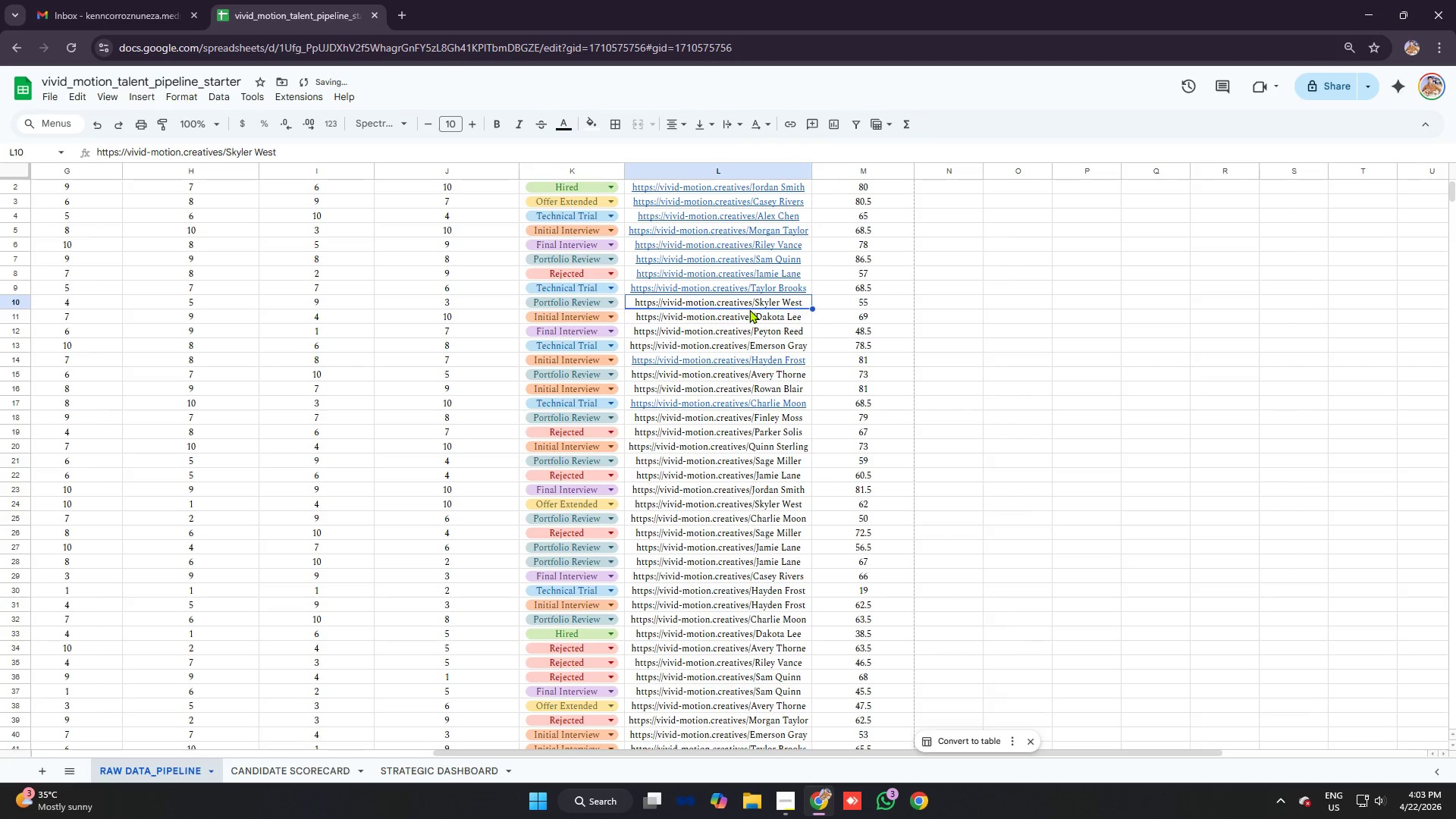 
key(Control+C)
 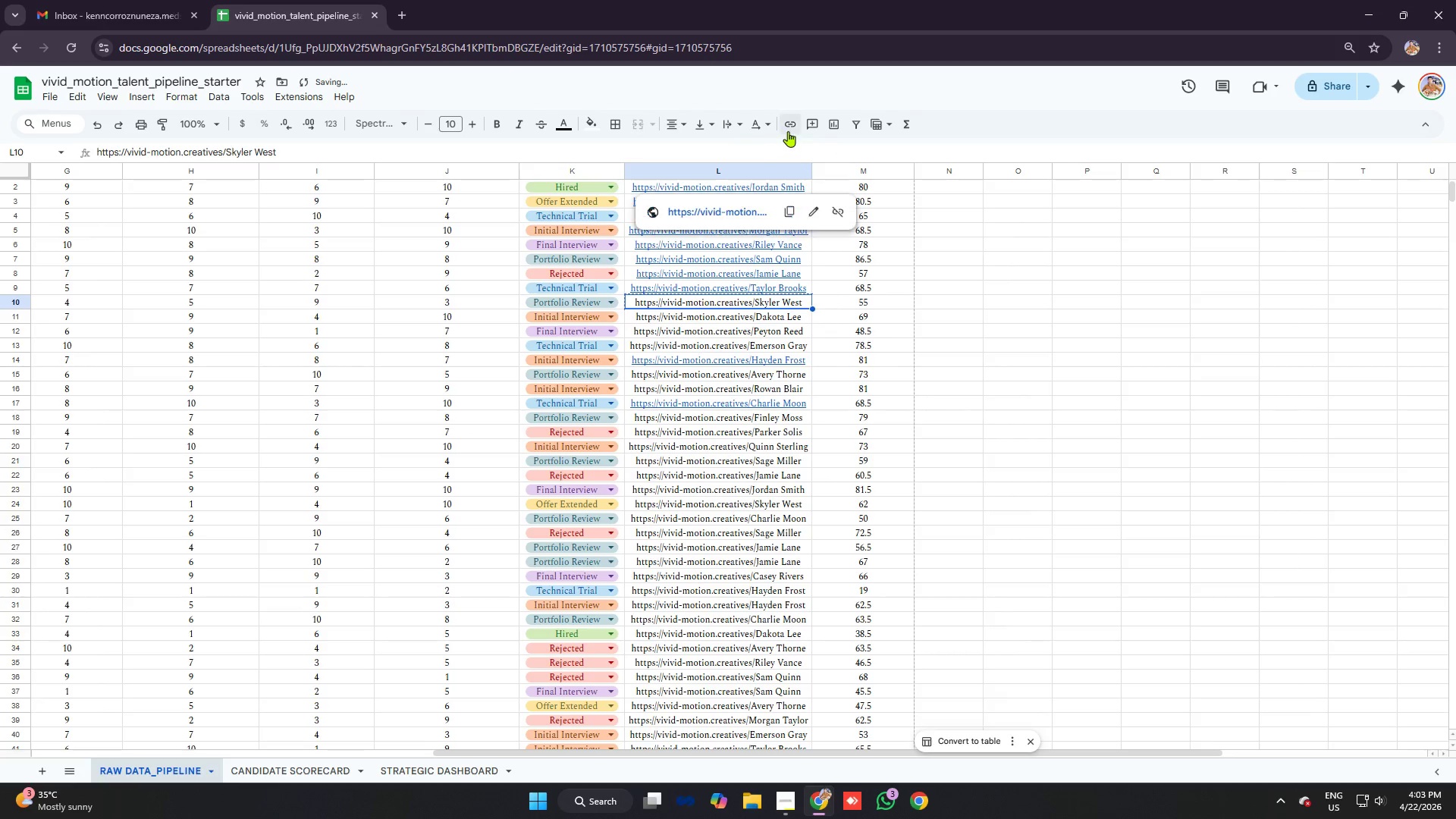 
left_click([790, 124])
 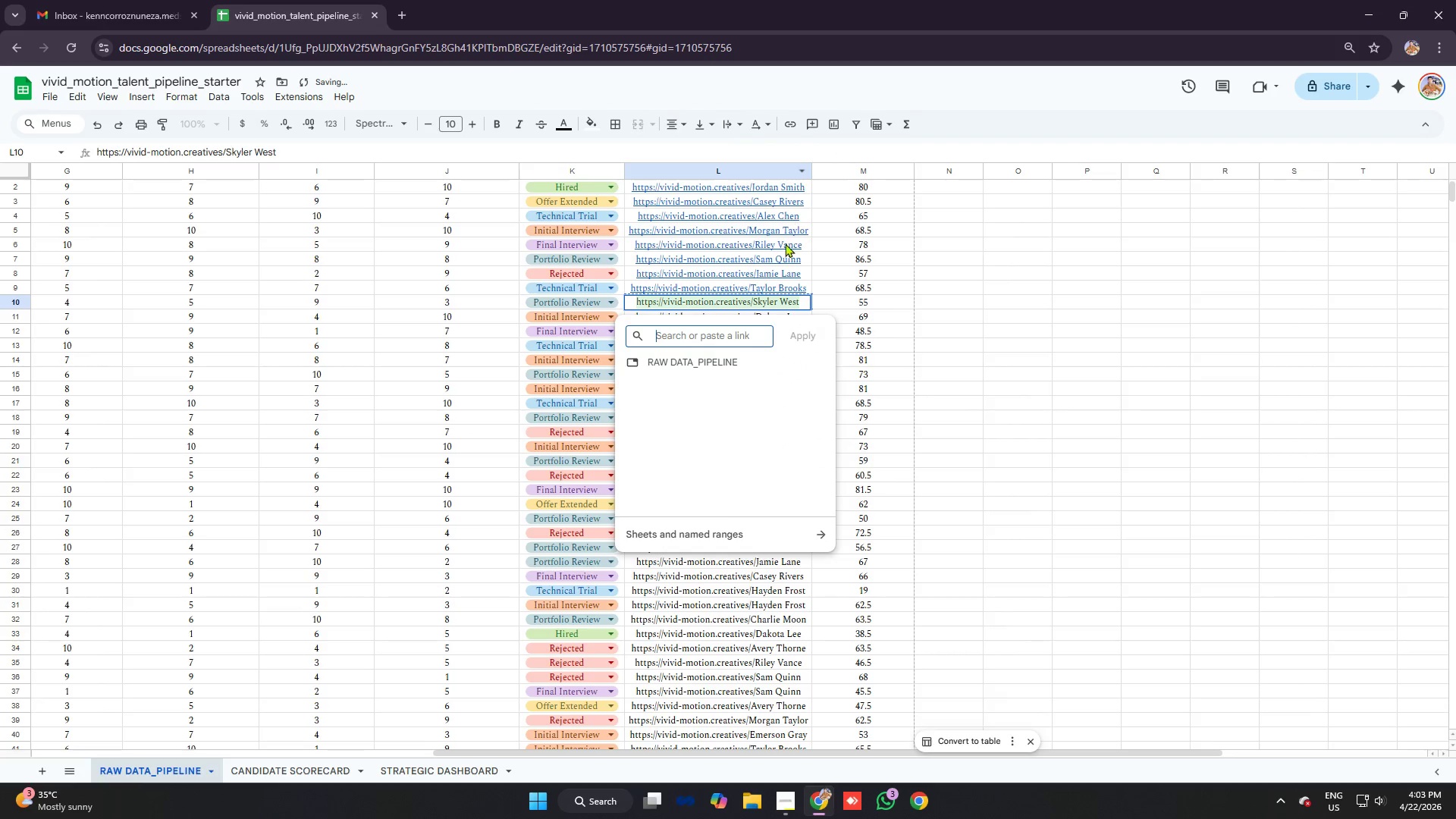 
key(Control+V)
 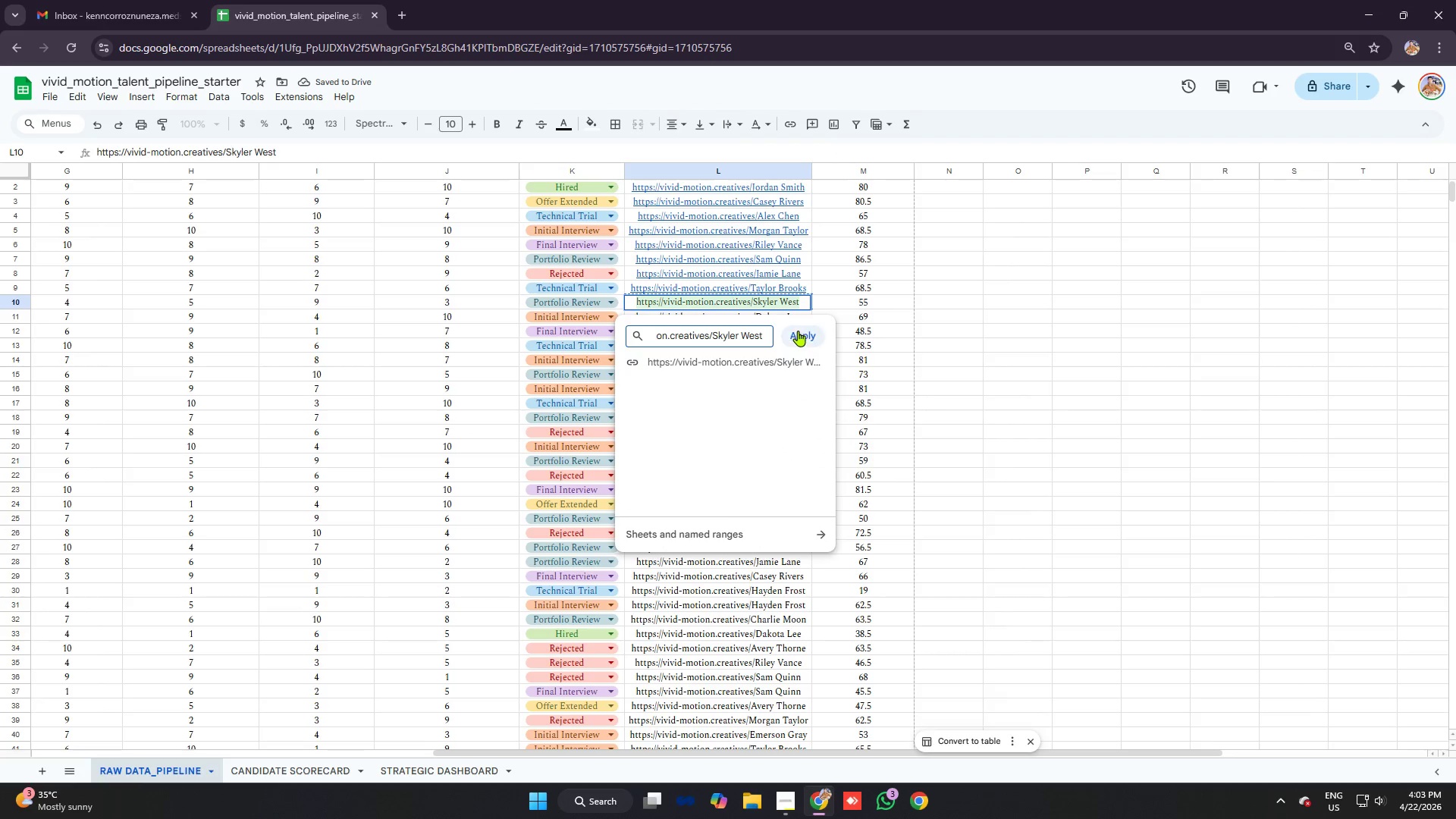 
left_click([799, 332])
 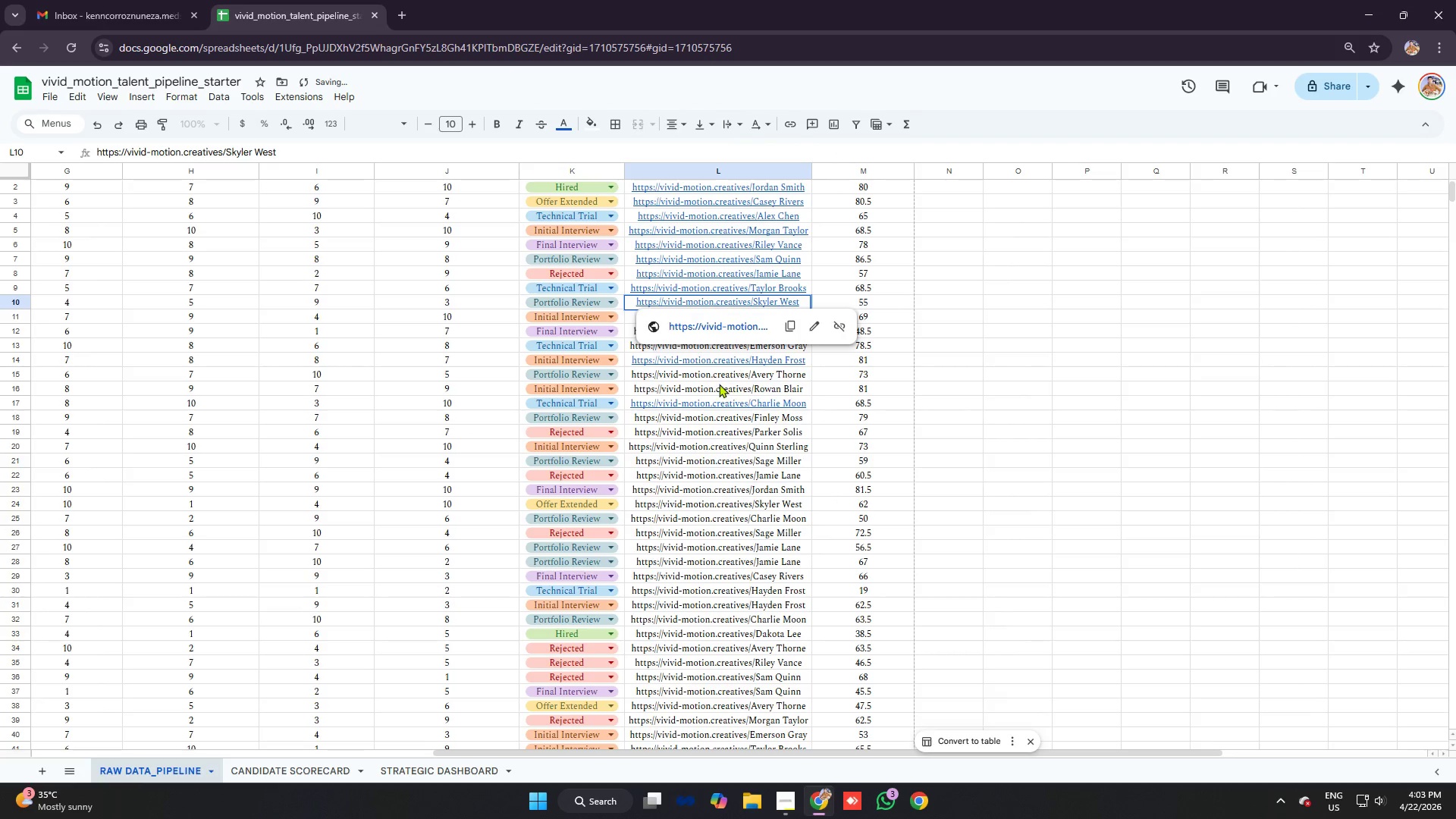 
left_click([718, 381])
 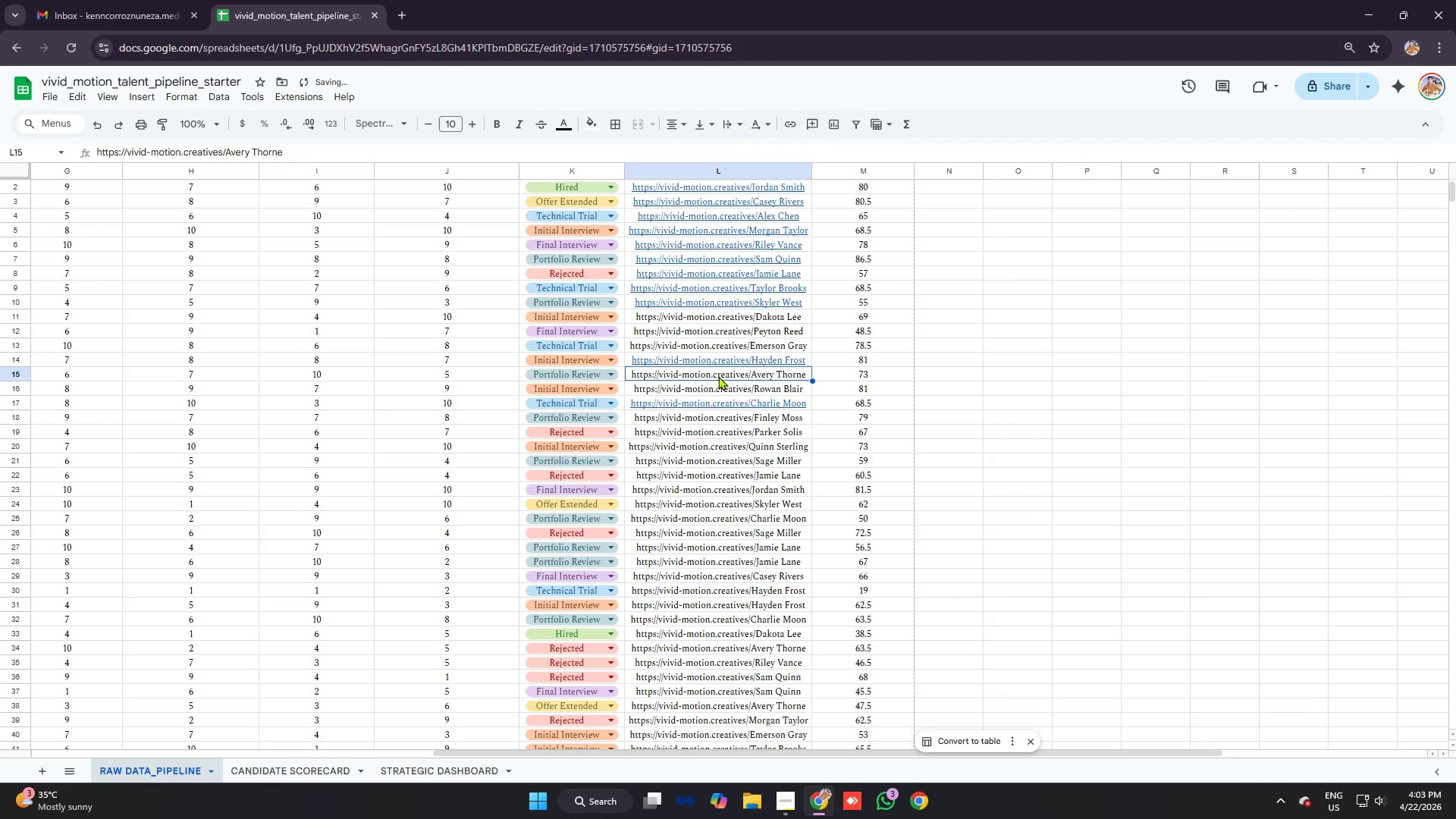 
key(Control+C)
 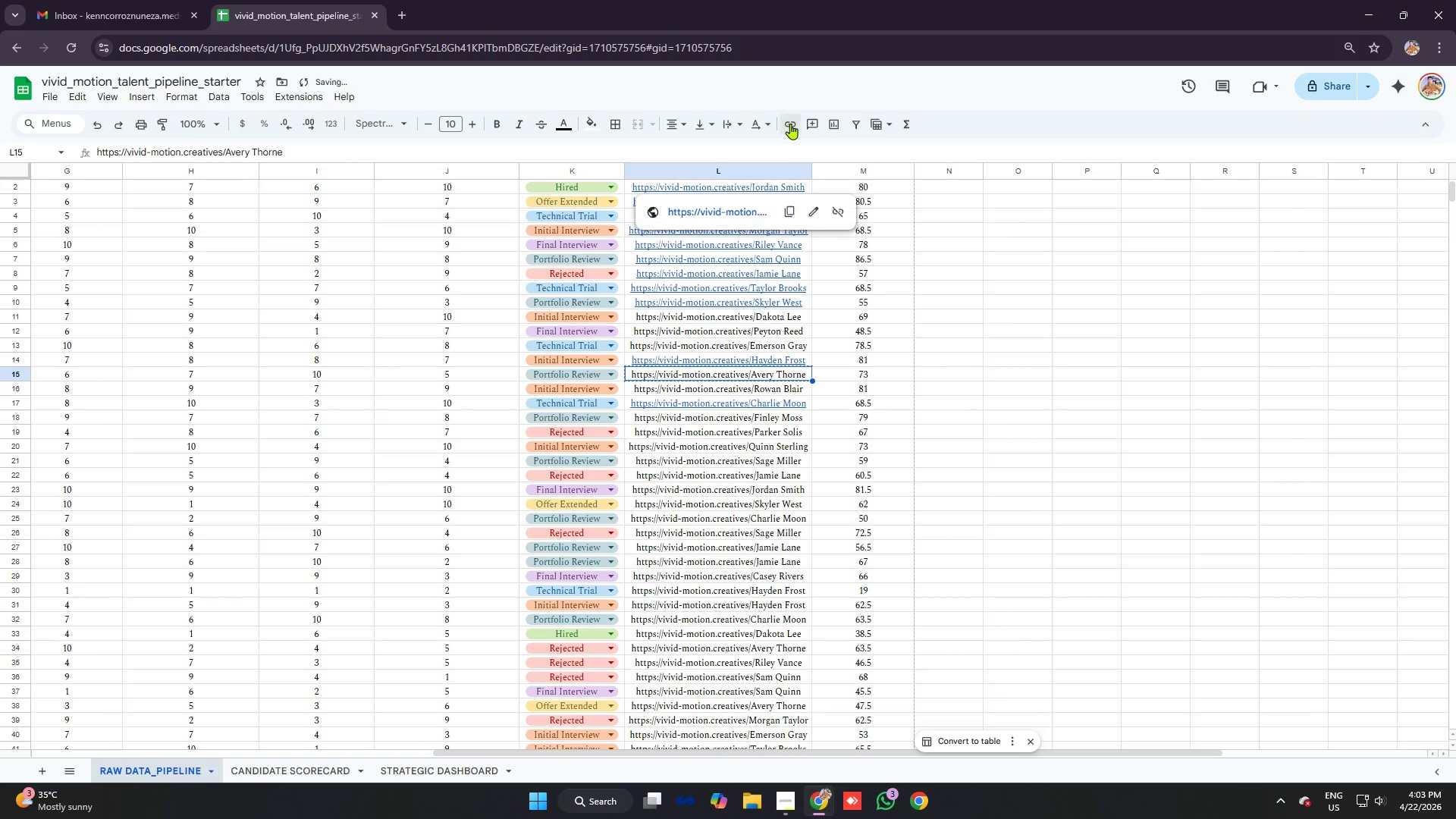 
left_click([791, 127])
 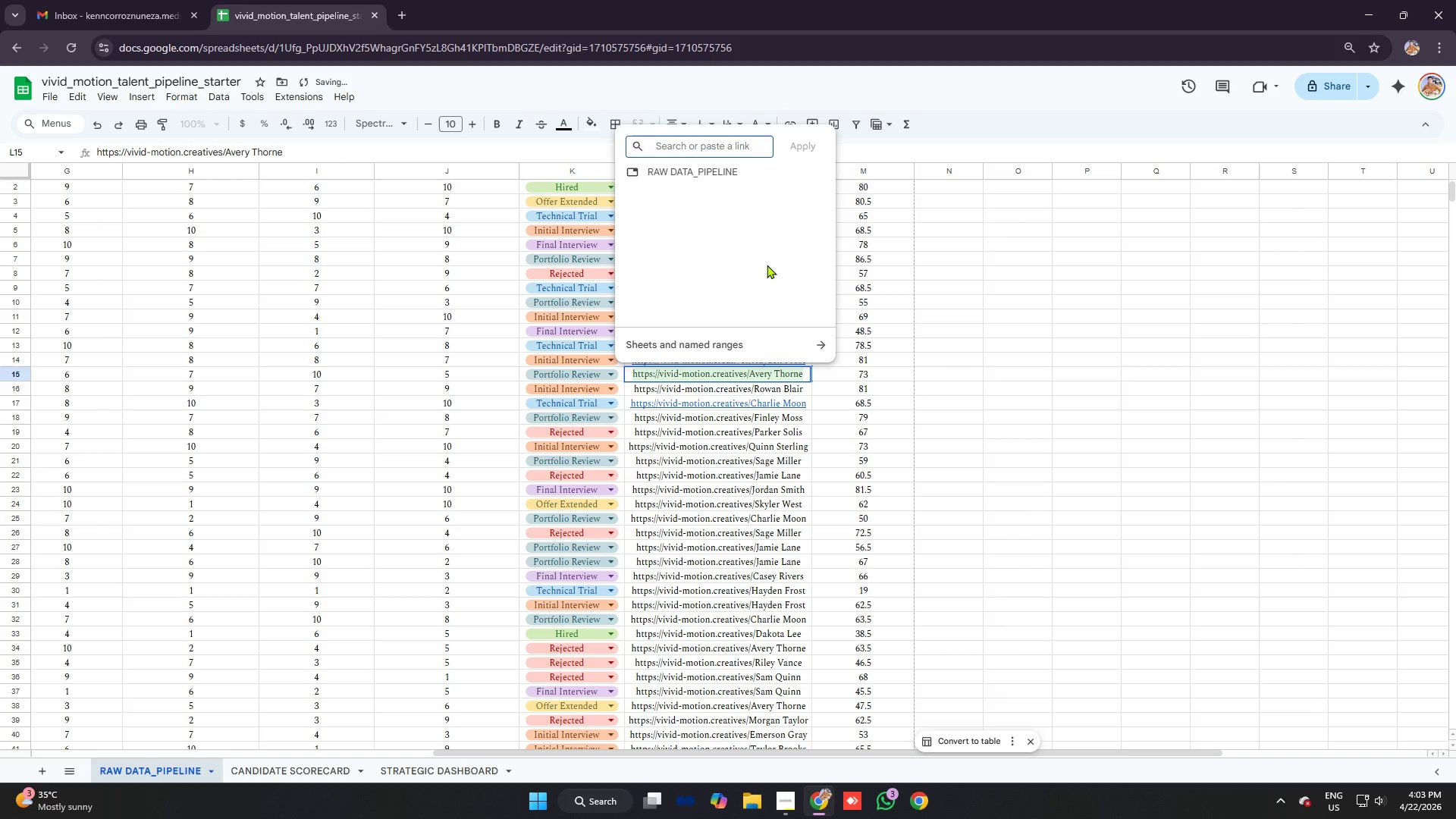 
key(Control+V)
 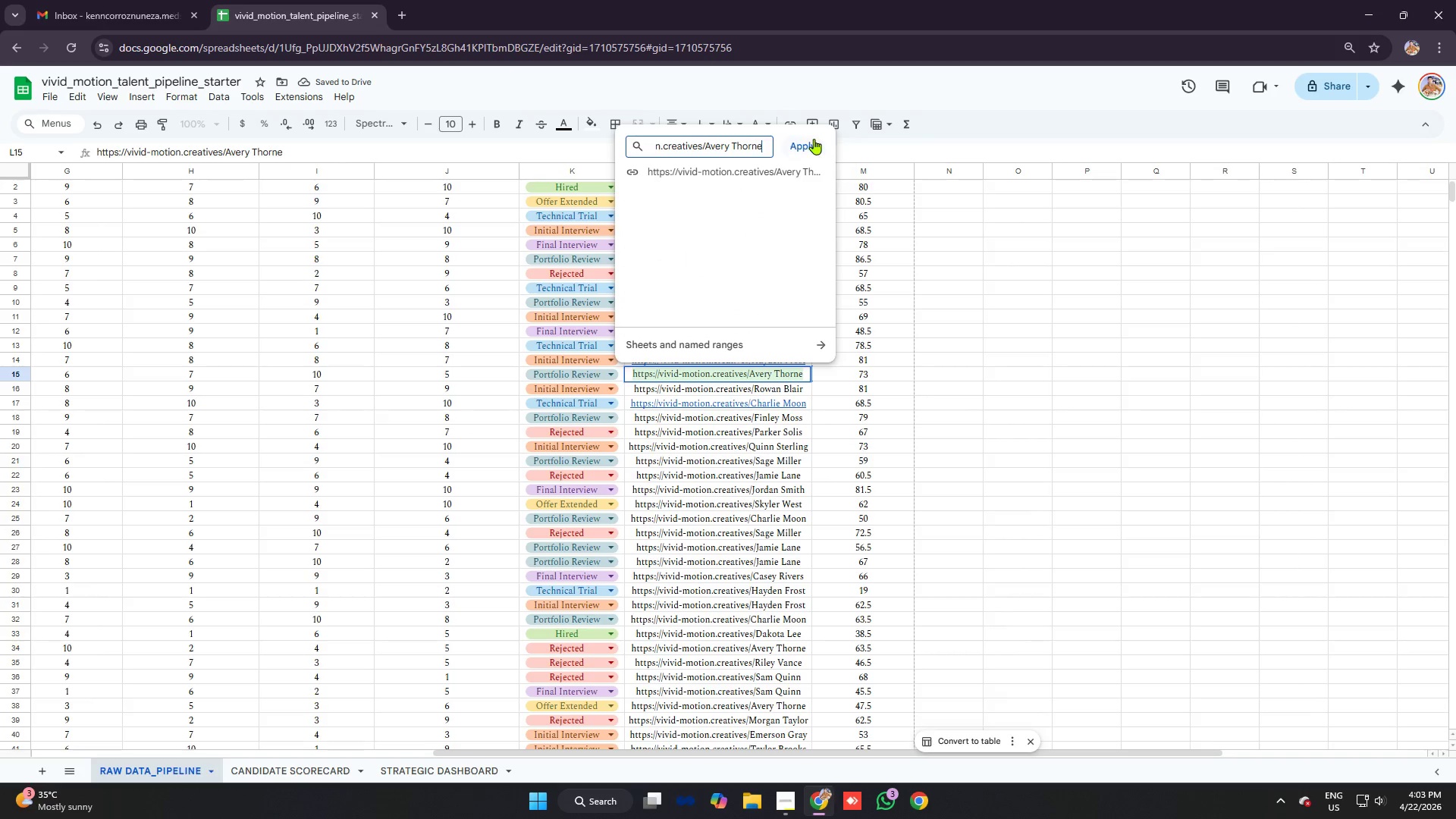 
left_click([808, 141])
 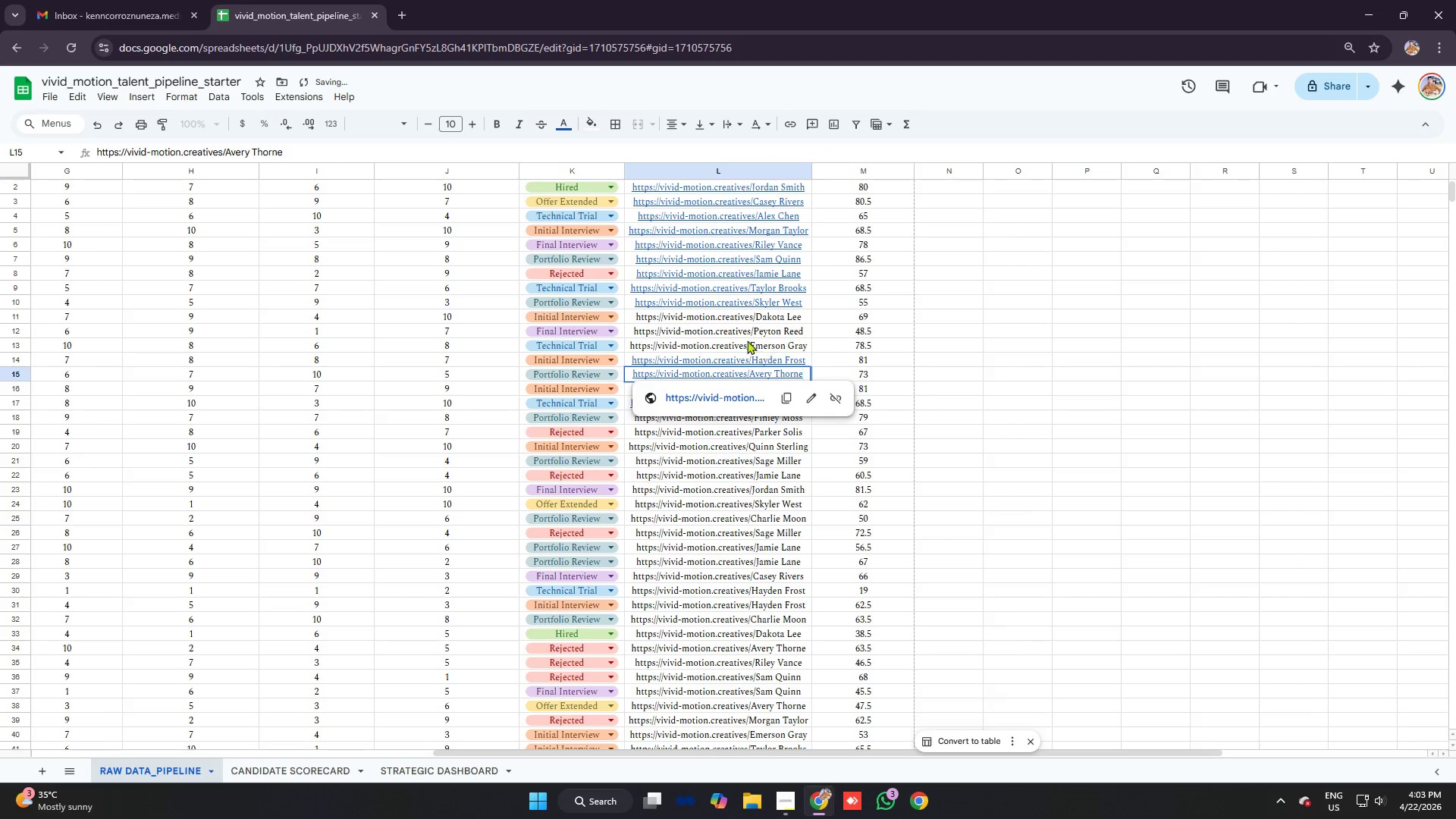 
left_click([745, 331])
 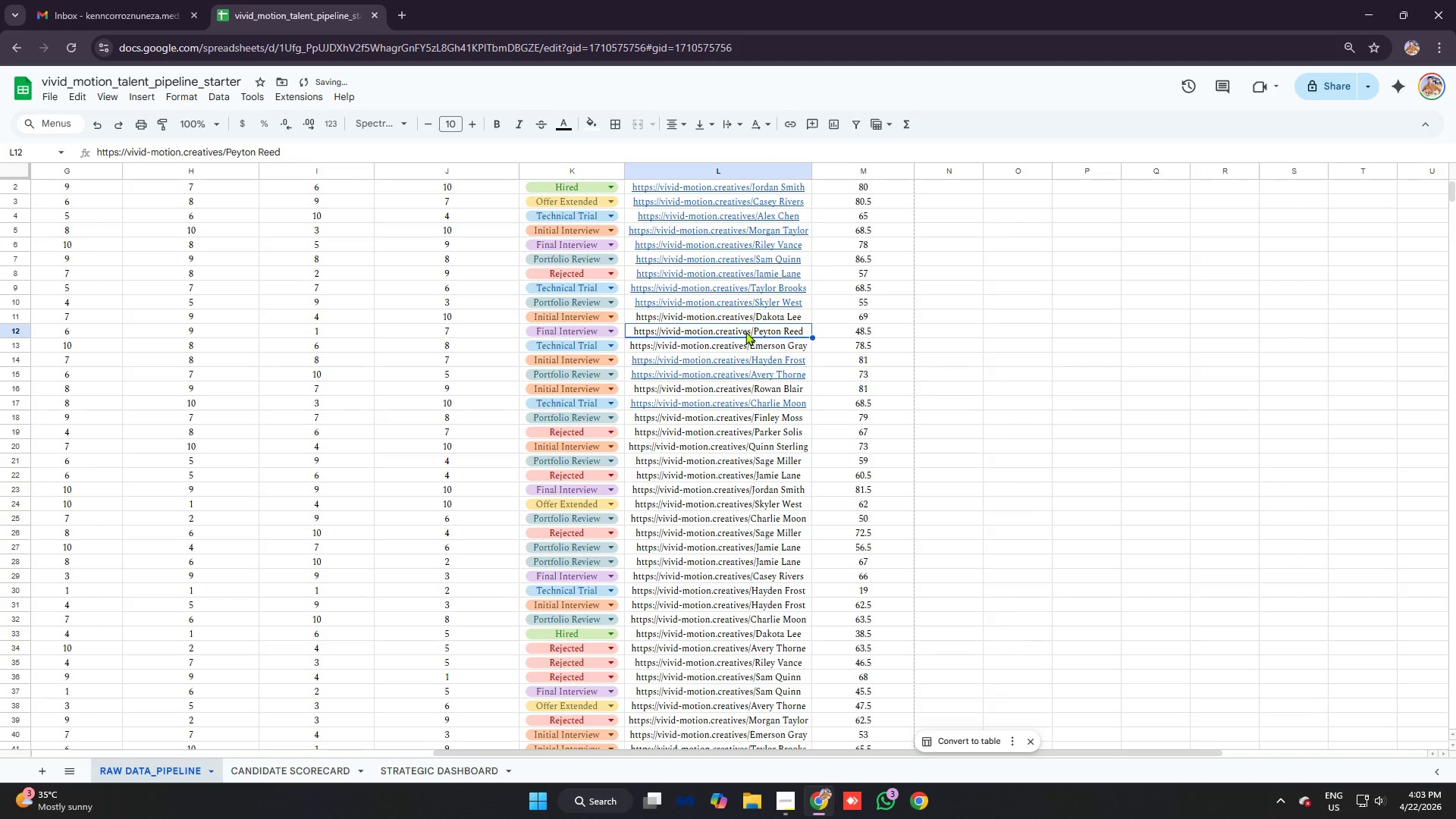 
key(Control+C)
 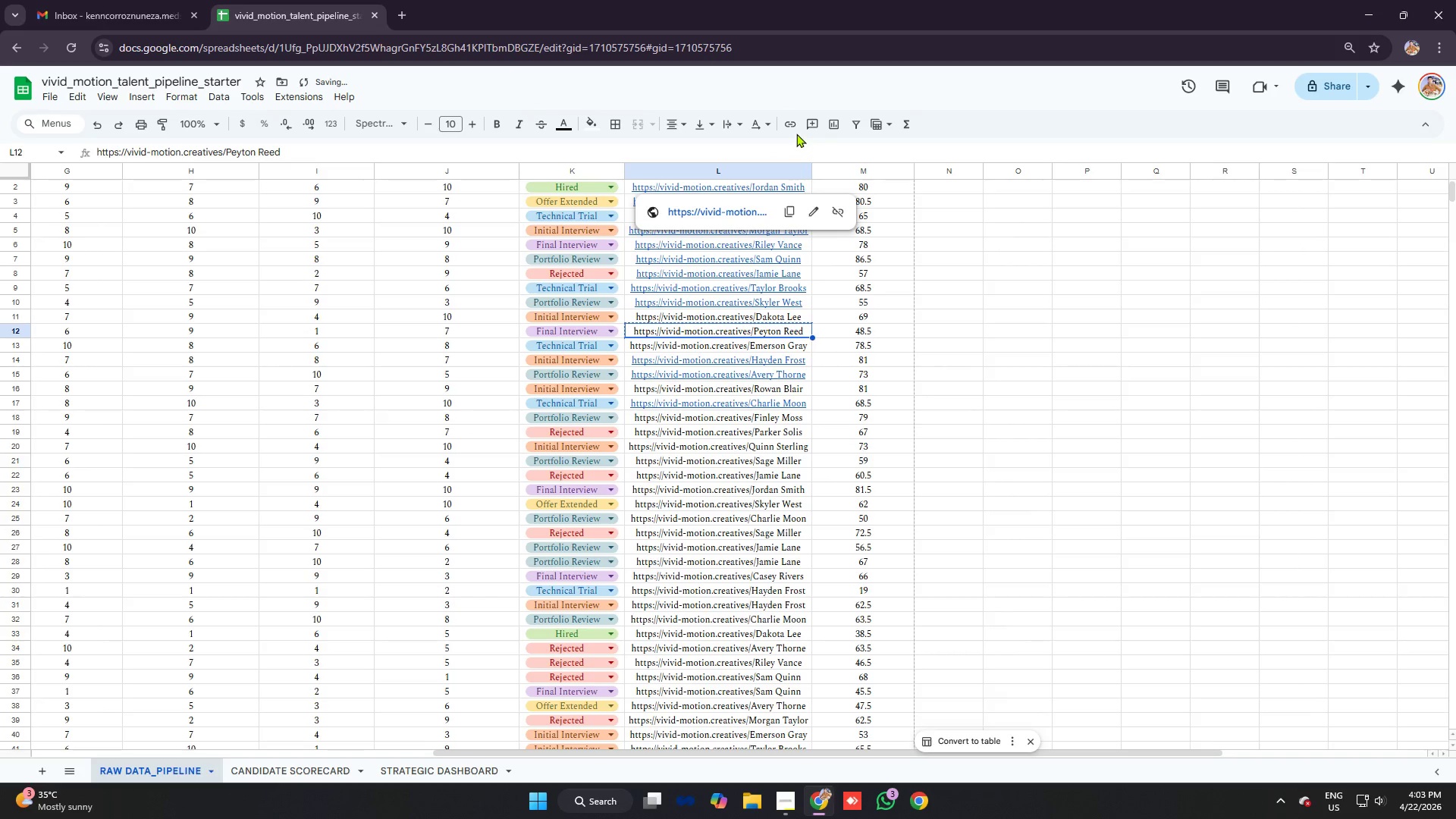 
left_click([789, 121])
 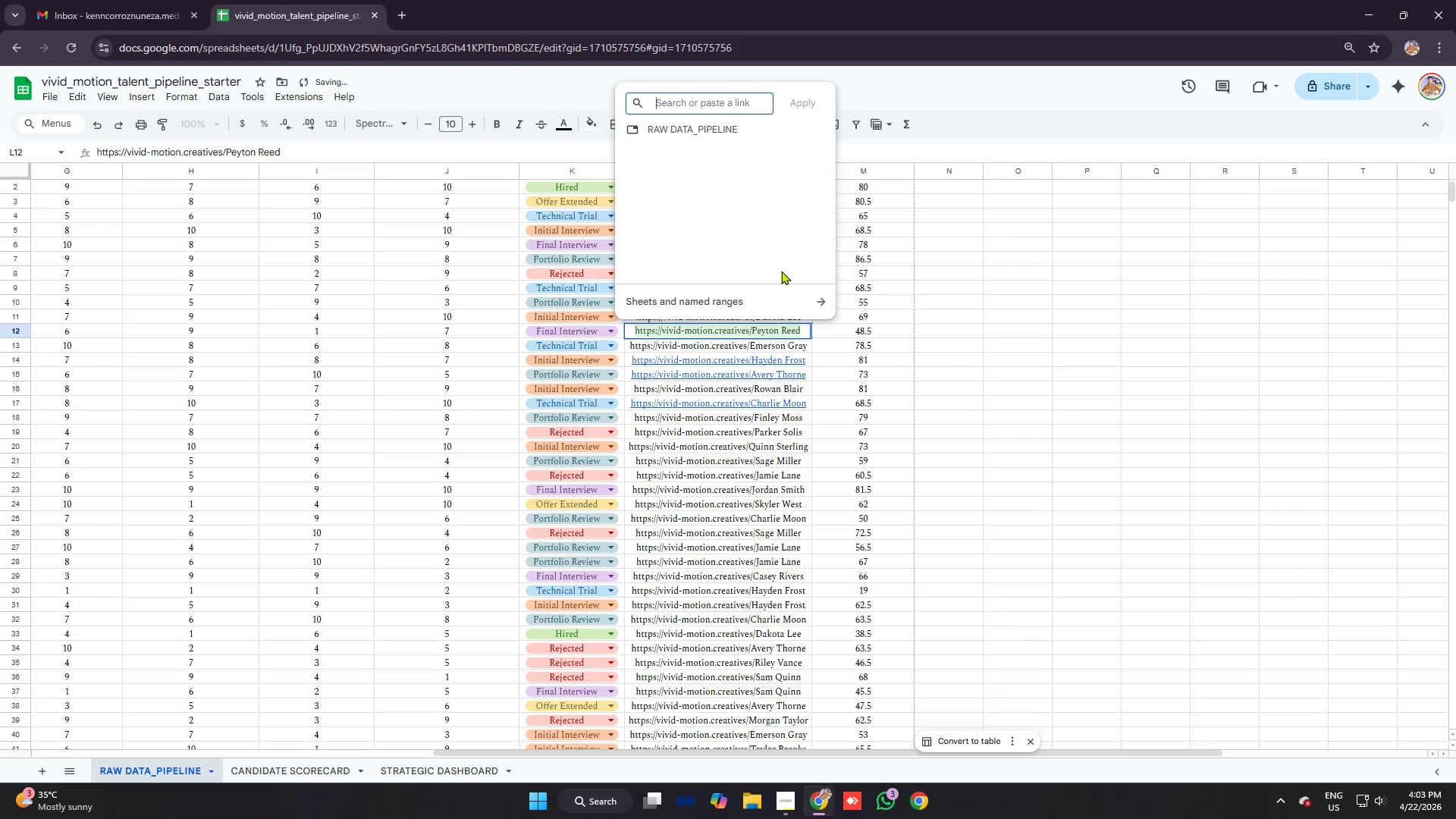 
key(Control+V)
 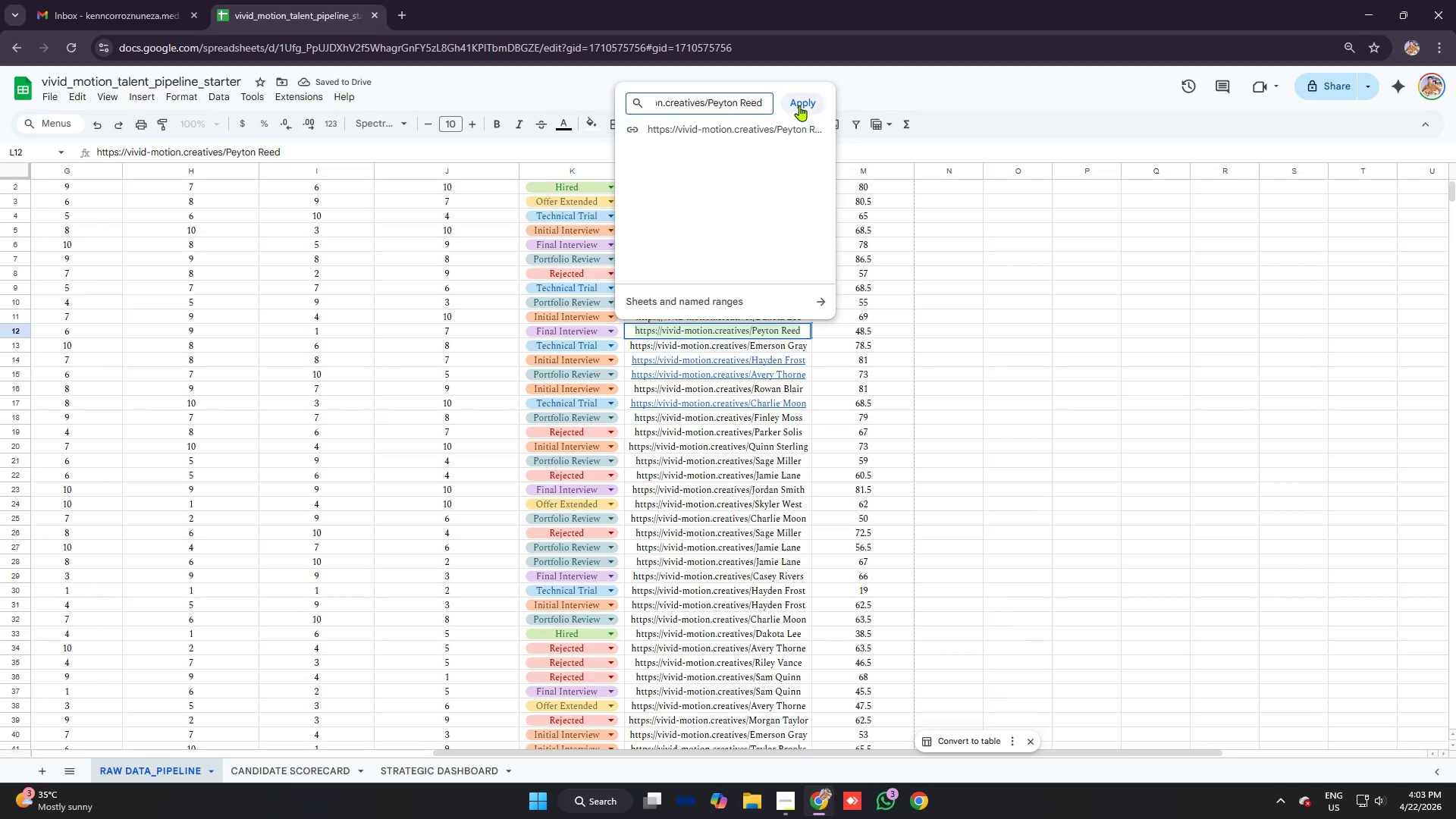 
left_click([801, 100])
 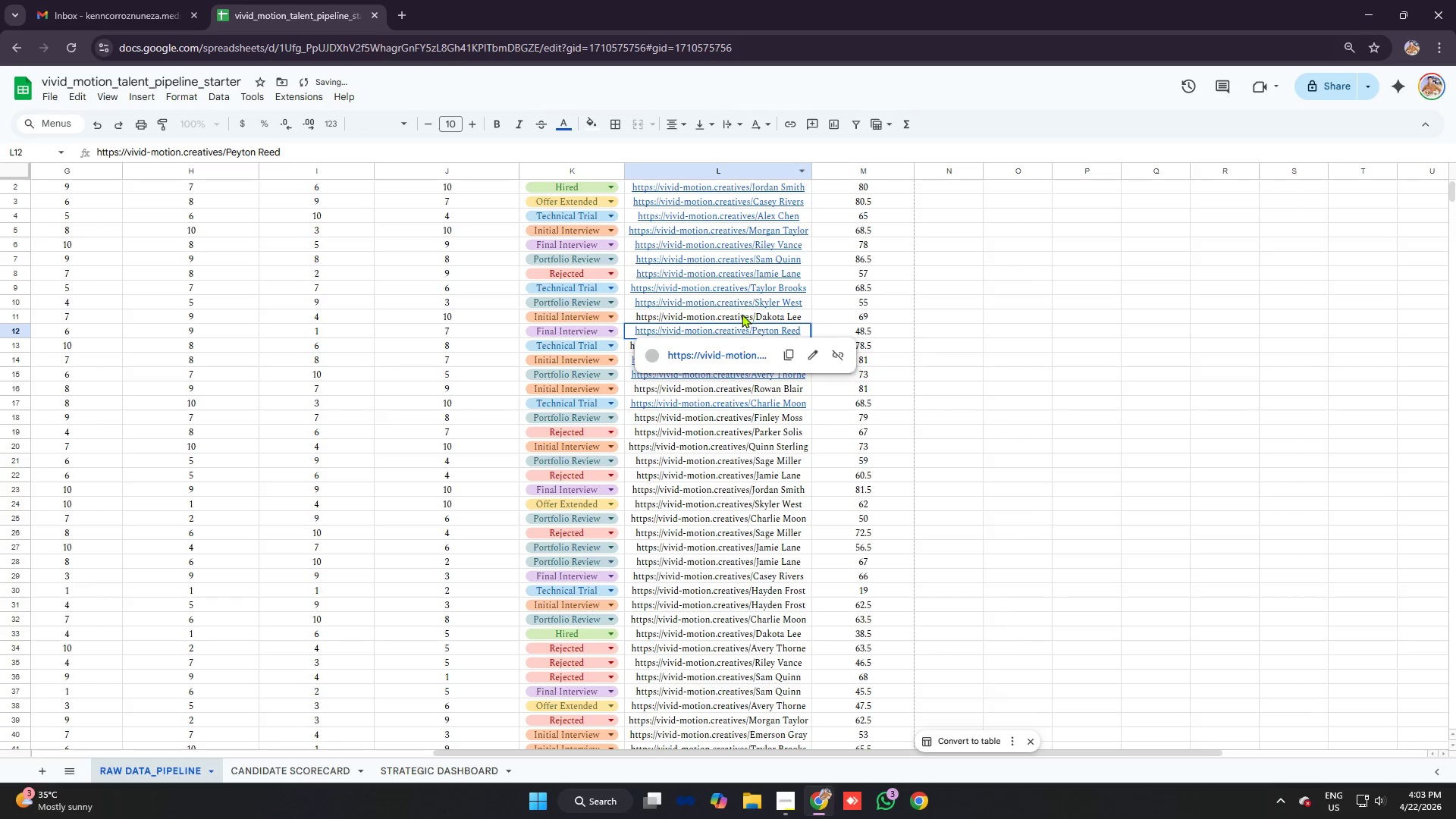 
left_click([741, 314])
 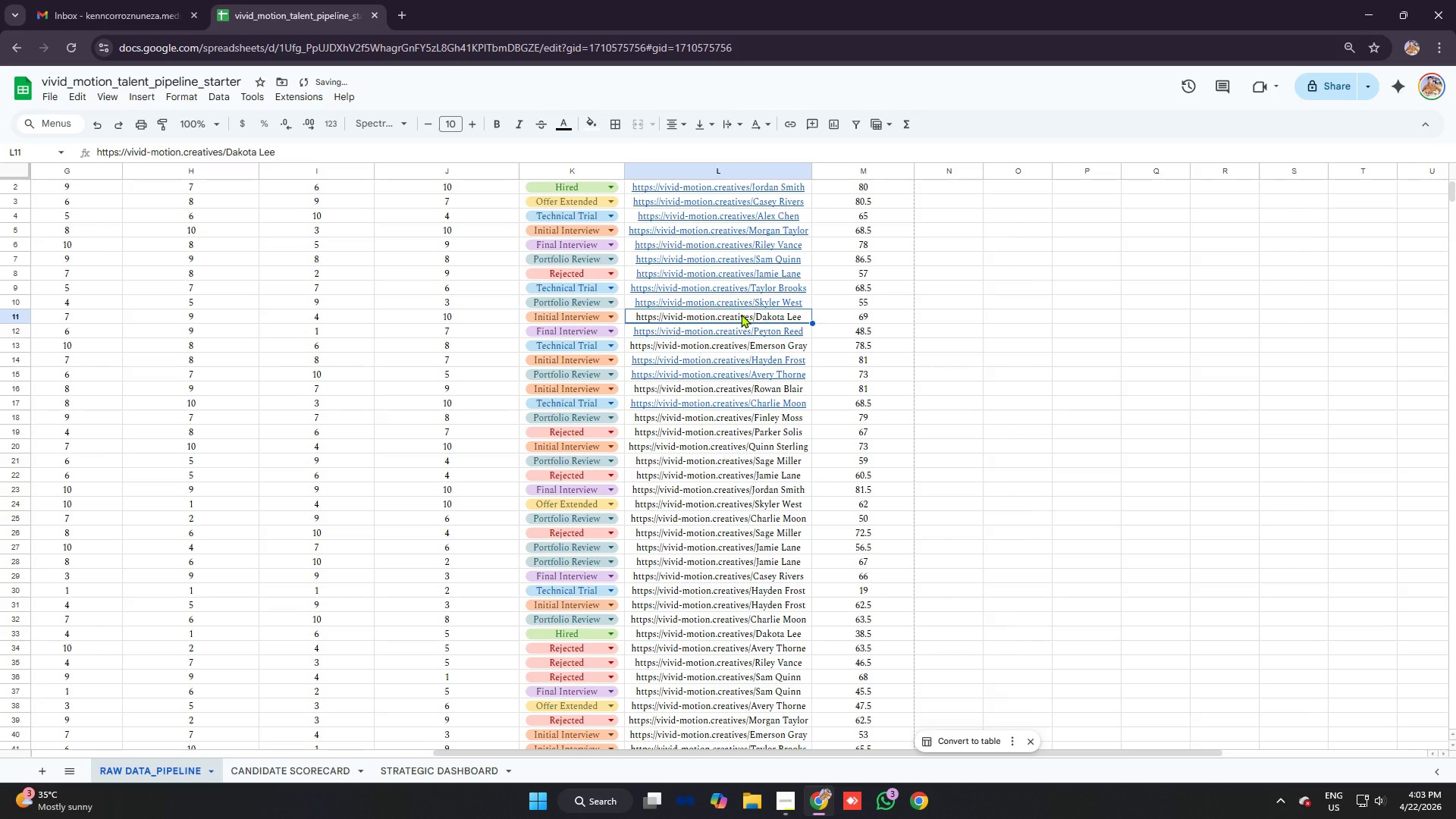 
key(Control+C)
 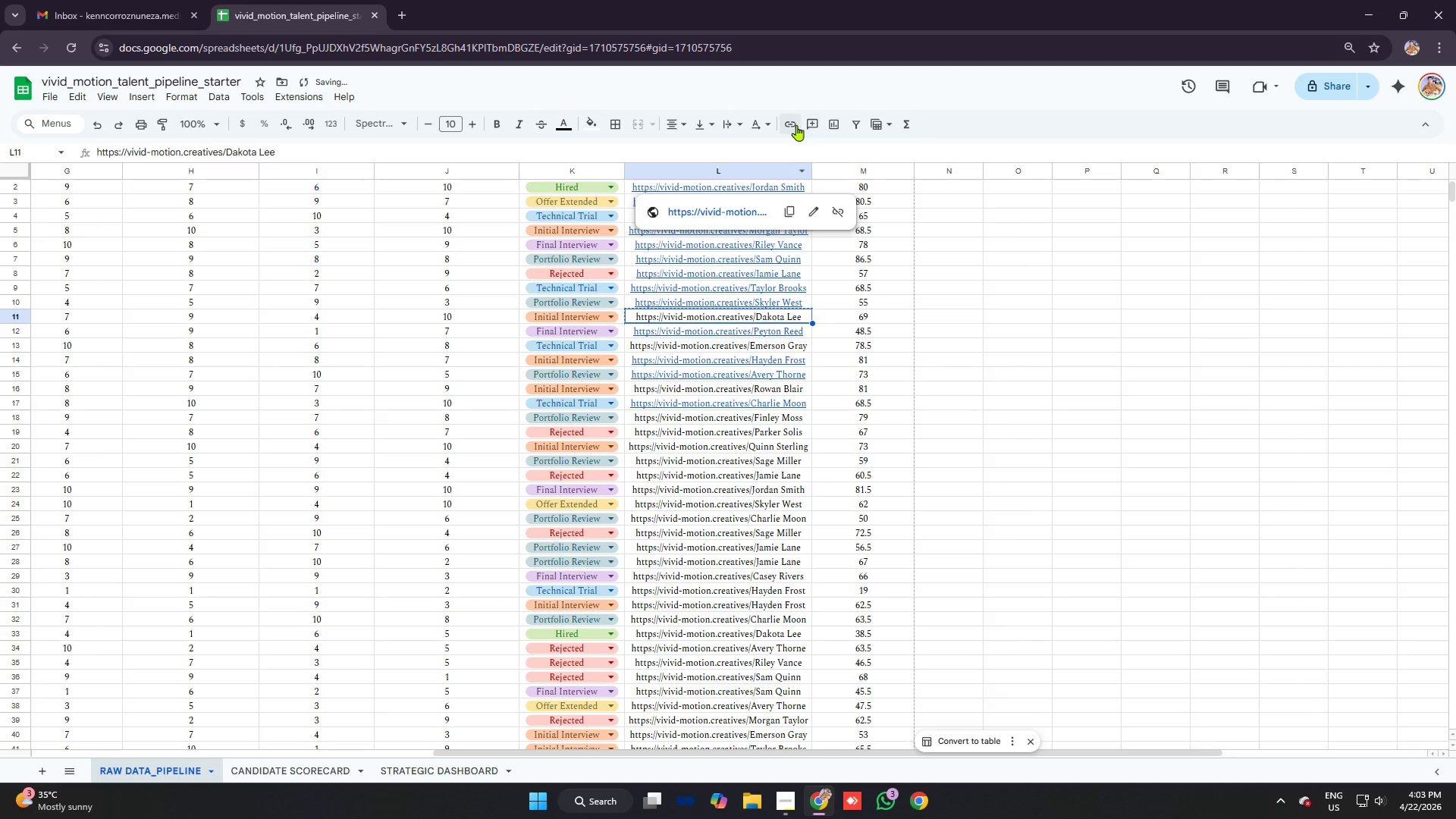 
left_click([795, 124])
 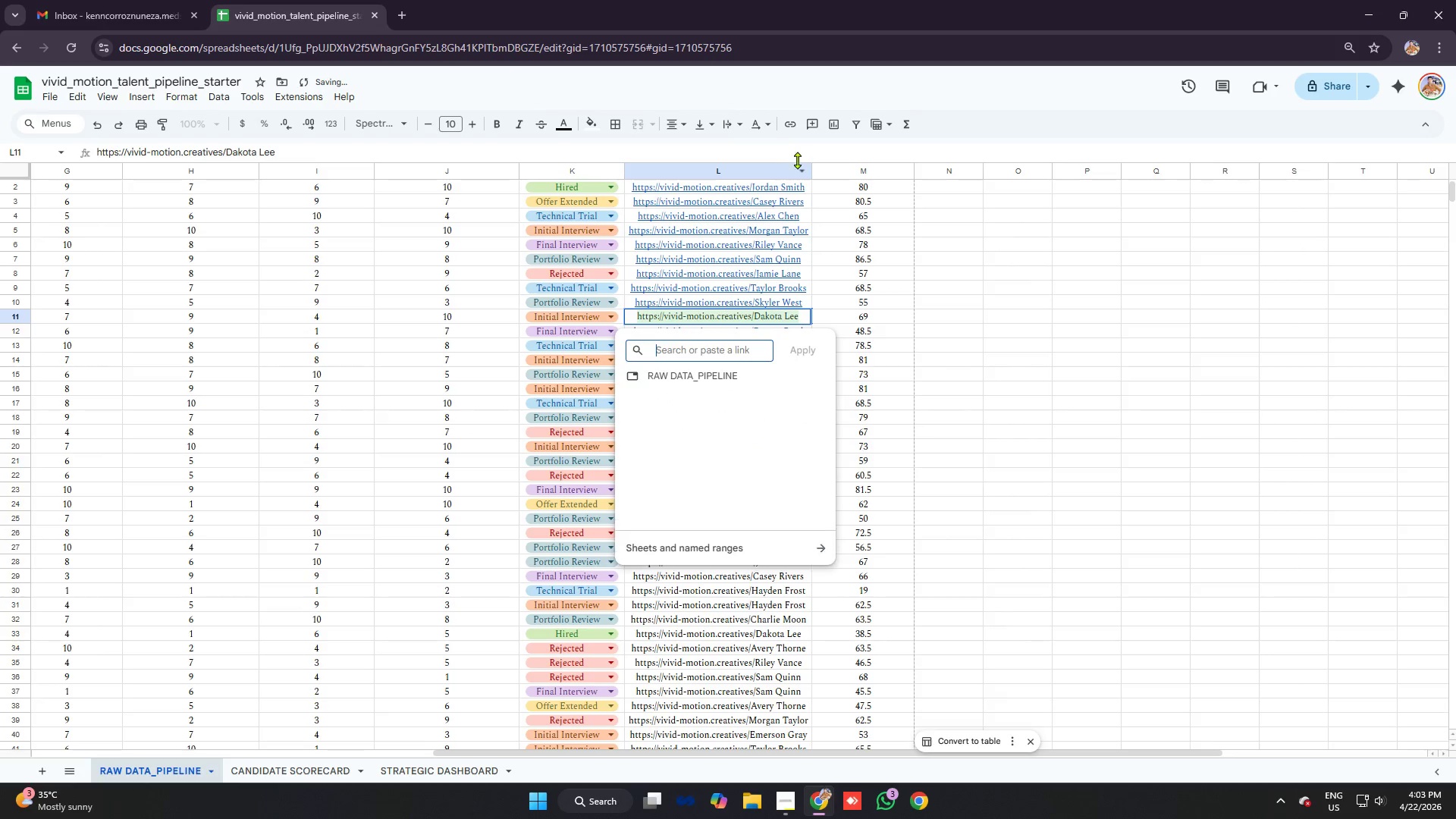 
key(Control+V)
 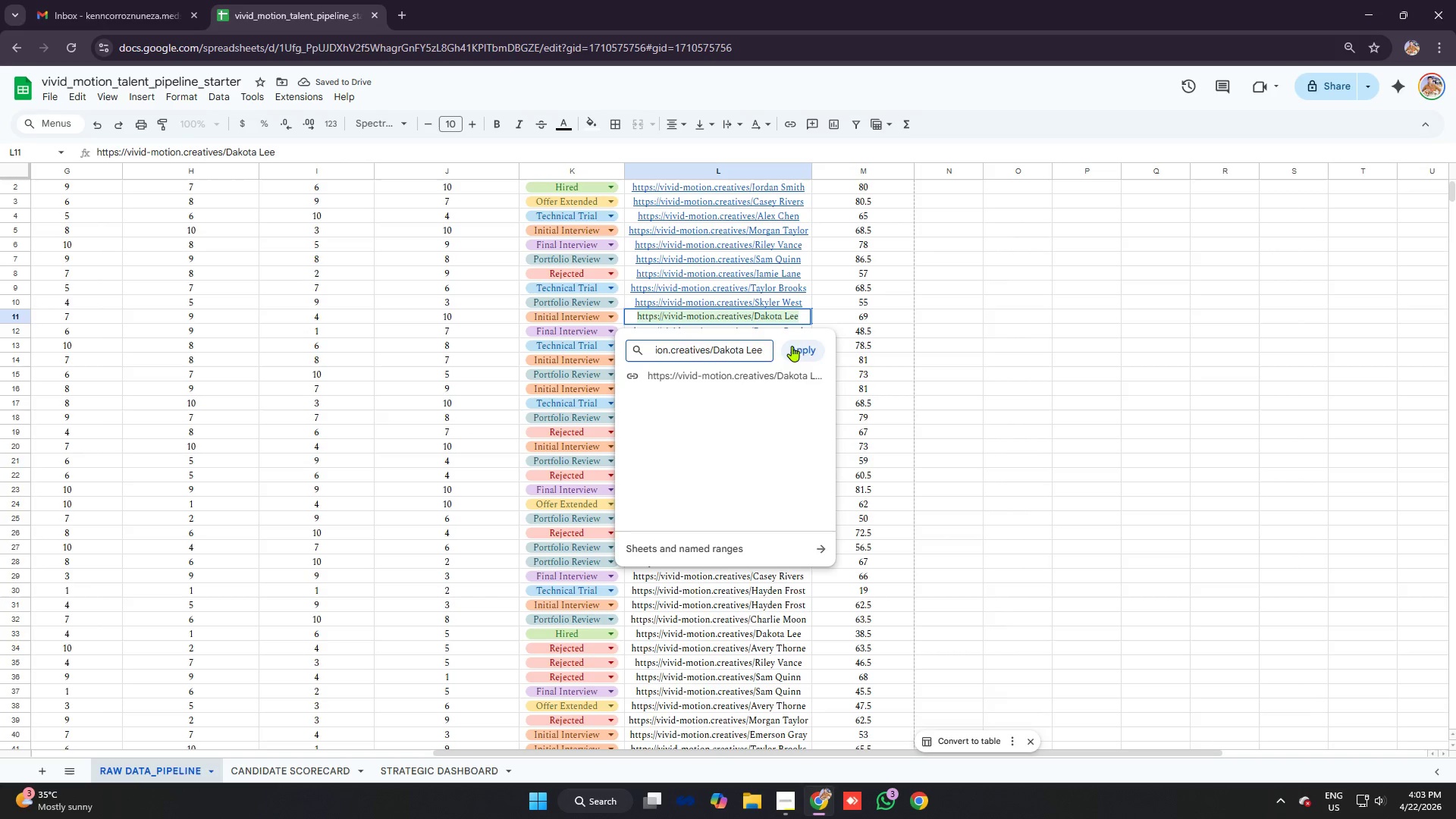 
left_click([804, 353])
 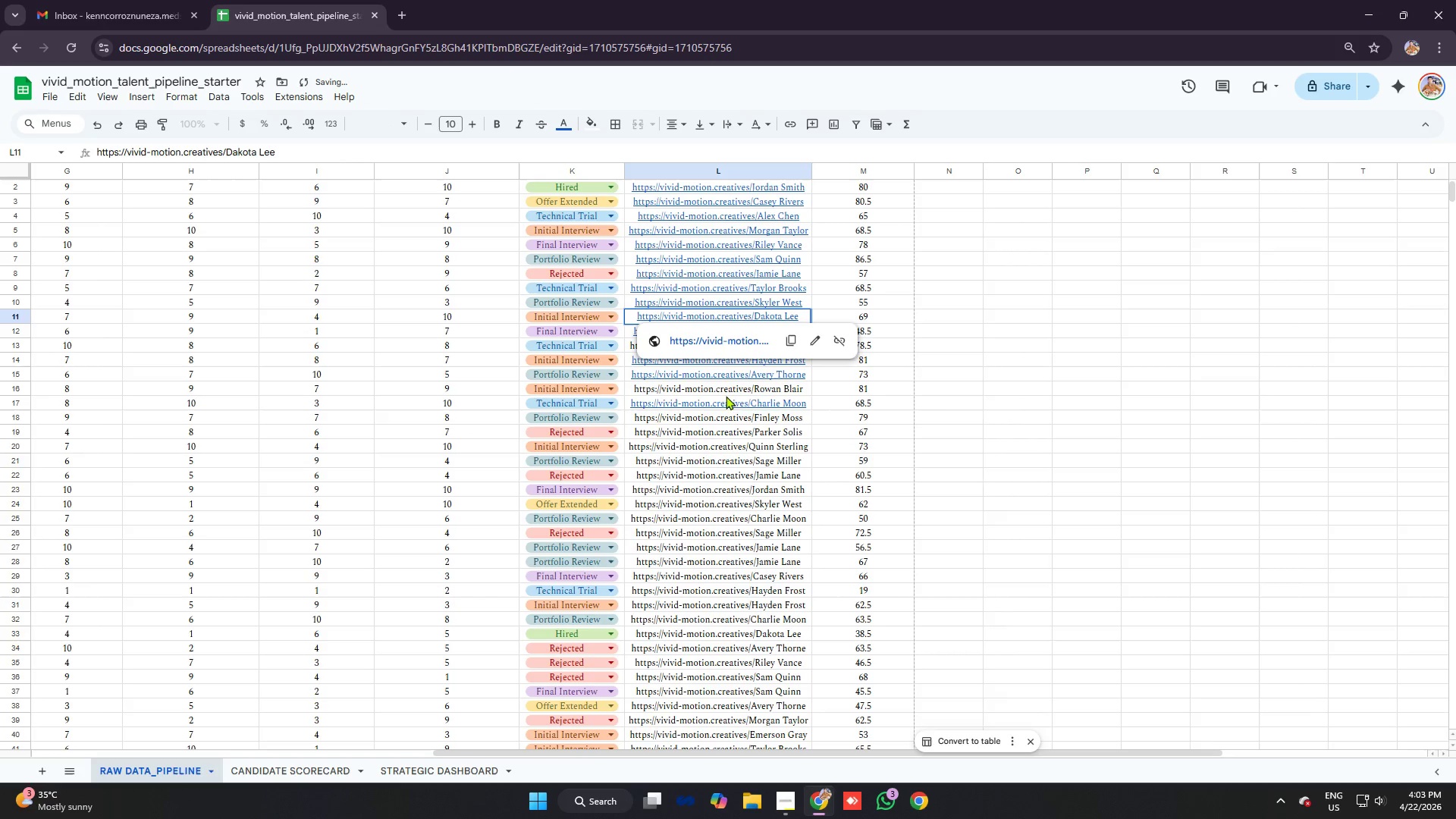 
left_click([727, 387])
 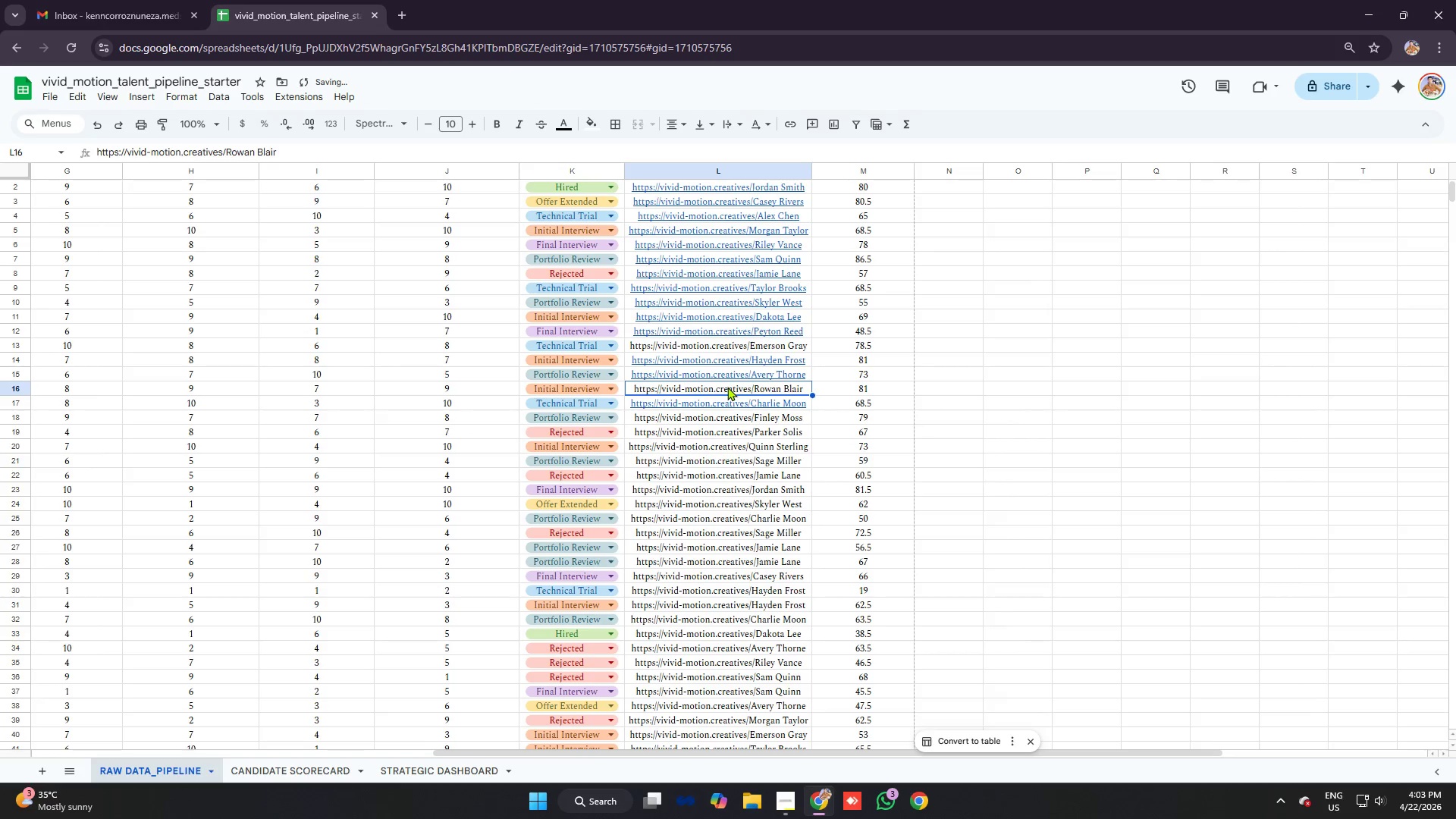 
key(Control+C)
 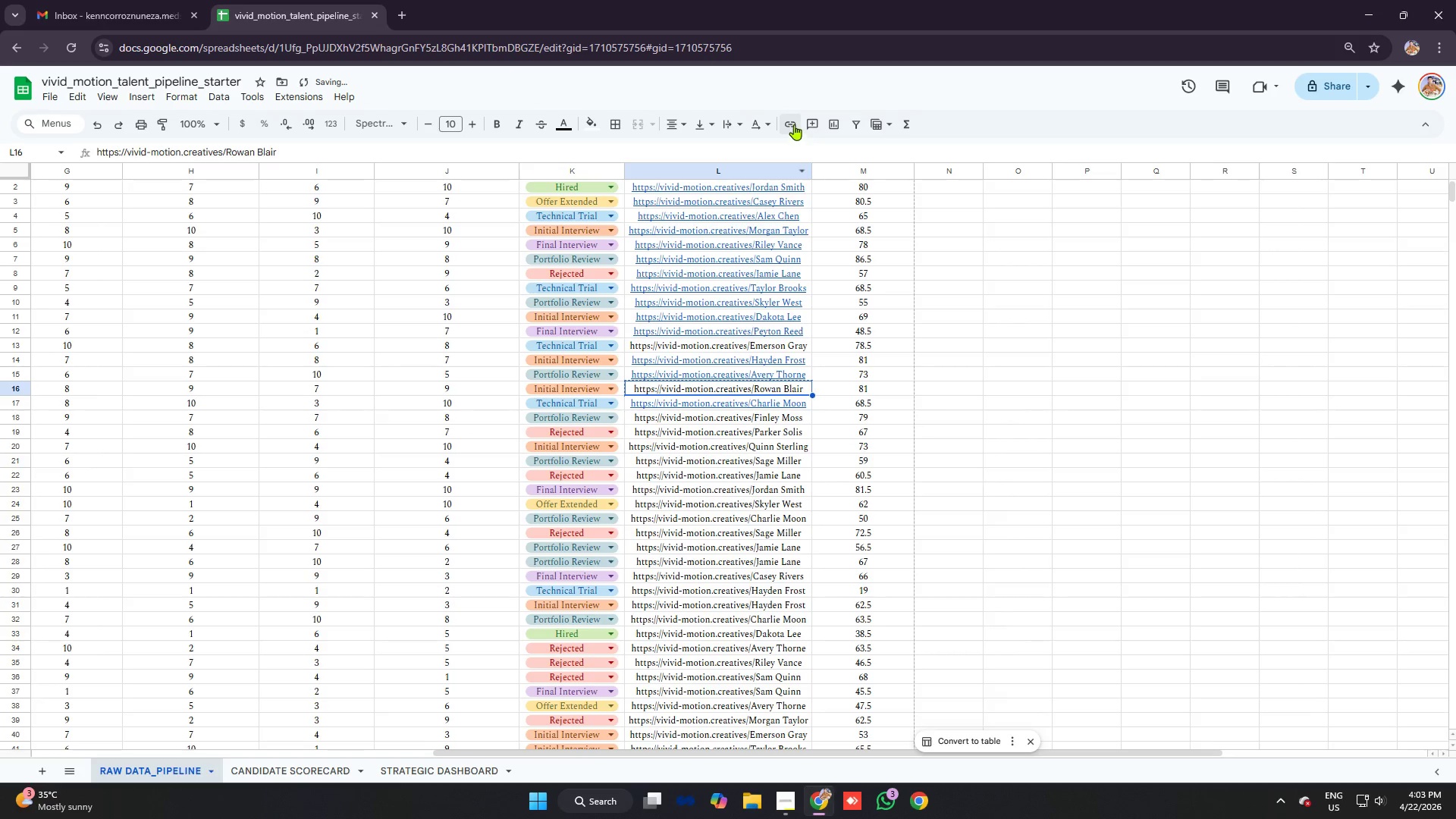 
left_click([793, 122])
 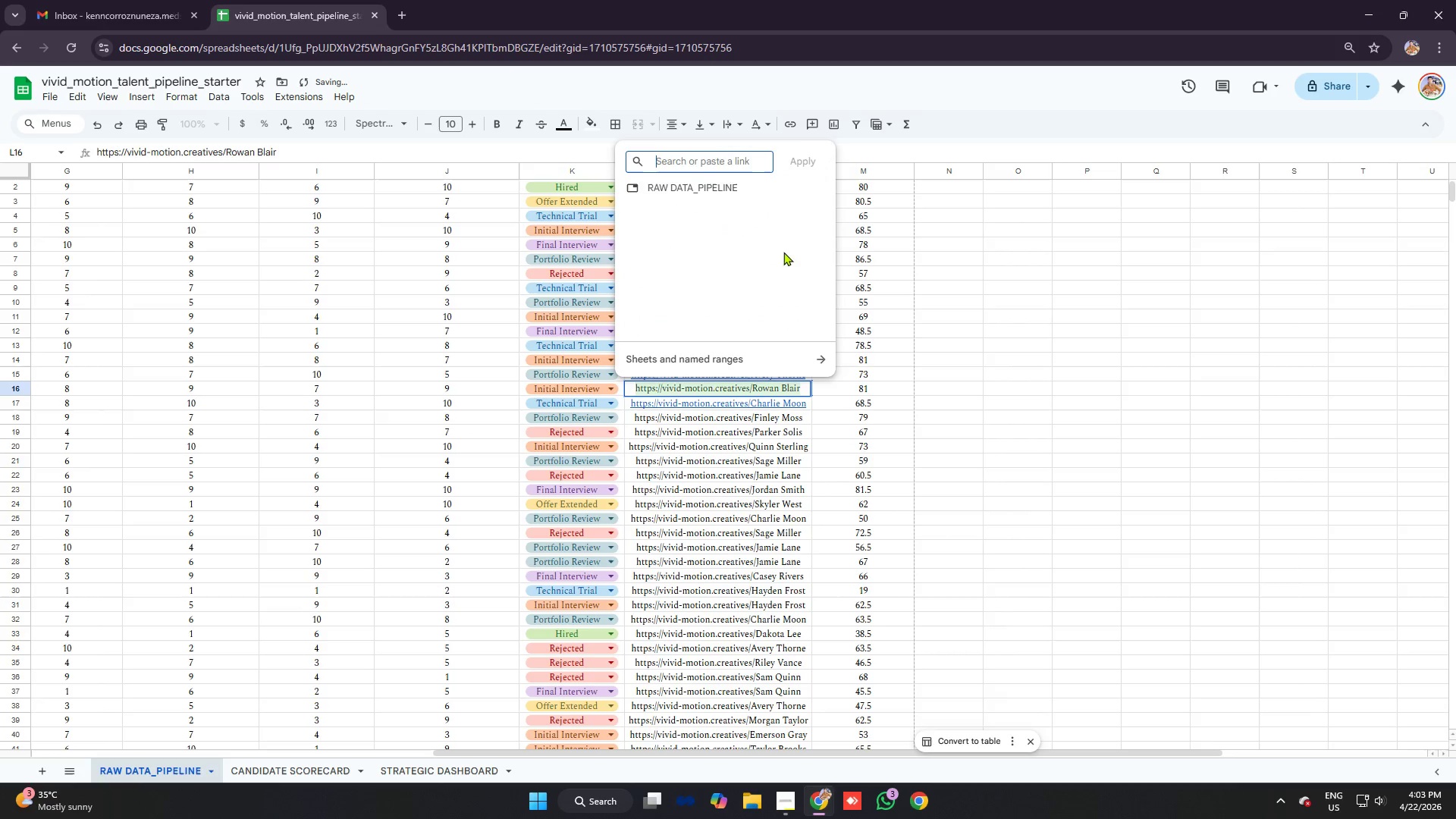 
key(Control+V)
 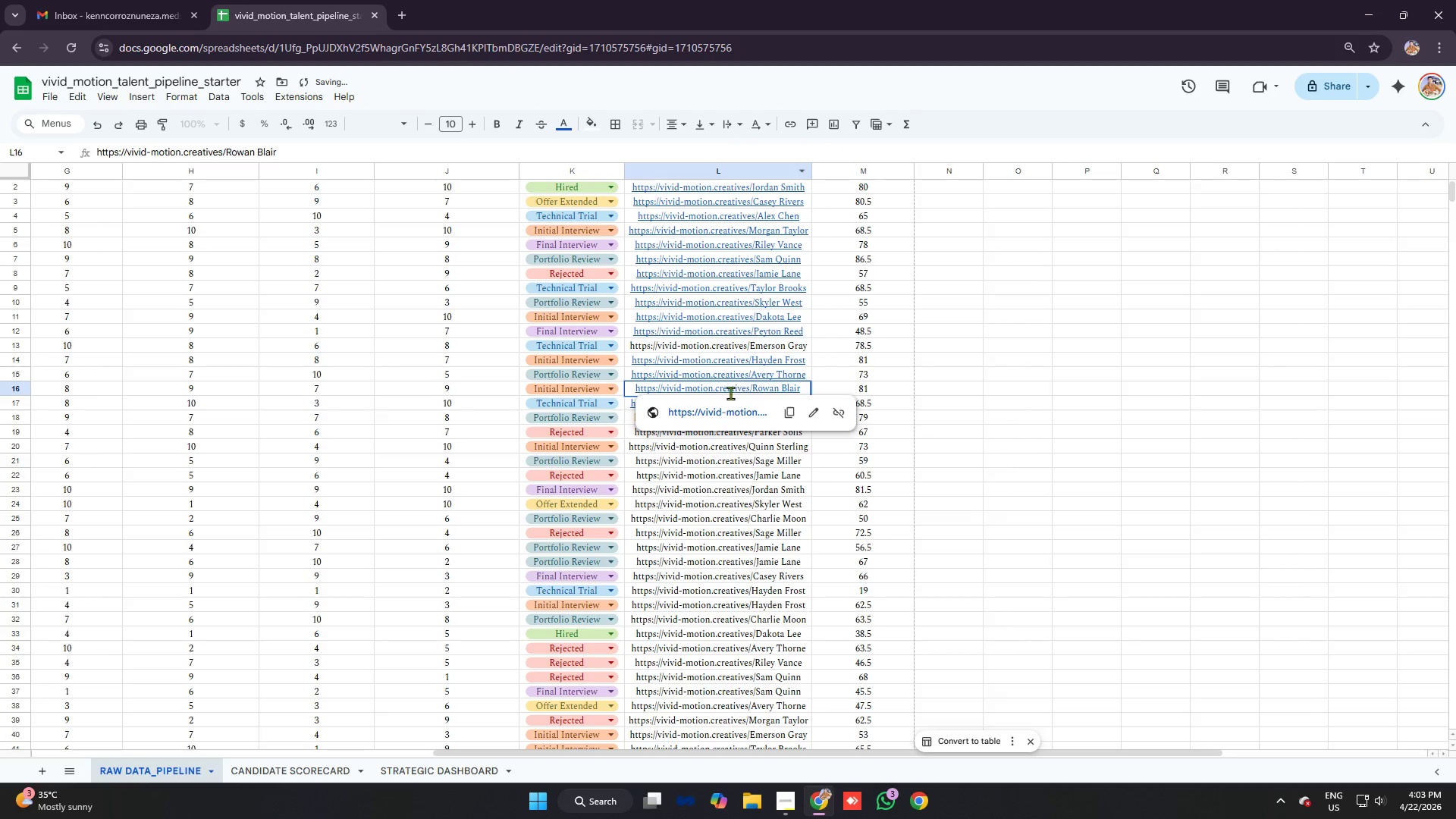 
left_click([730, 346])
 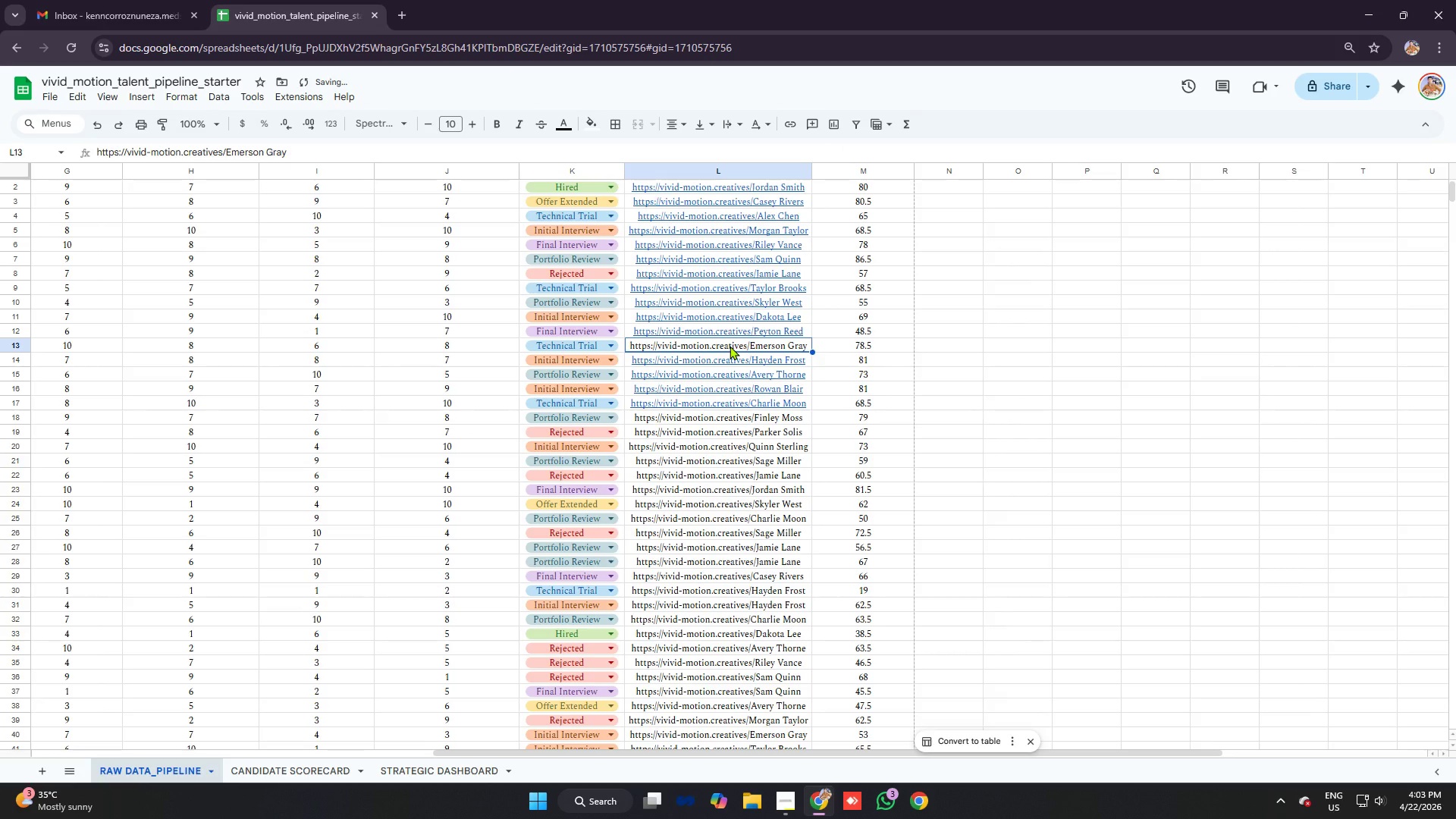 
key(Control+C)
 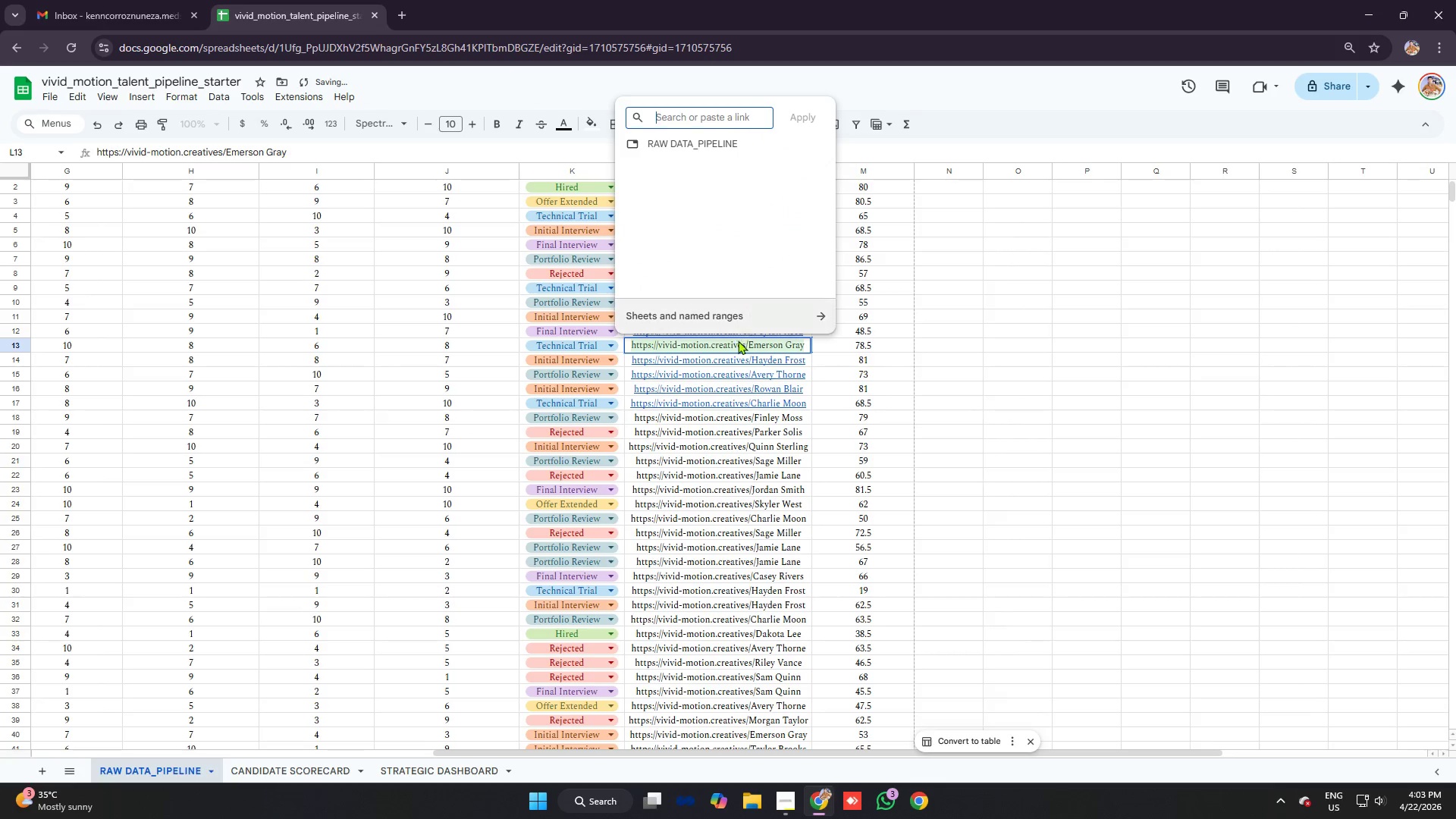 
key(Control+V)
 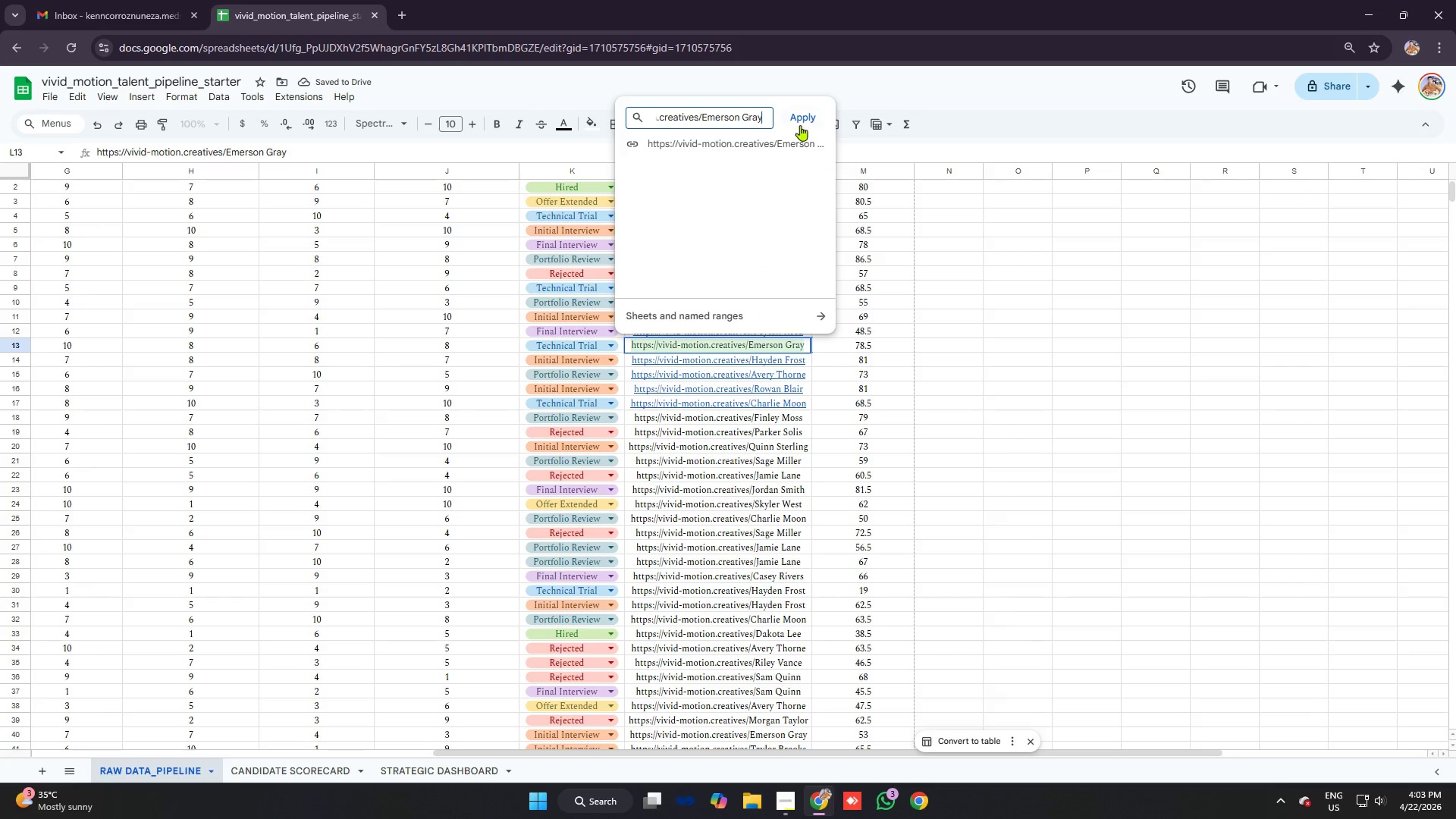 
left_click([800, 120])
 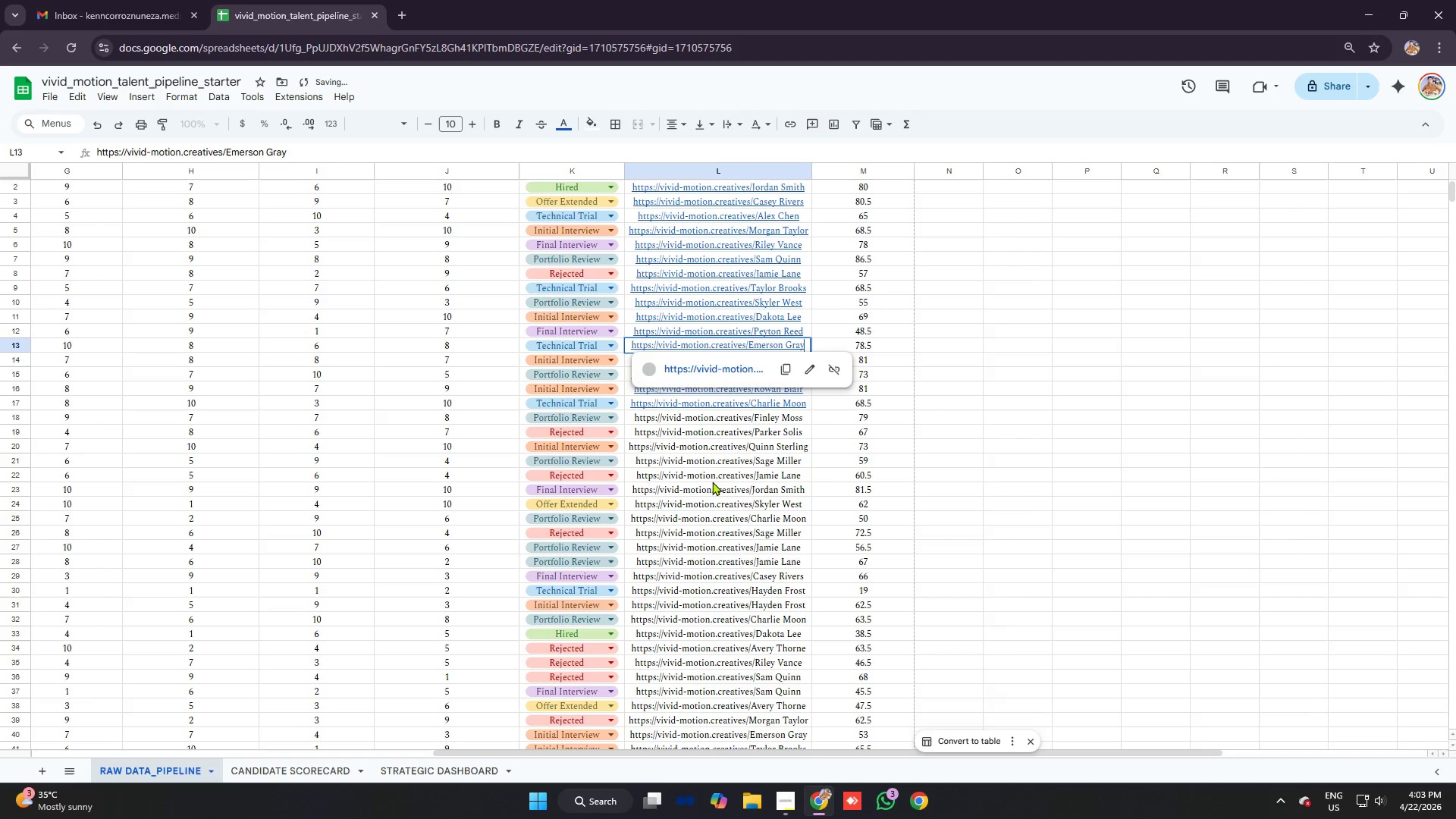 
left_click([712, 475])
 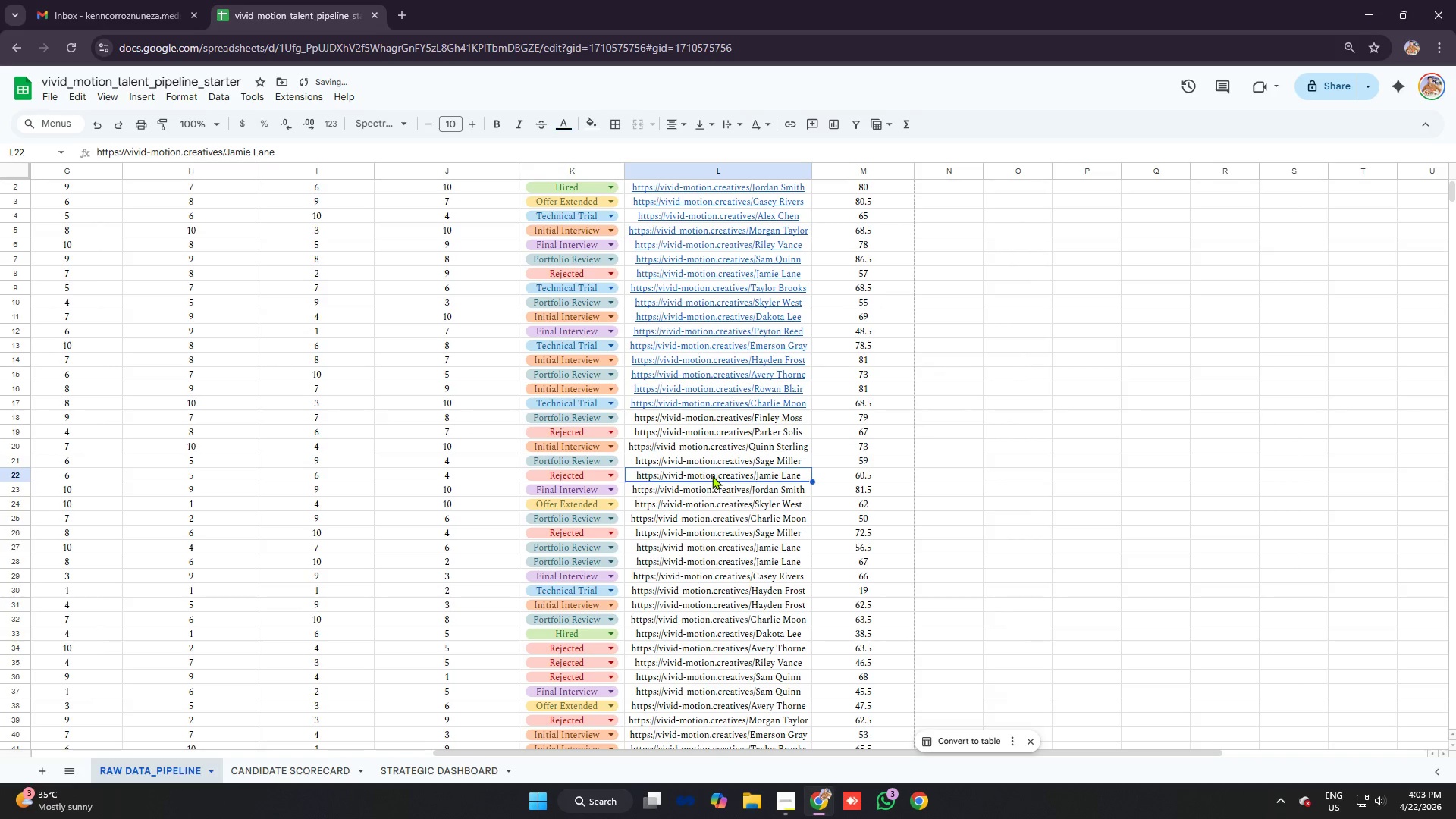 
key(Control+C)
 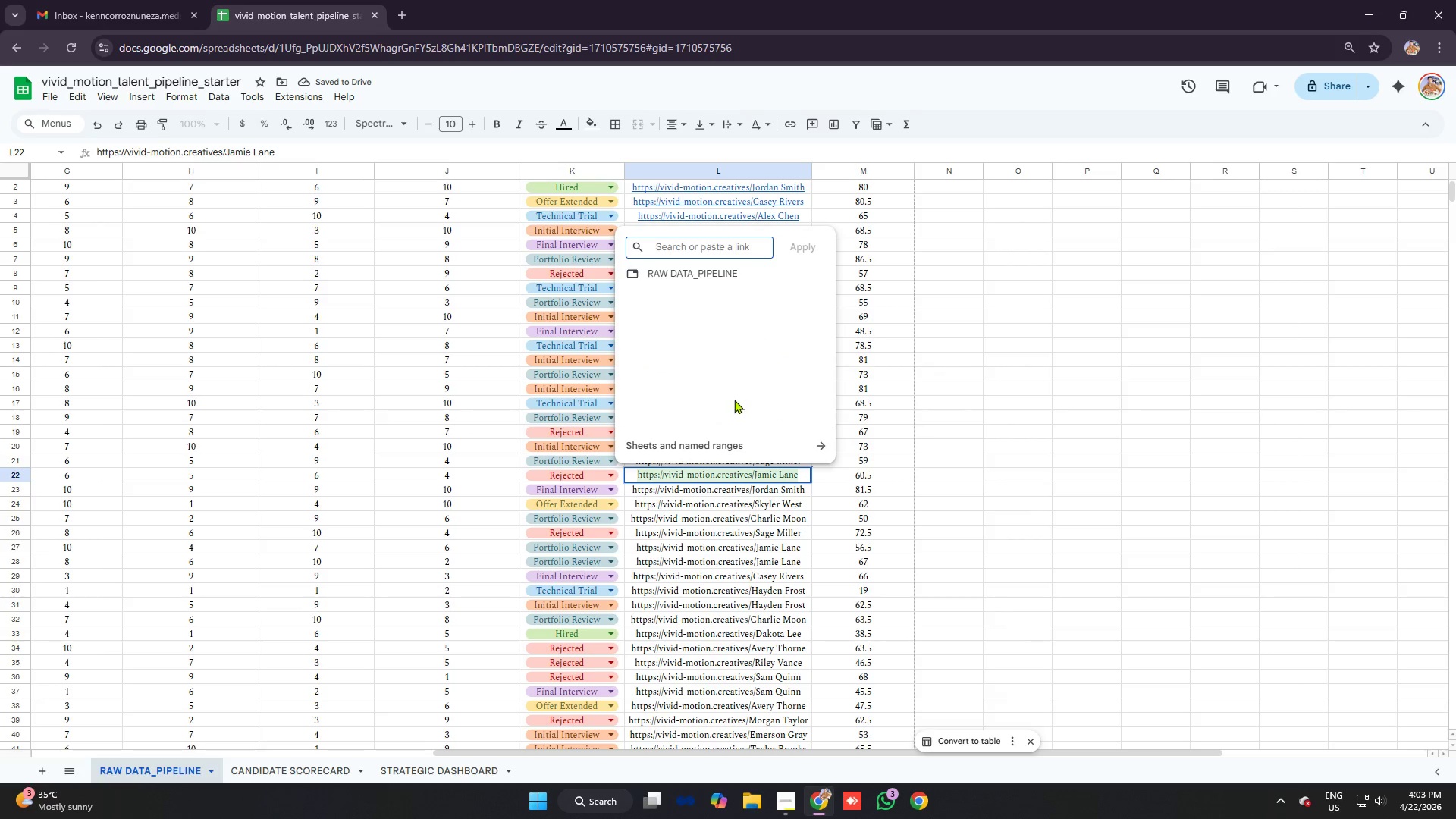 
key(Control+V)
 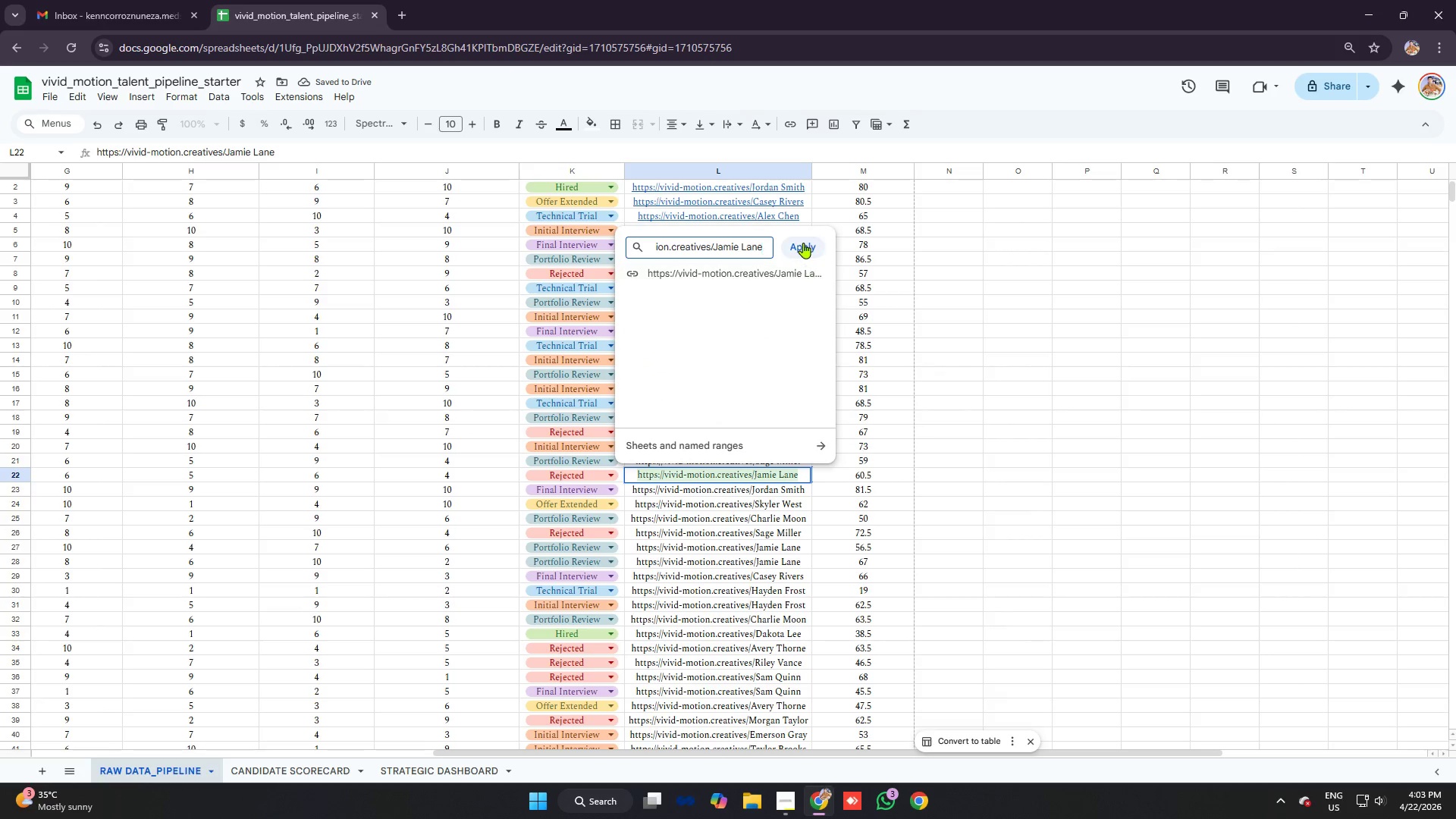 
left_click([803, 243])
 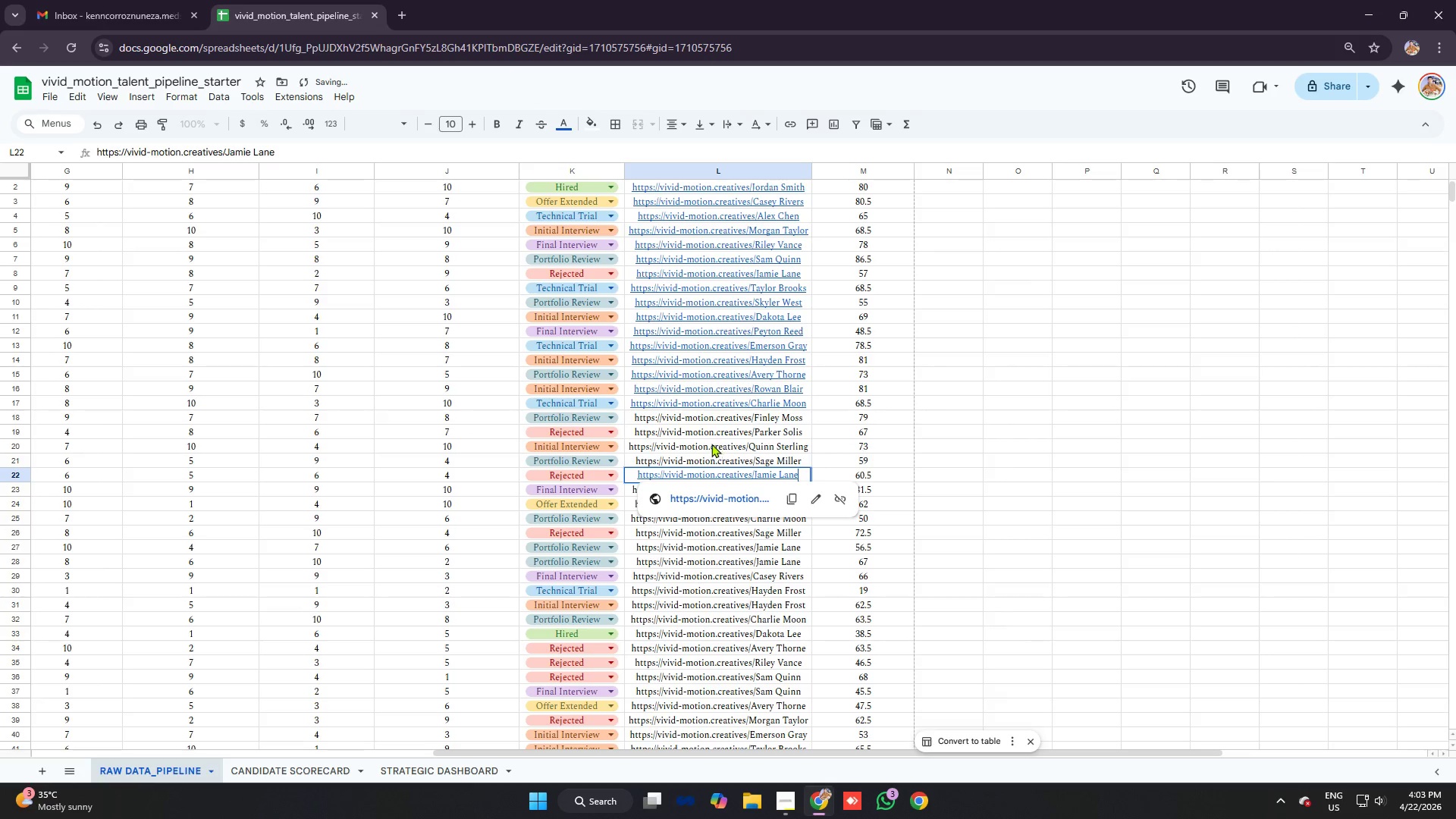 
left_click([713, 430])
 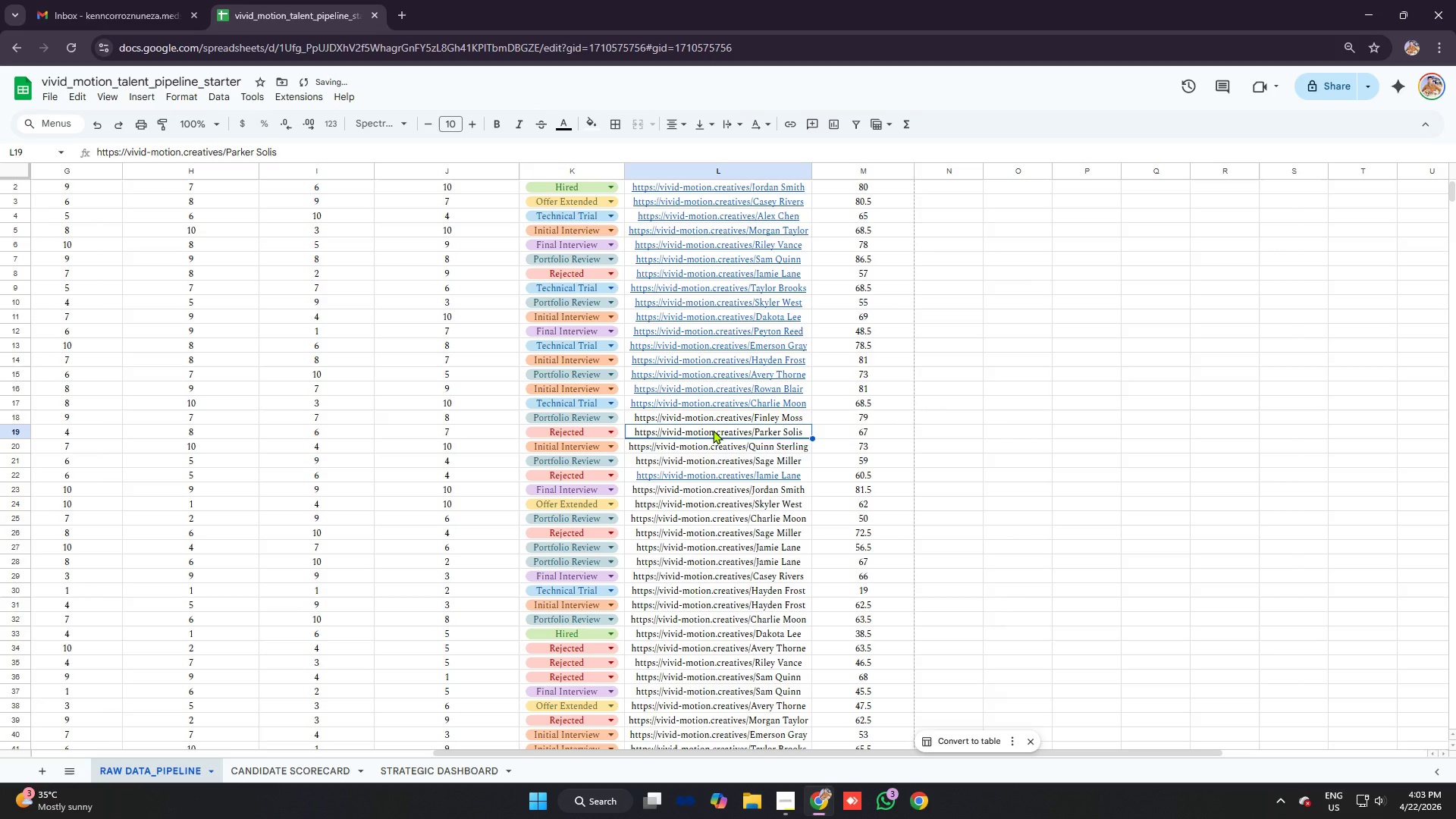 
key(Control+C)
 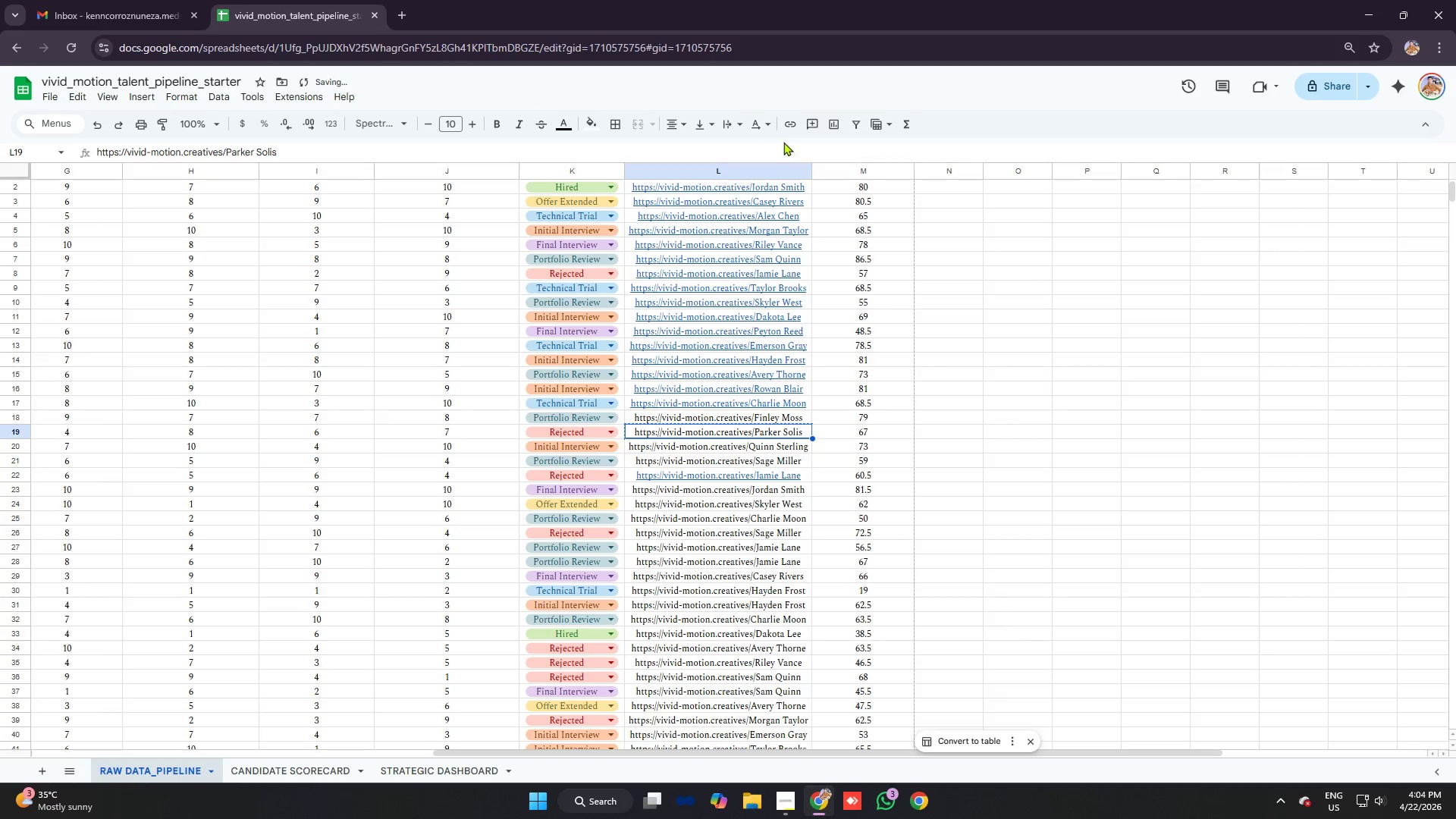 
left_click([792, 125])
 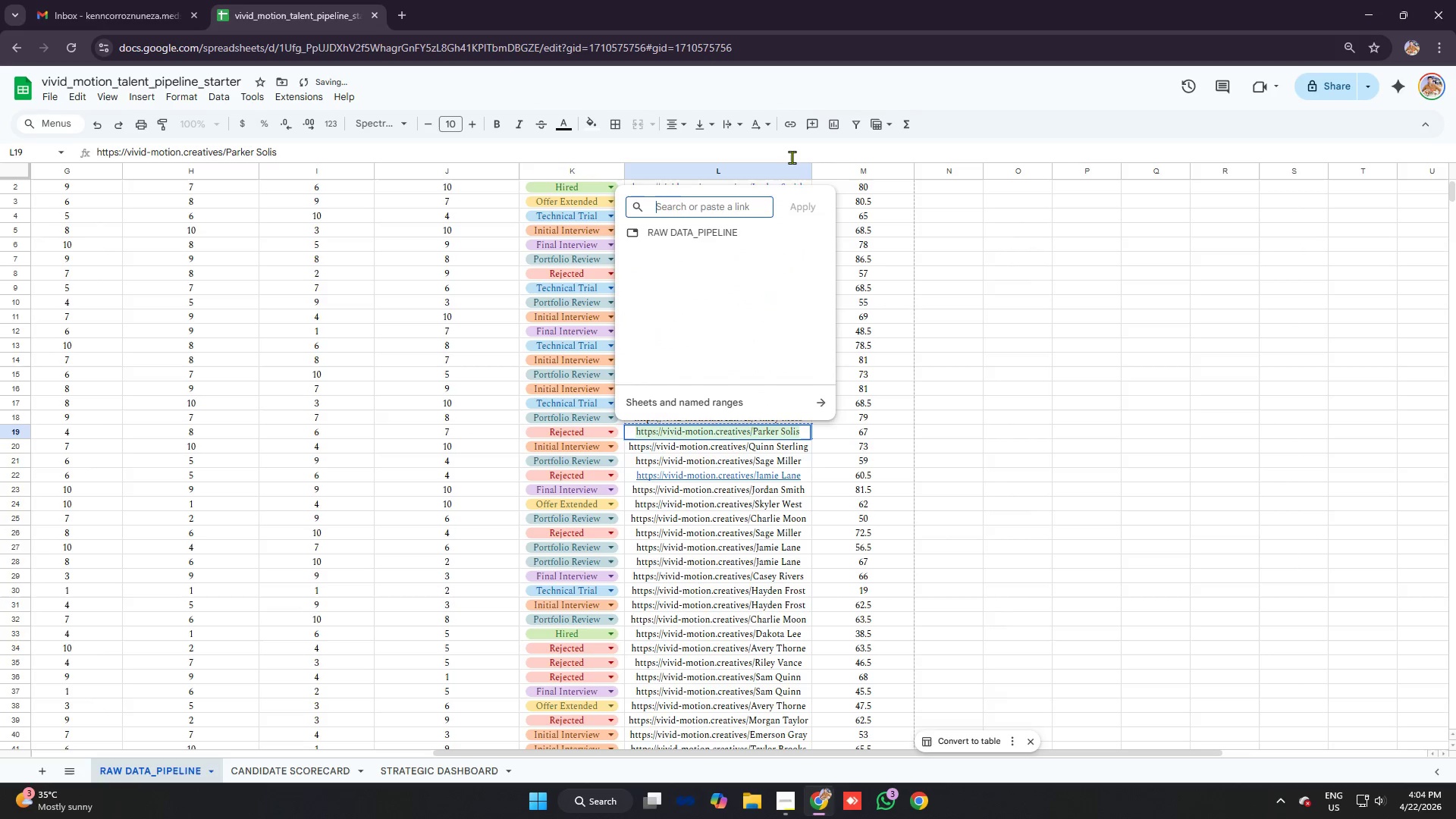 
key(Control+V)
 